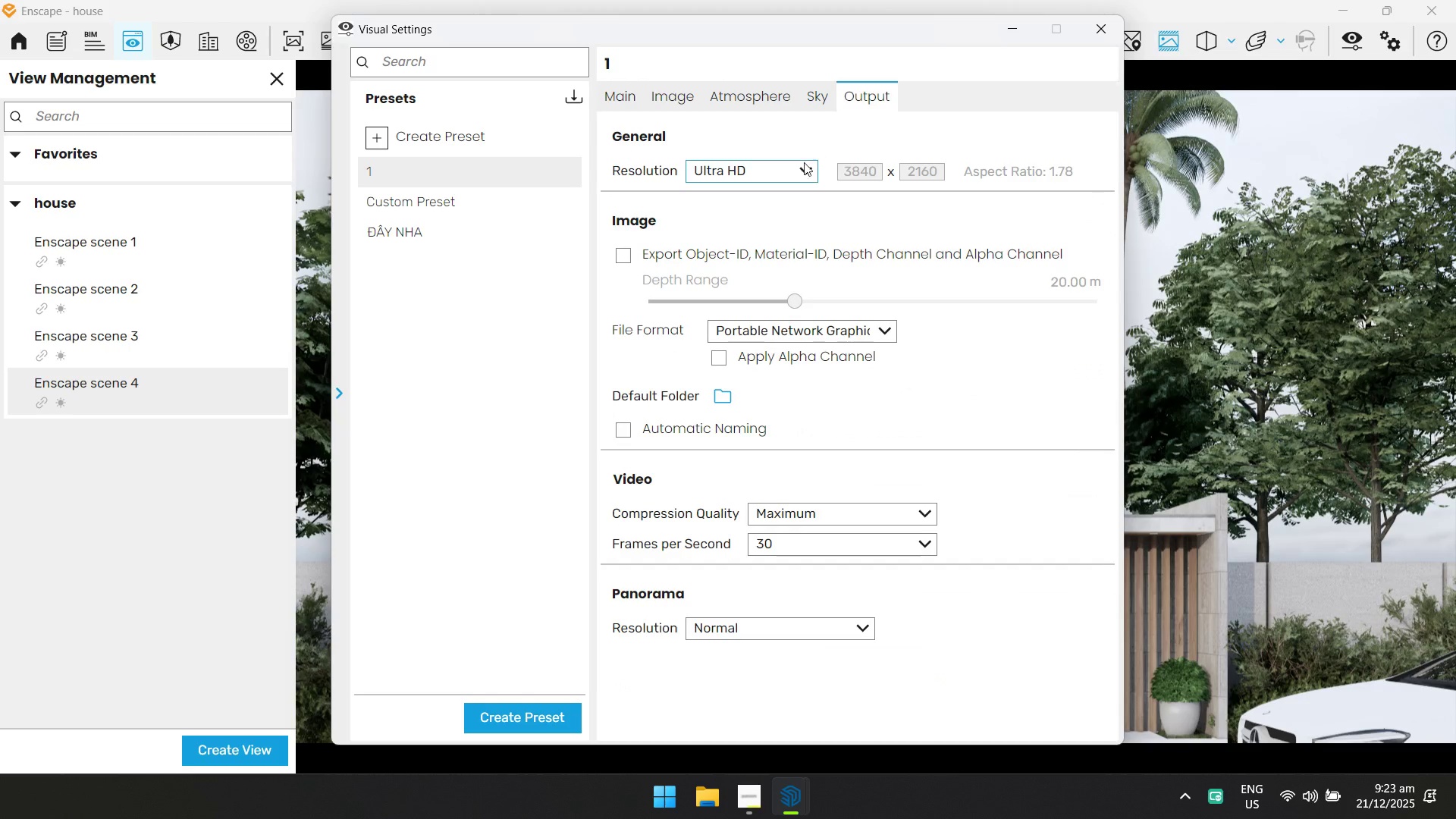 
left_click([783, 171])
 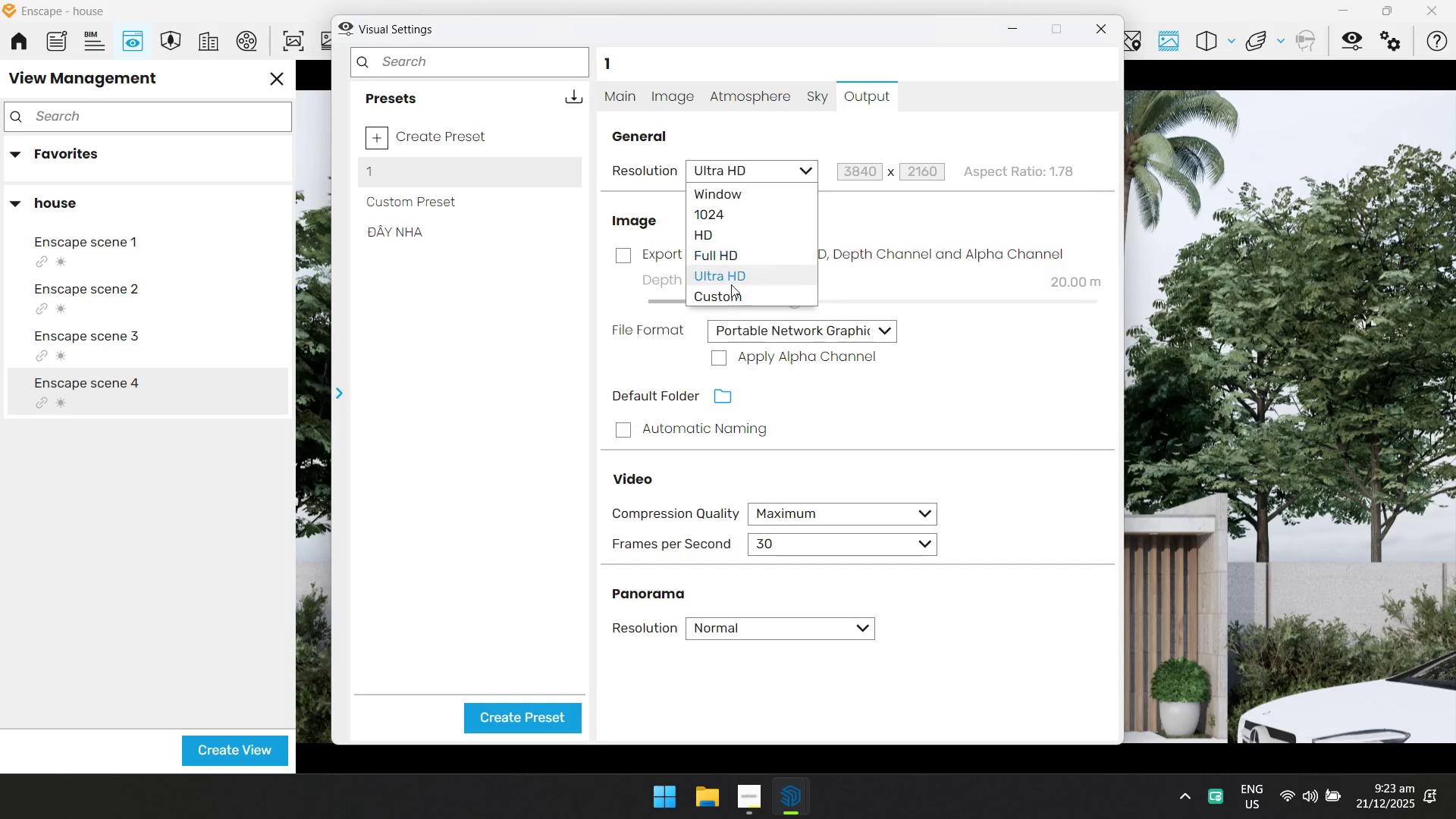 
left_click([735, 302])
 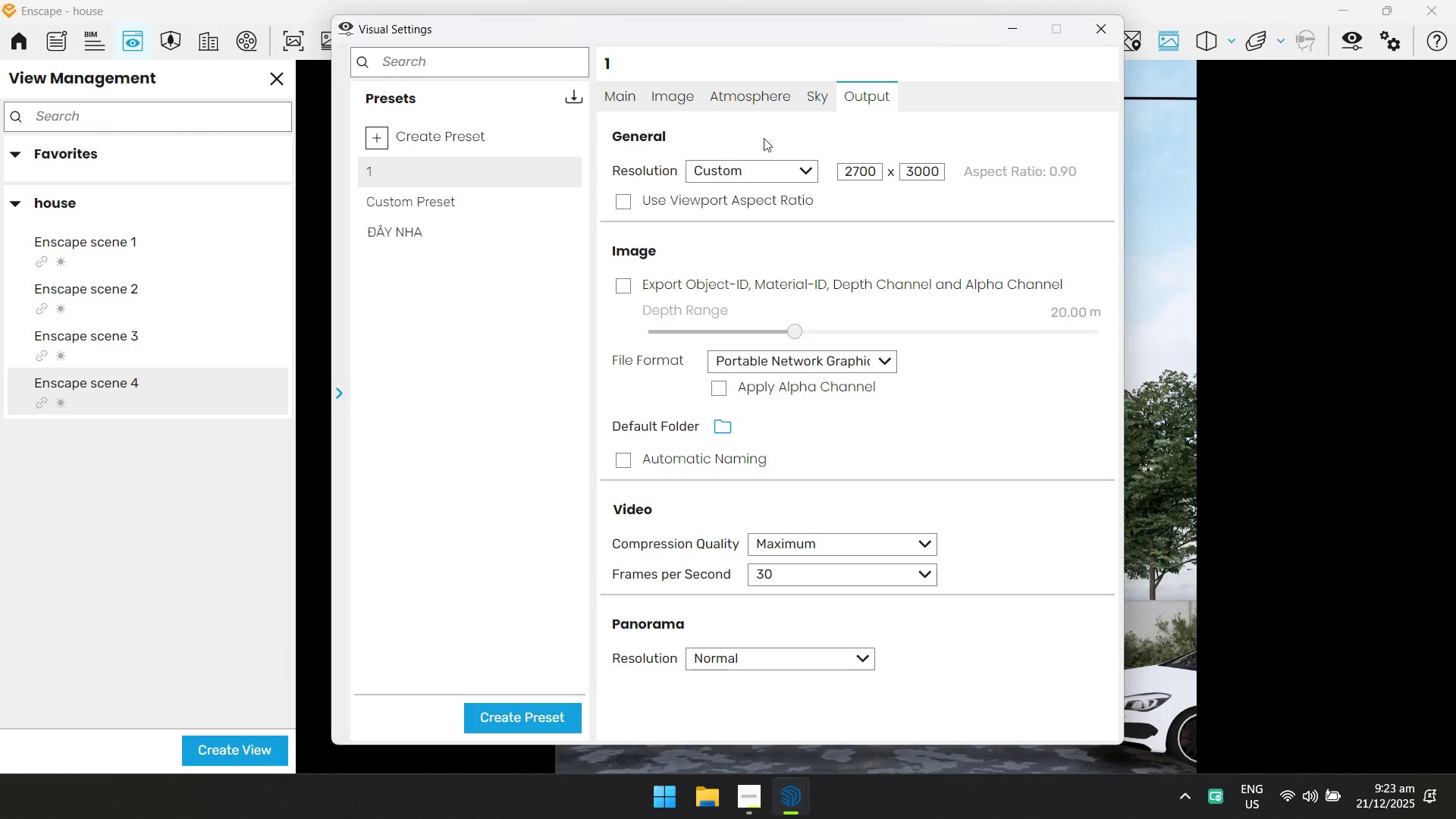 
left_click([629, 105])
 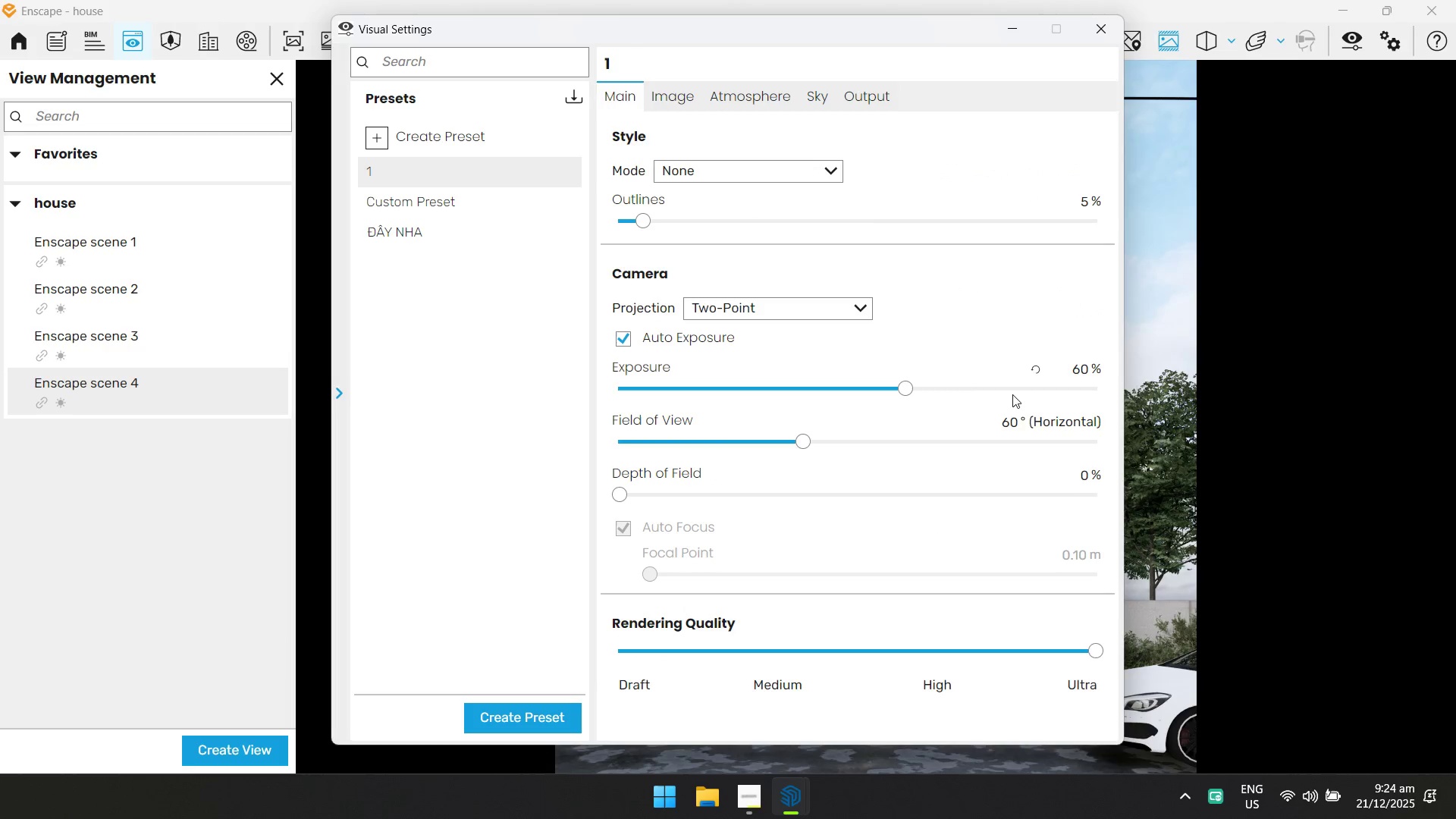 
left_click([1013, 430])
 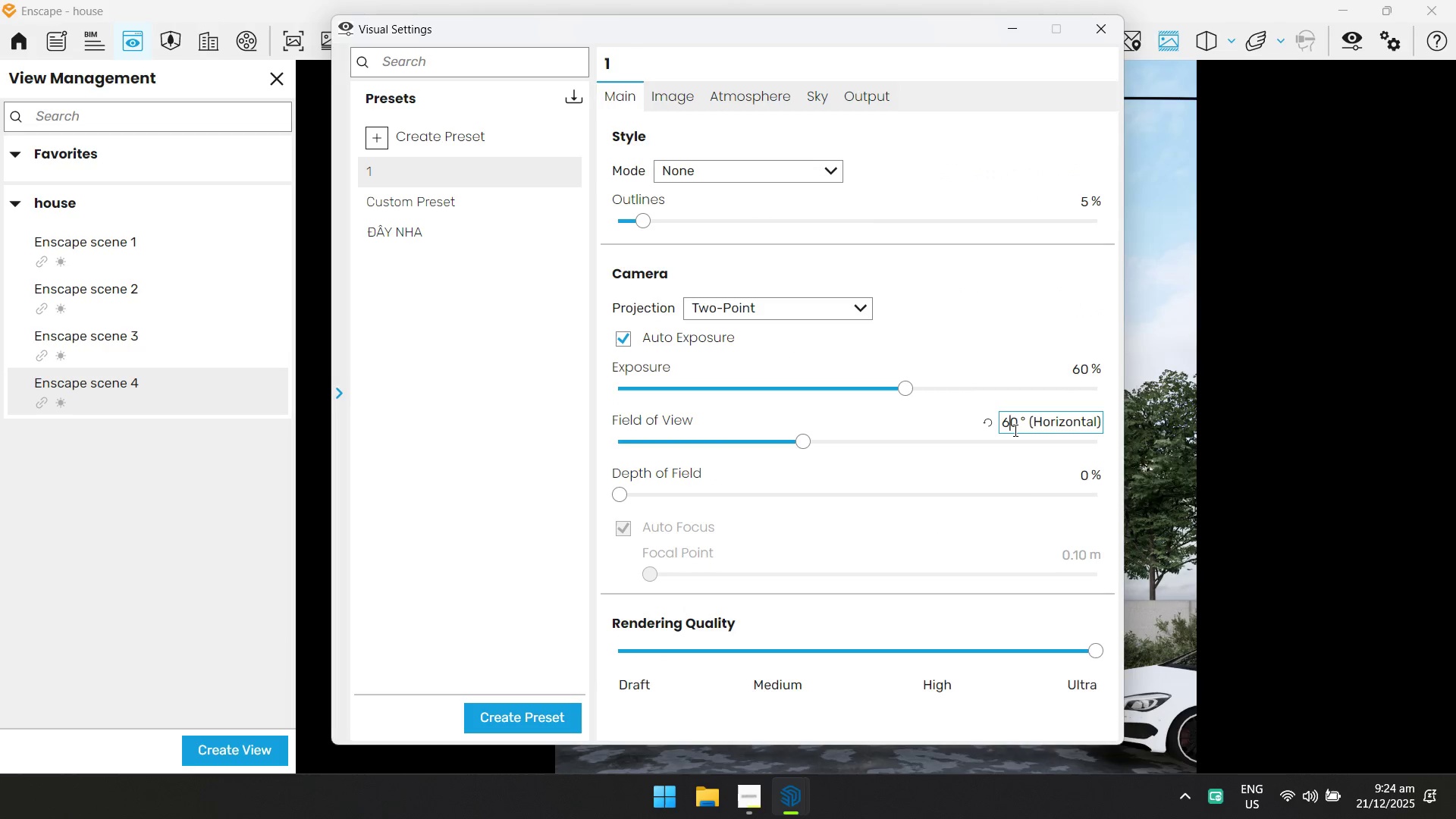 
key(Control+ControlLeft)
 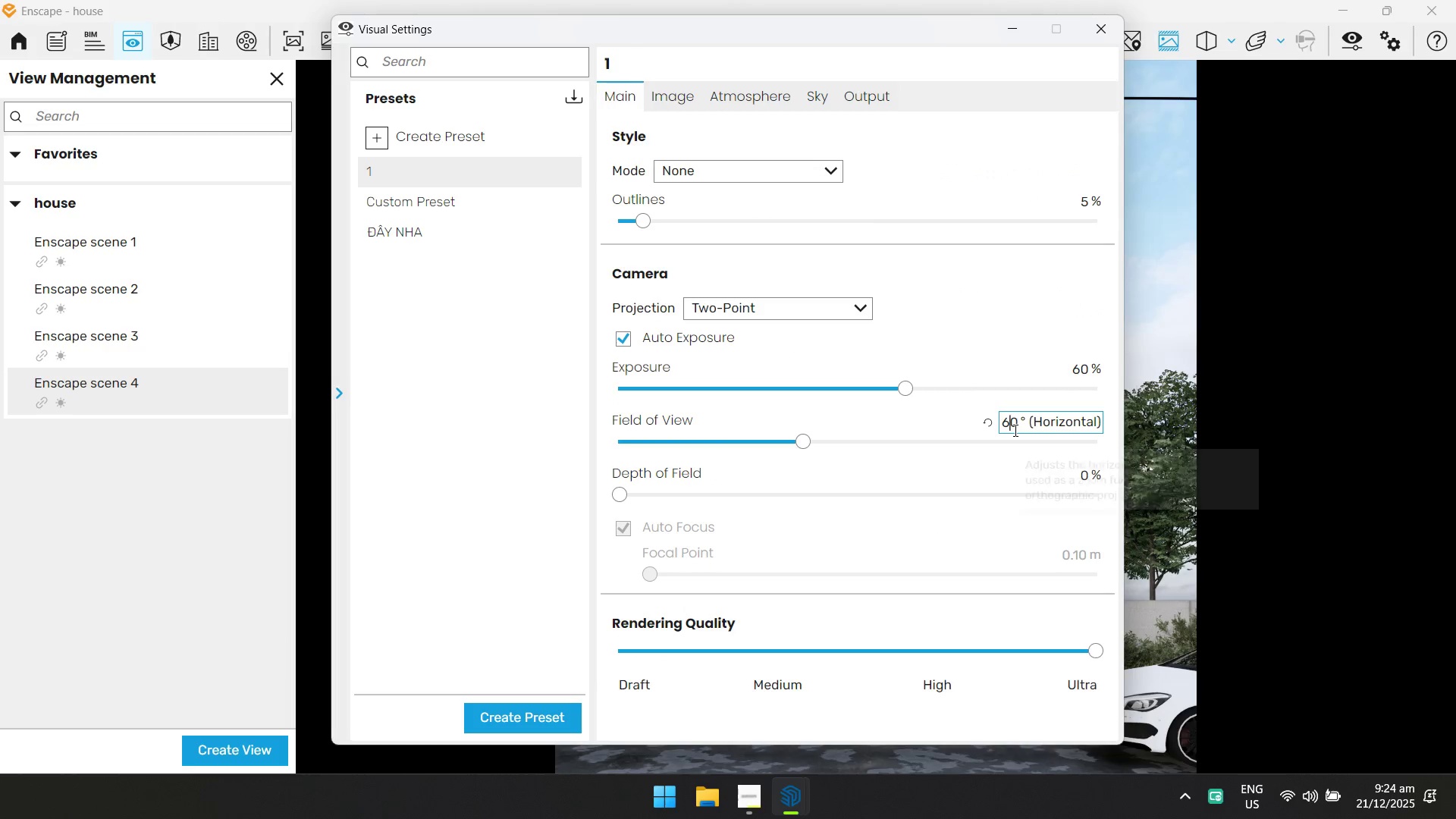 
key(Control+A)
 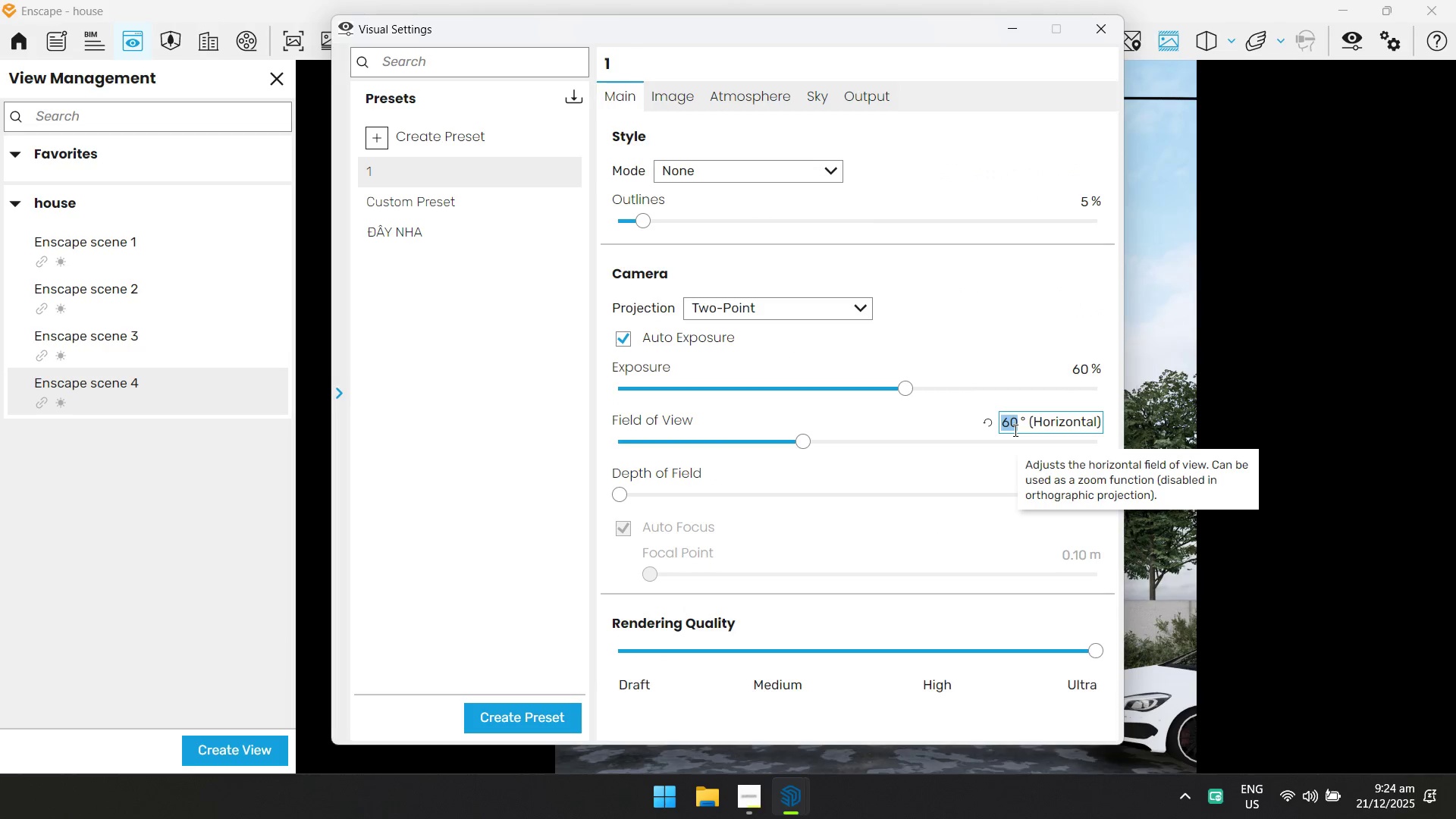 
type(36)
 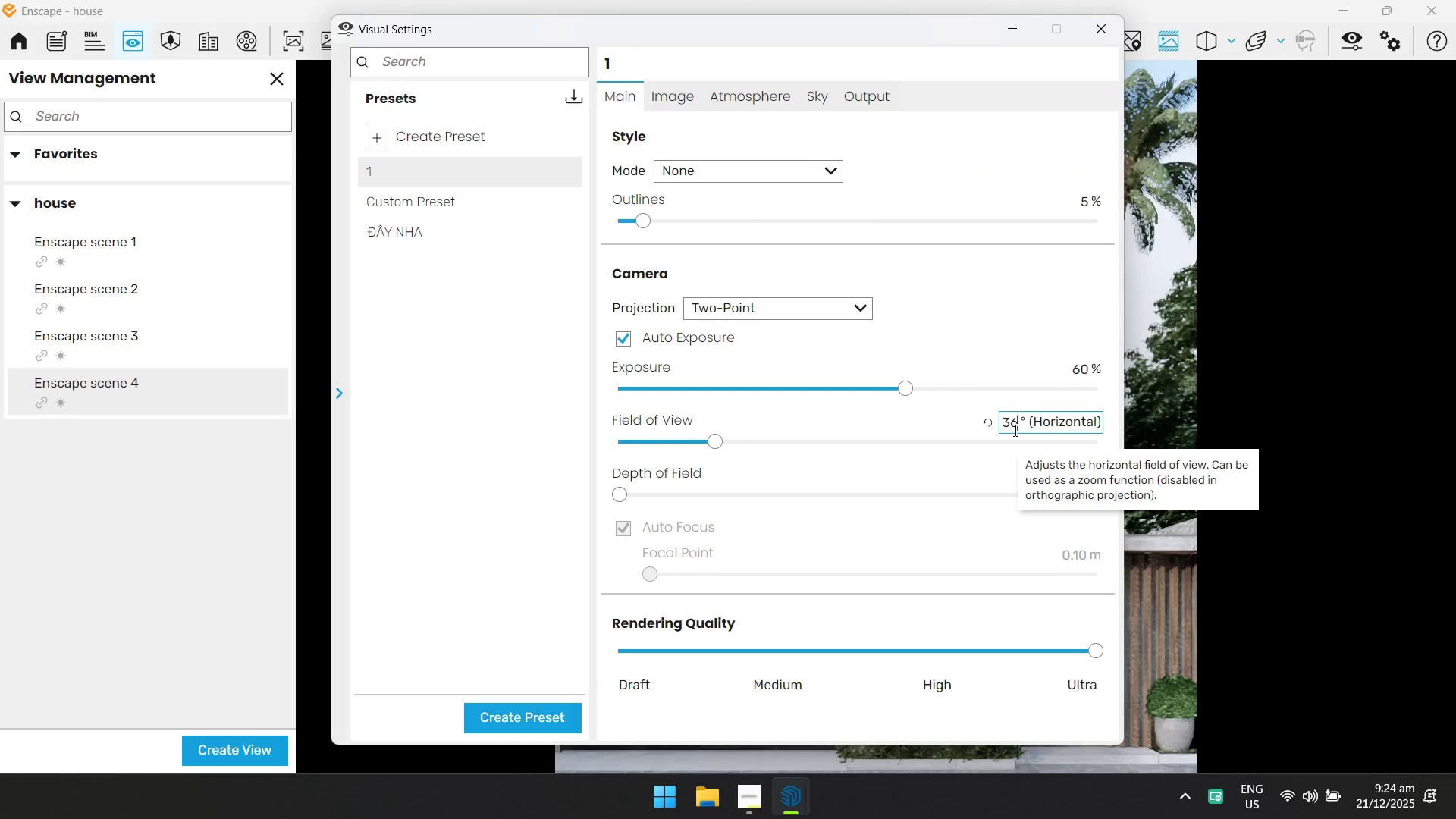 
key(Enter)
 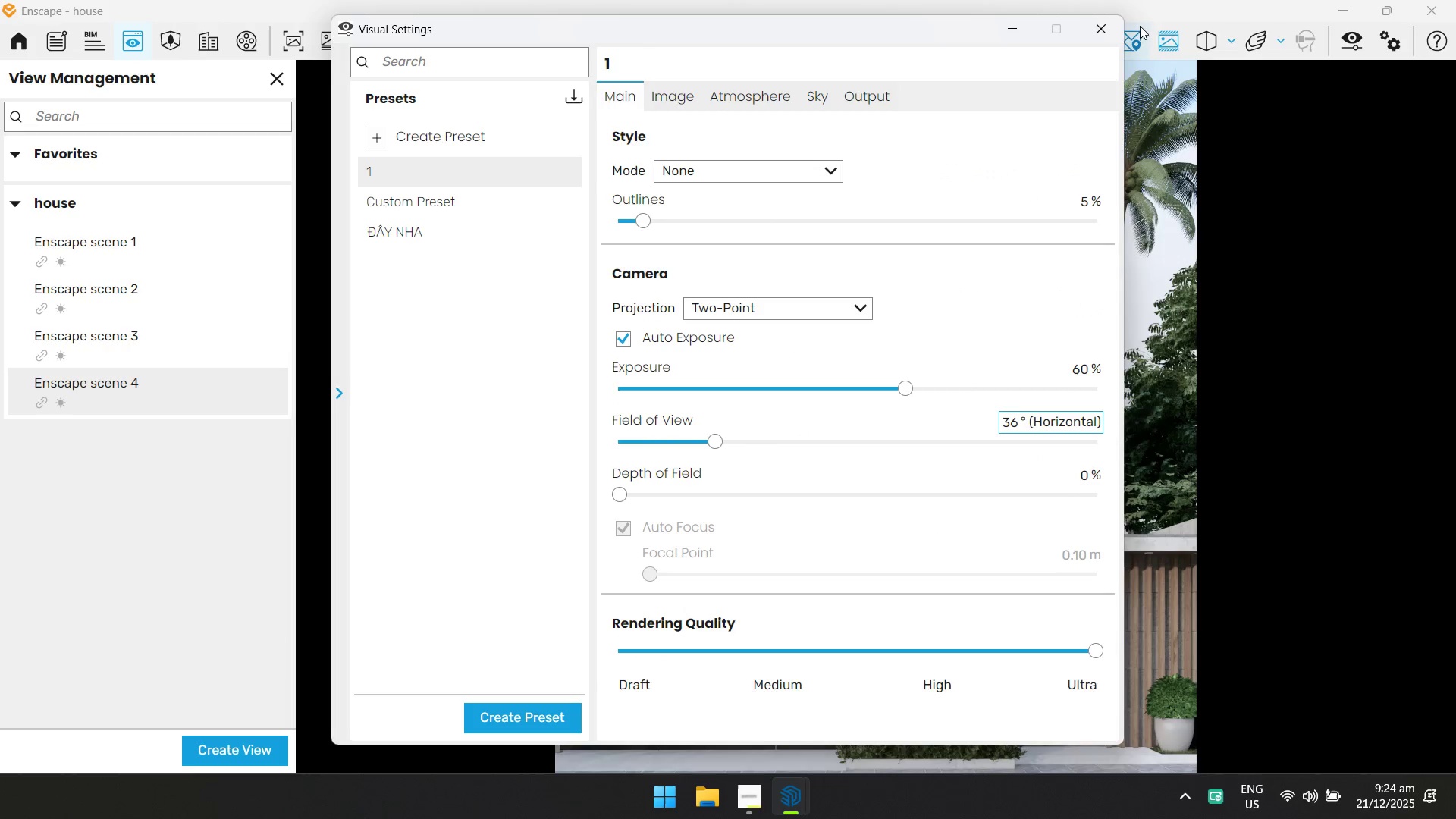 
left_click([1106, 33])
 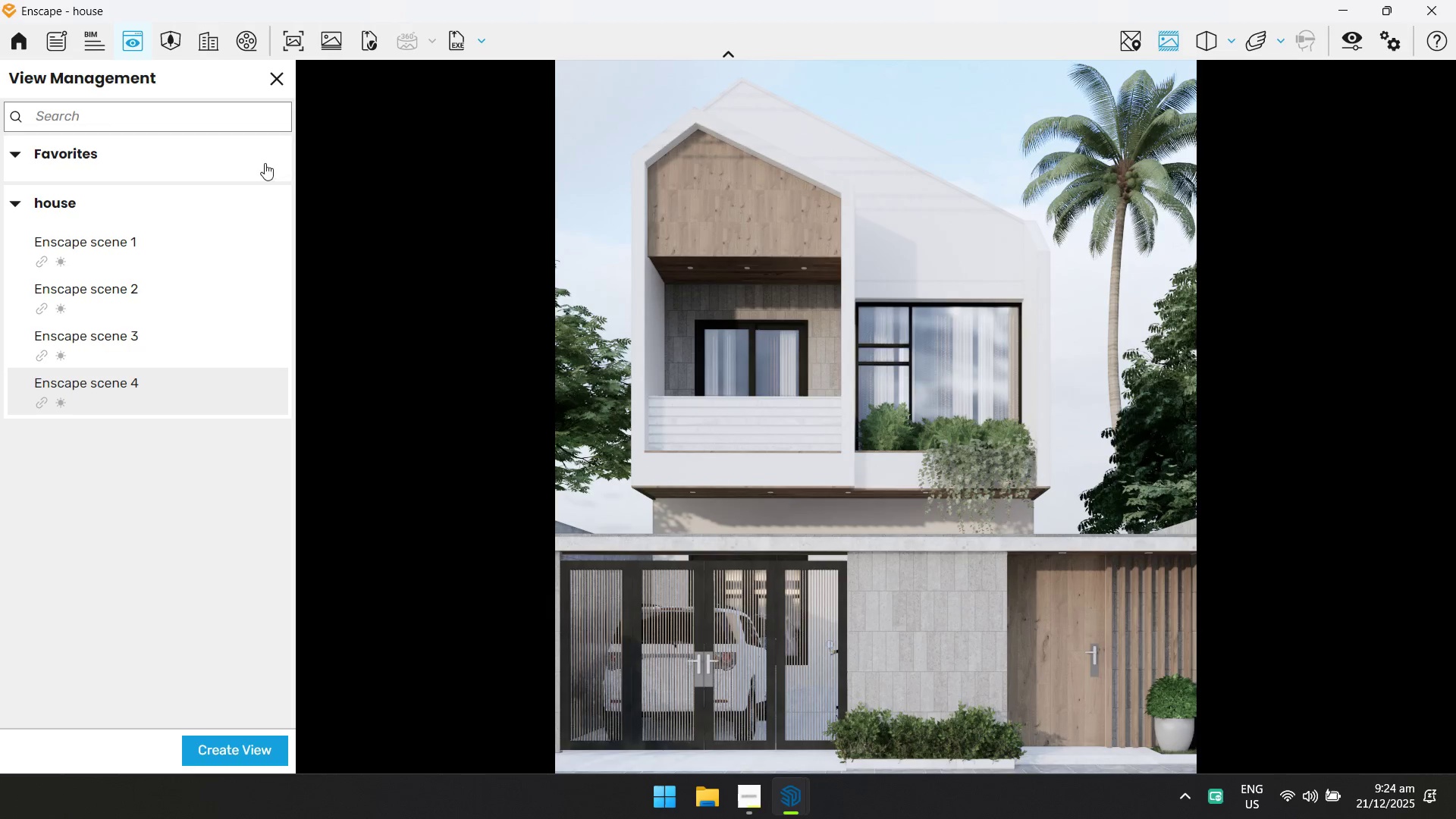 
left_click([300, 45])
 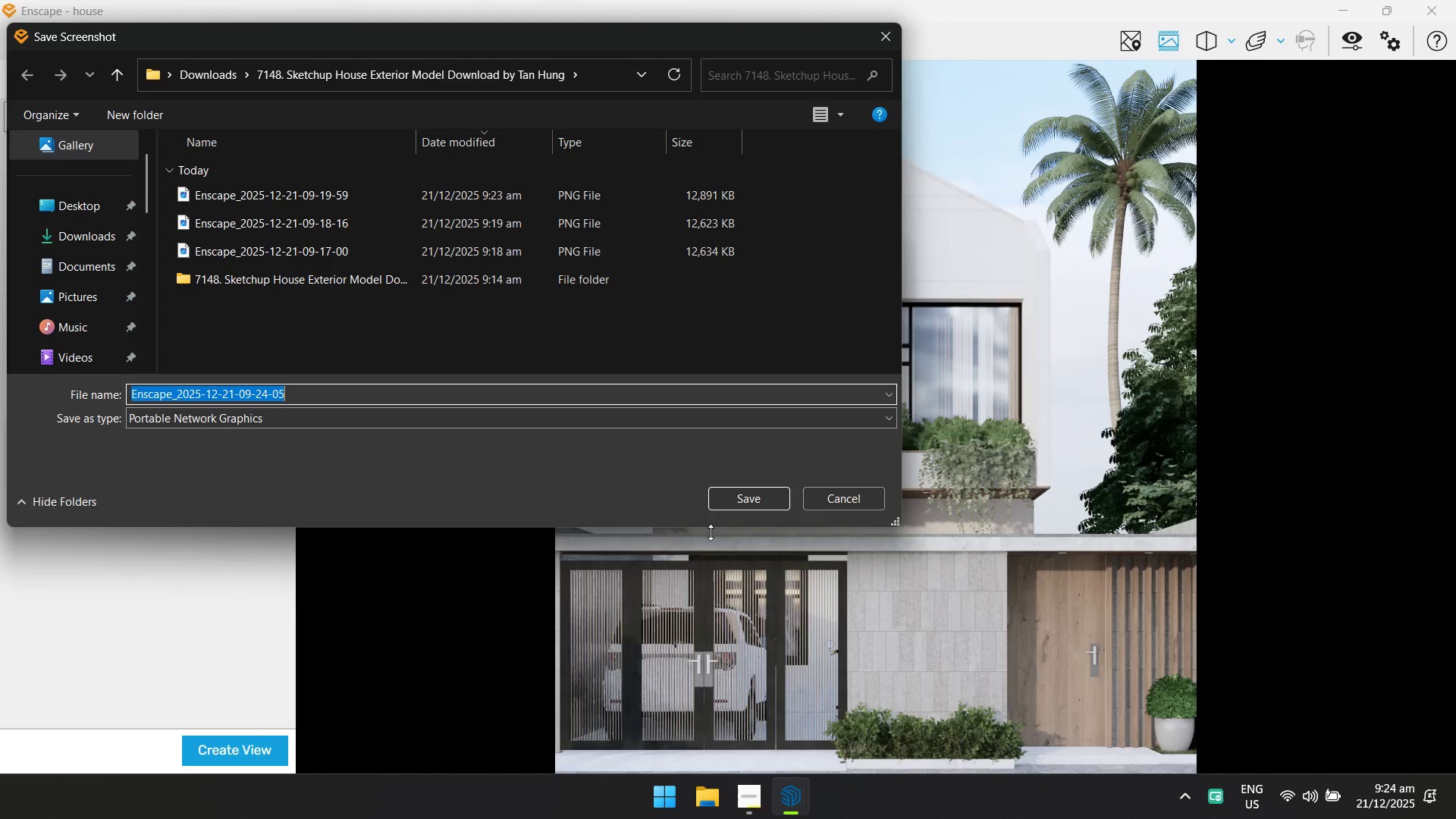 
left_click([758, 501])
 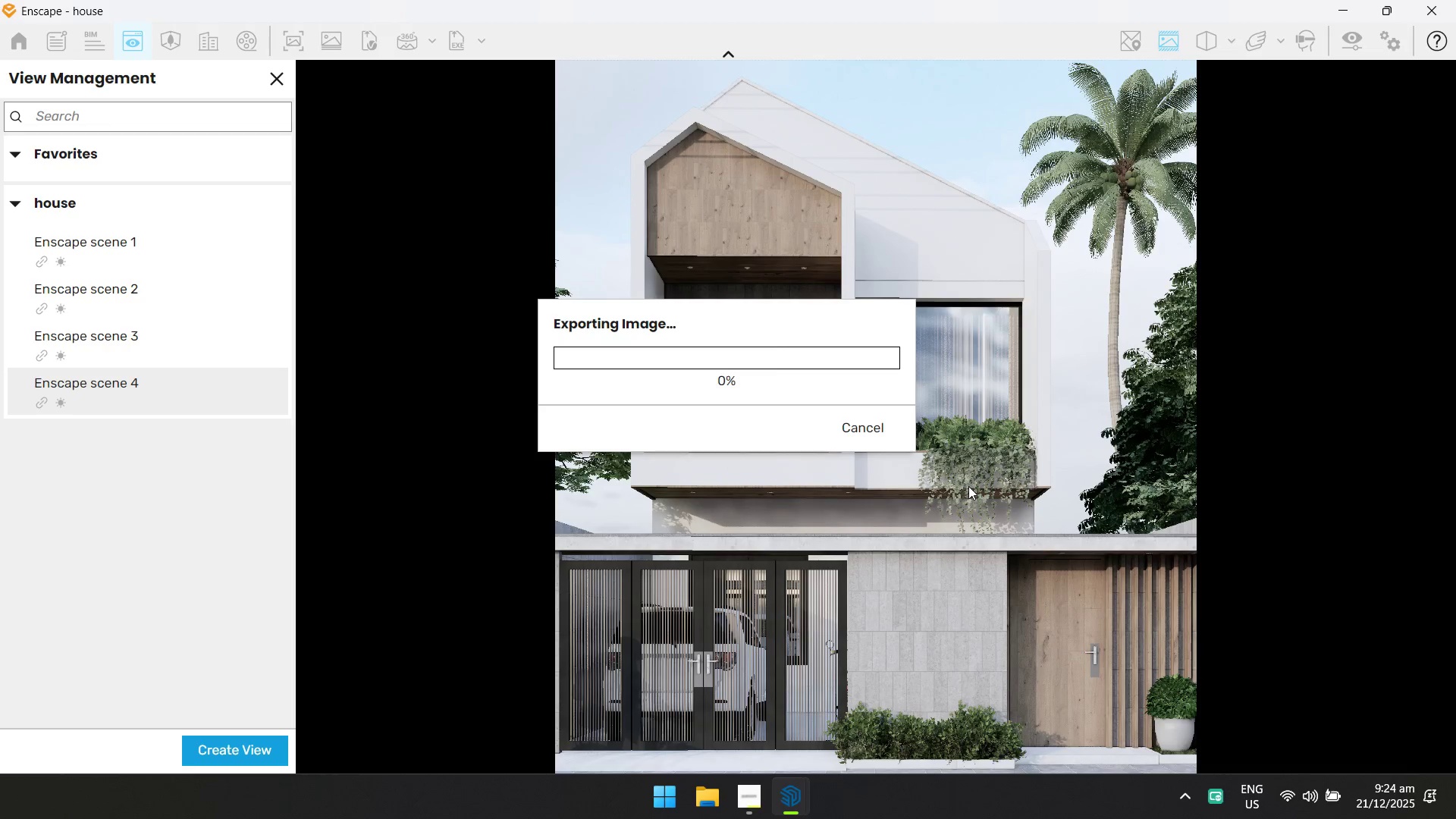 
key(Alt+AltLeft)
 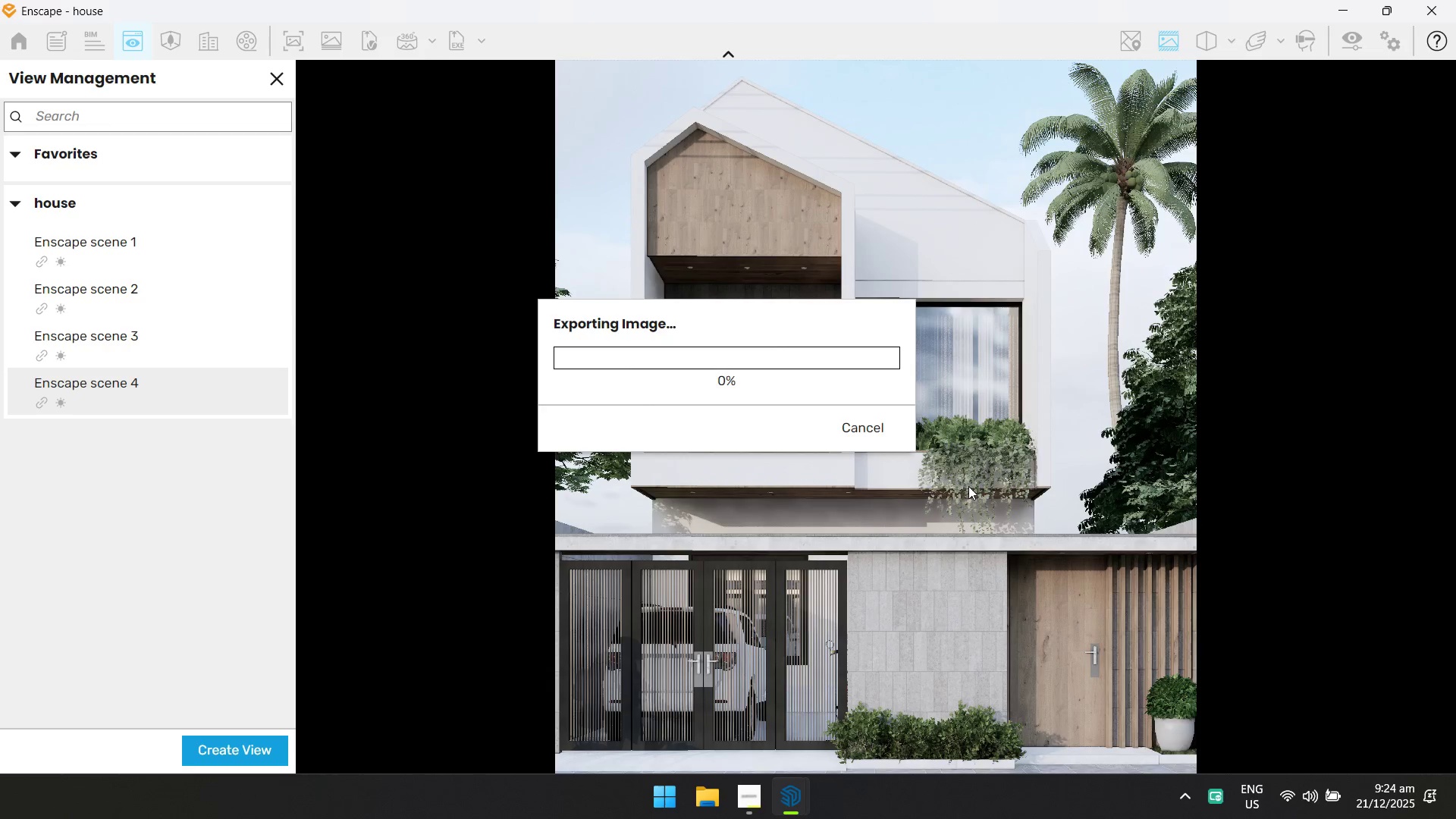 
key(Alt+Tab)
 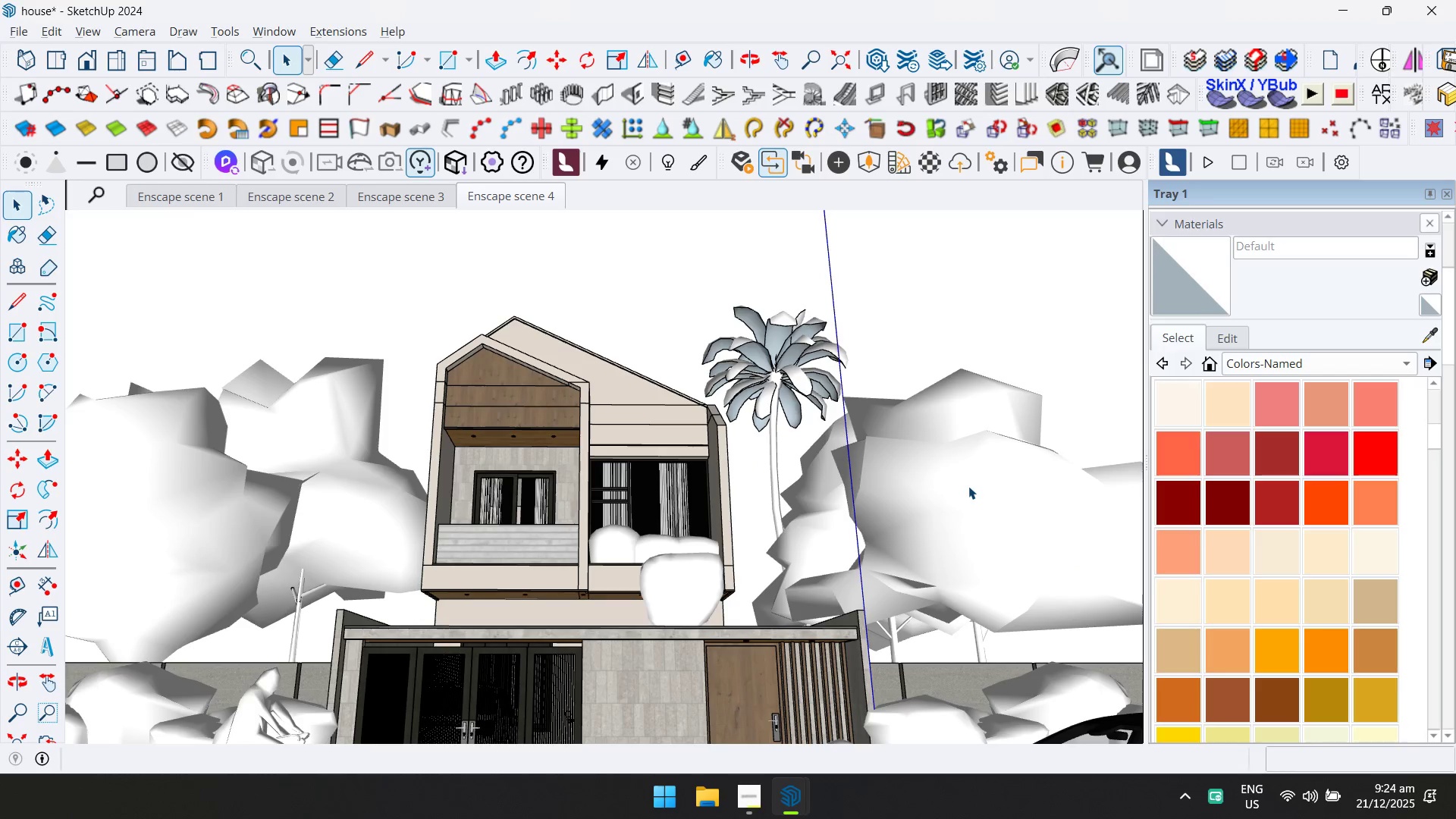 
key(Alt+AltLeft)
 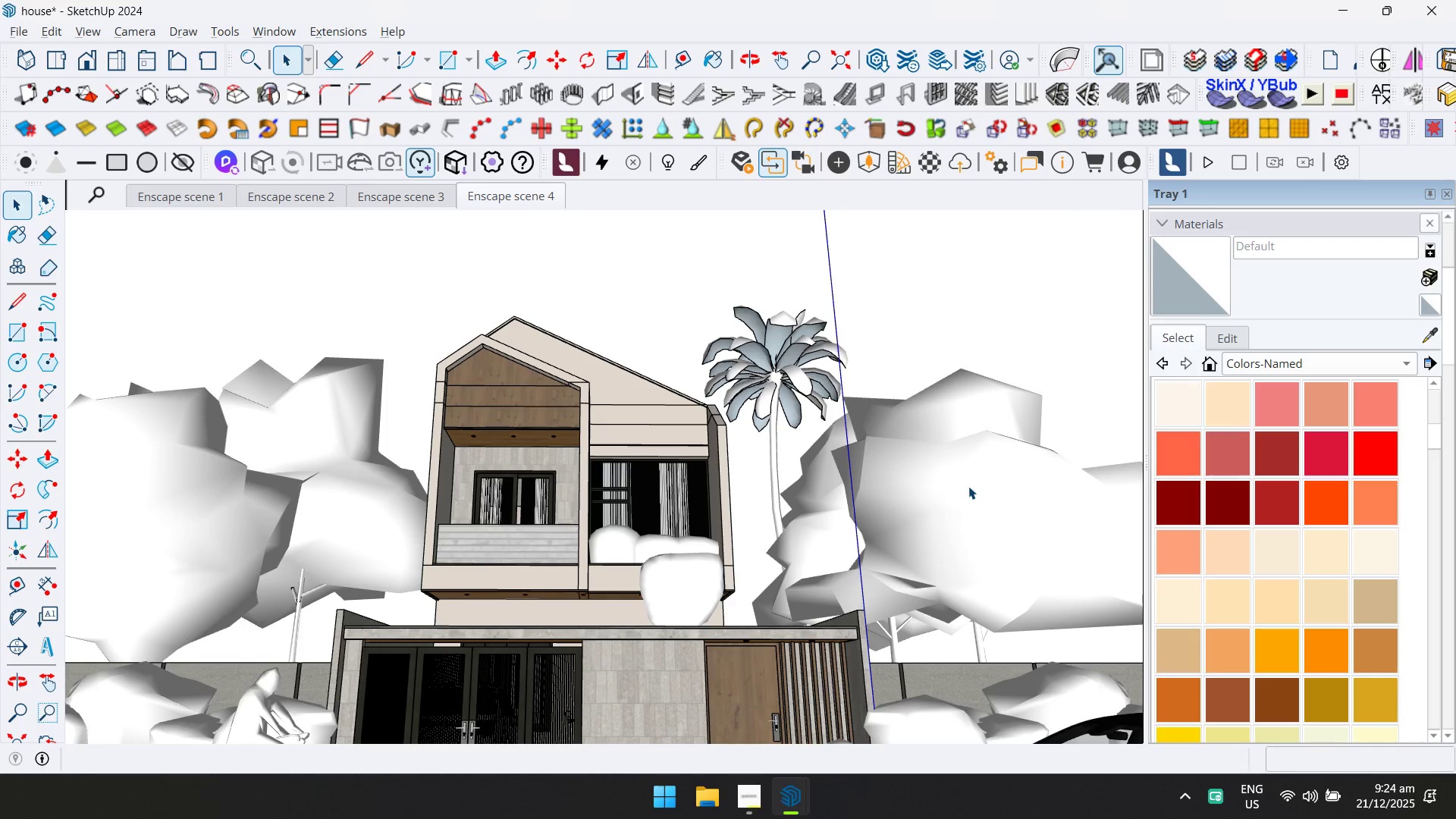 
key(Alt+Tab)
 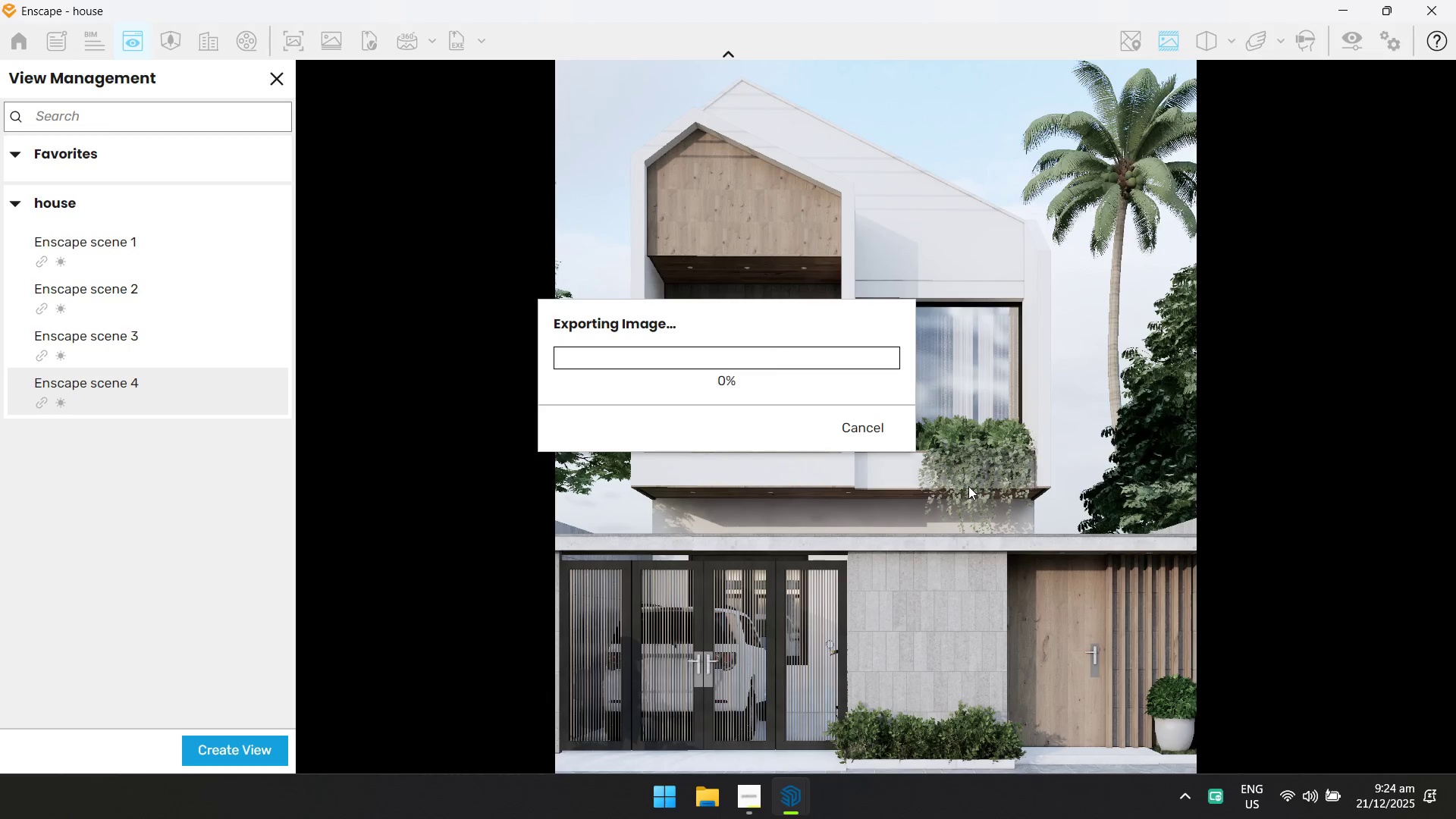 
key(Alt+AltLeft)
 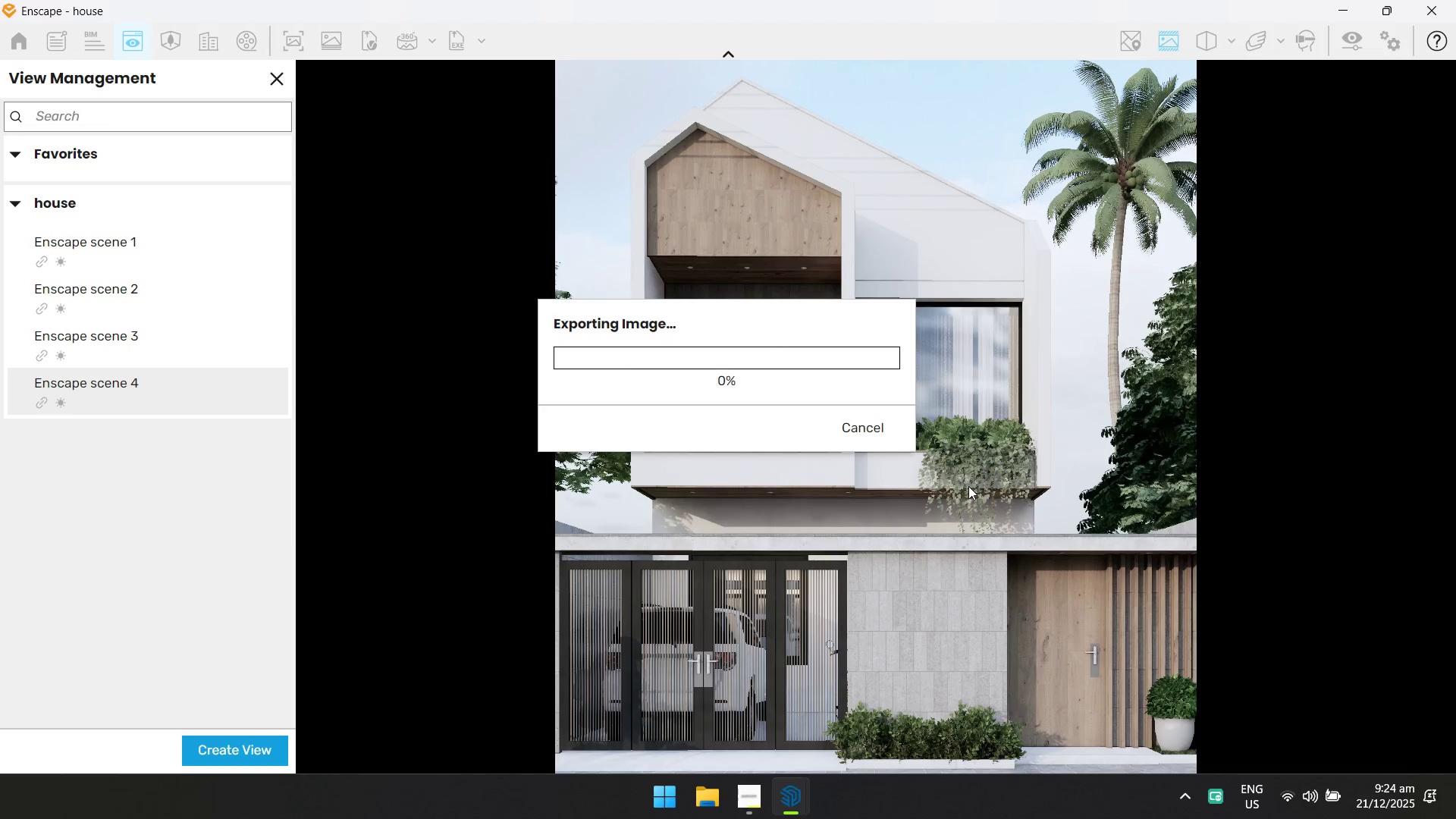 
key(Alt+Tab)
 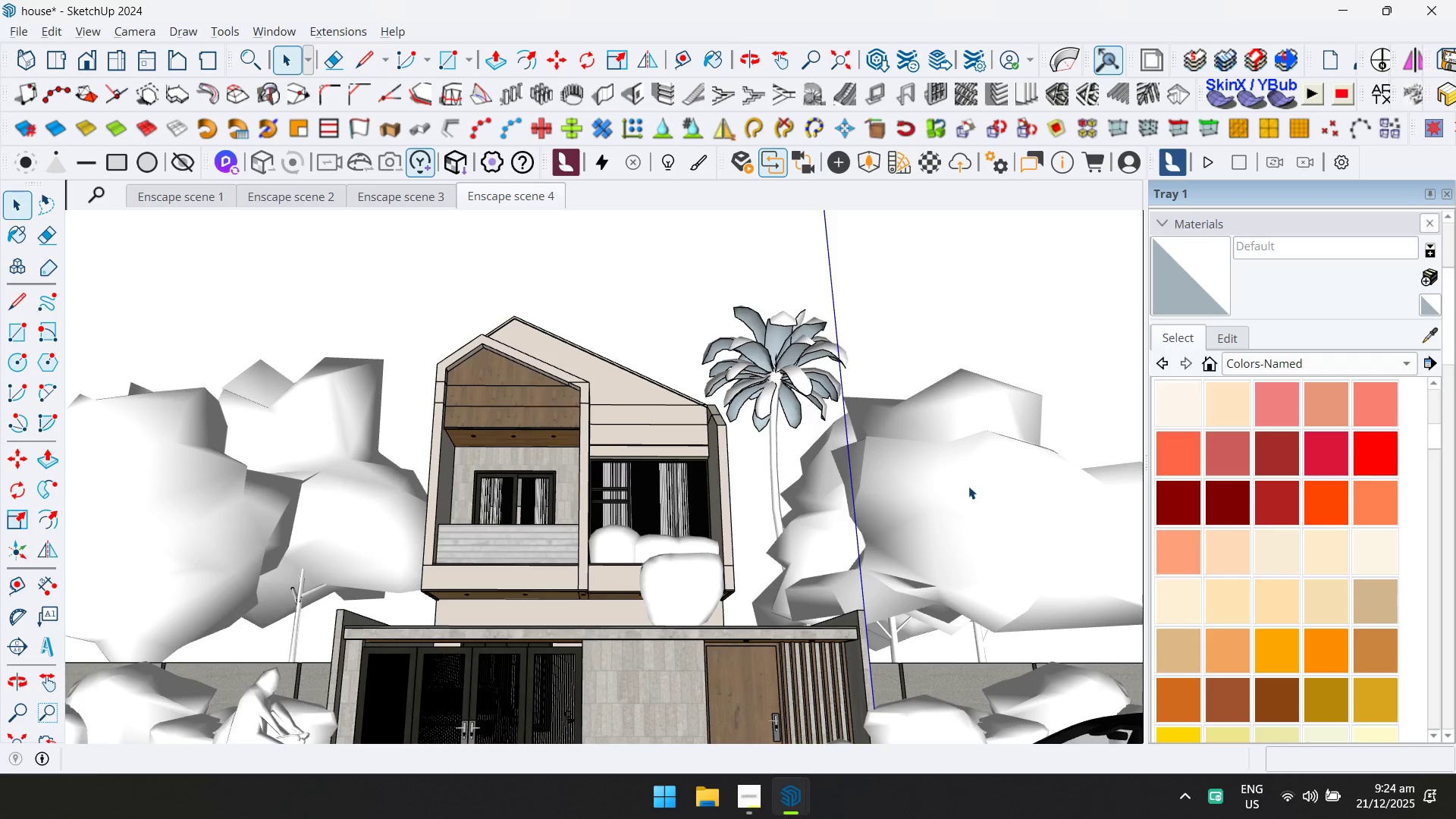 
key(Control+ControlLeft)
 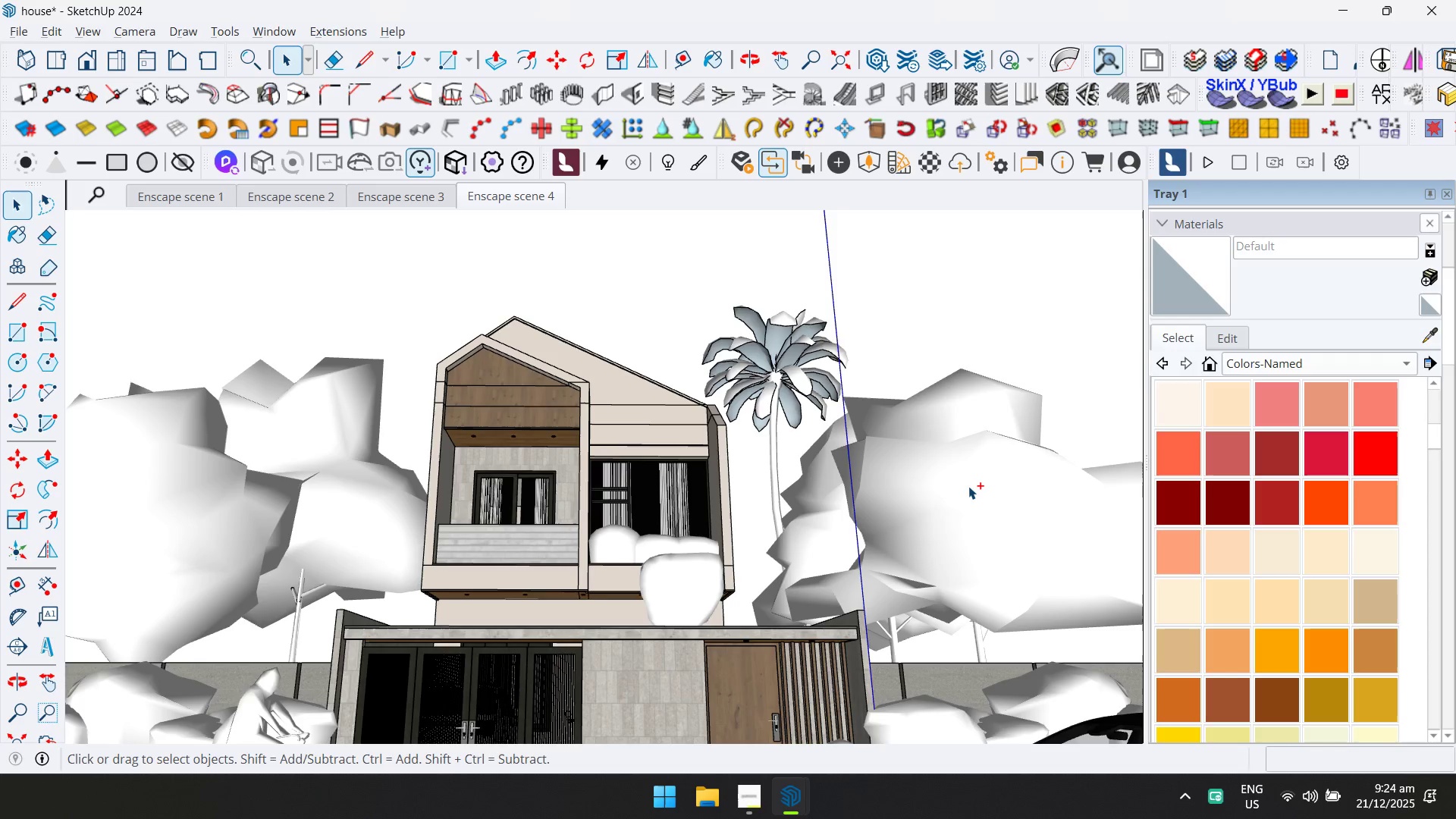 
key(Control+S)
 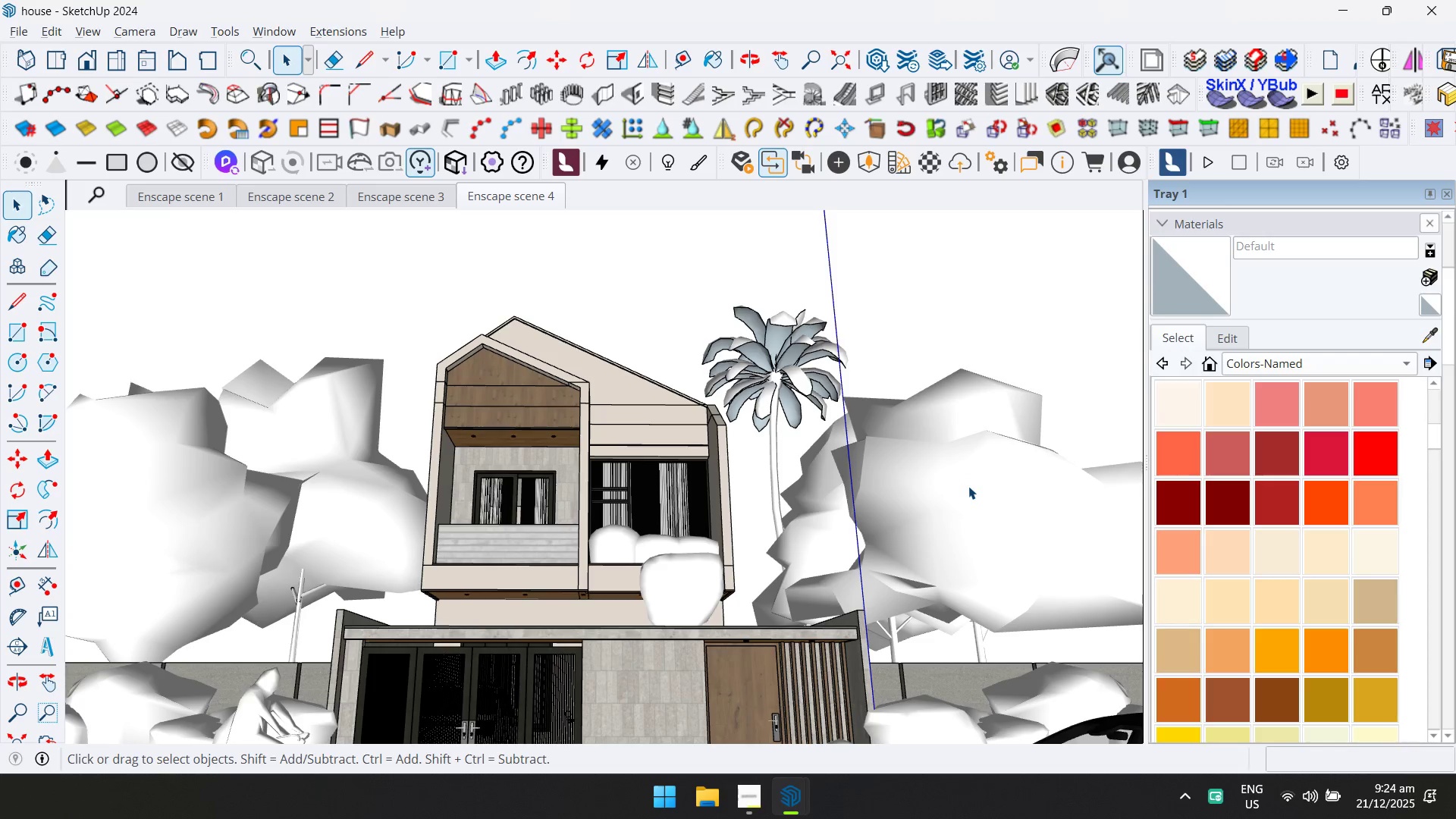 
wait(10.89)
 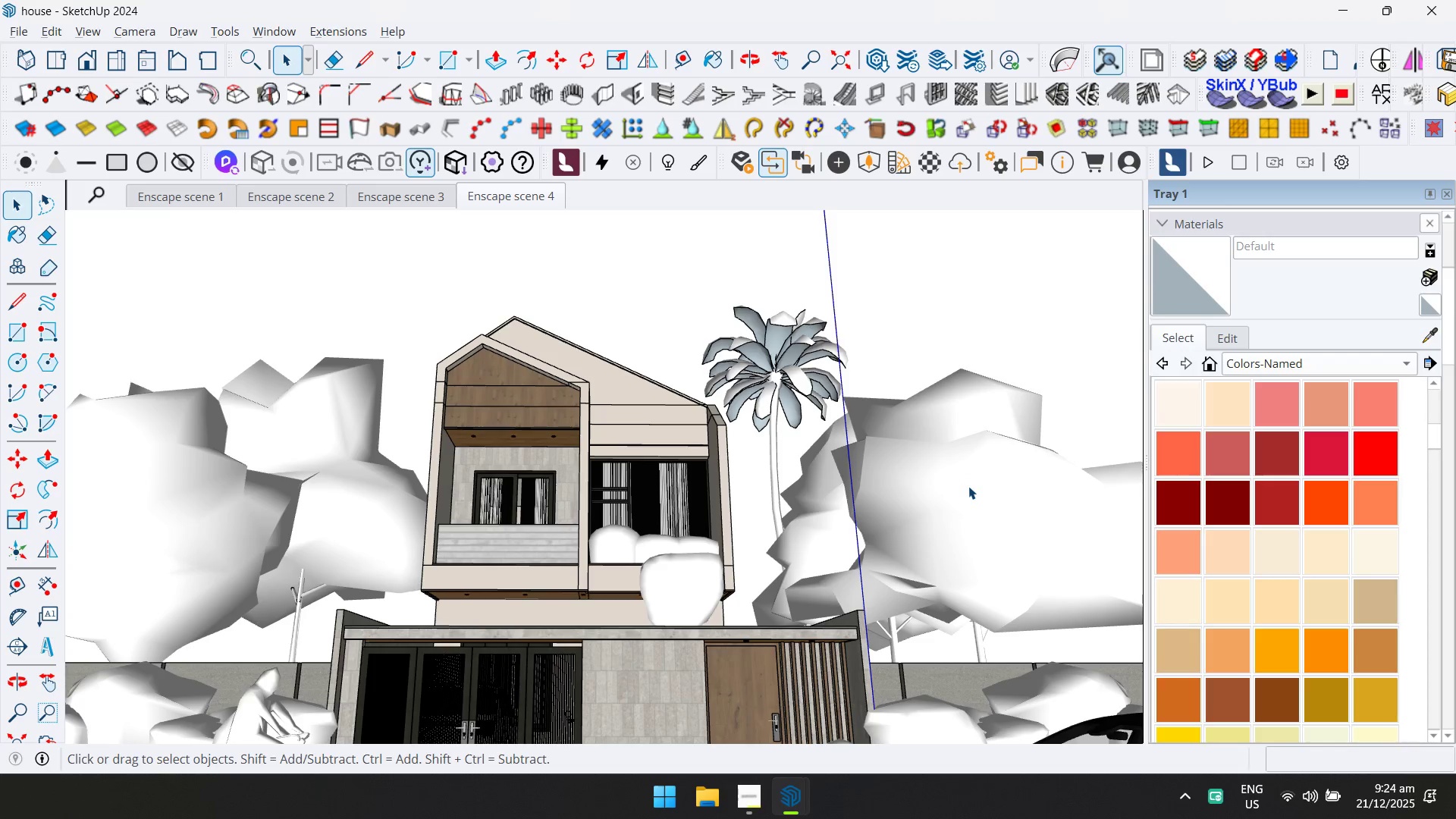 
key(Alt+AltLeft)
 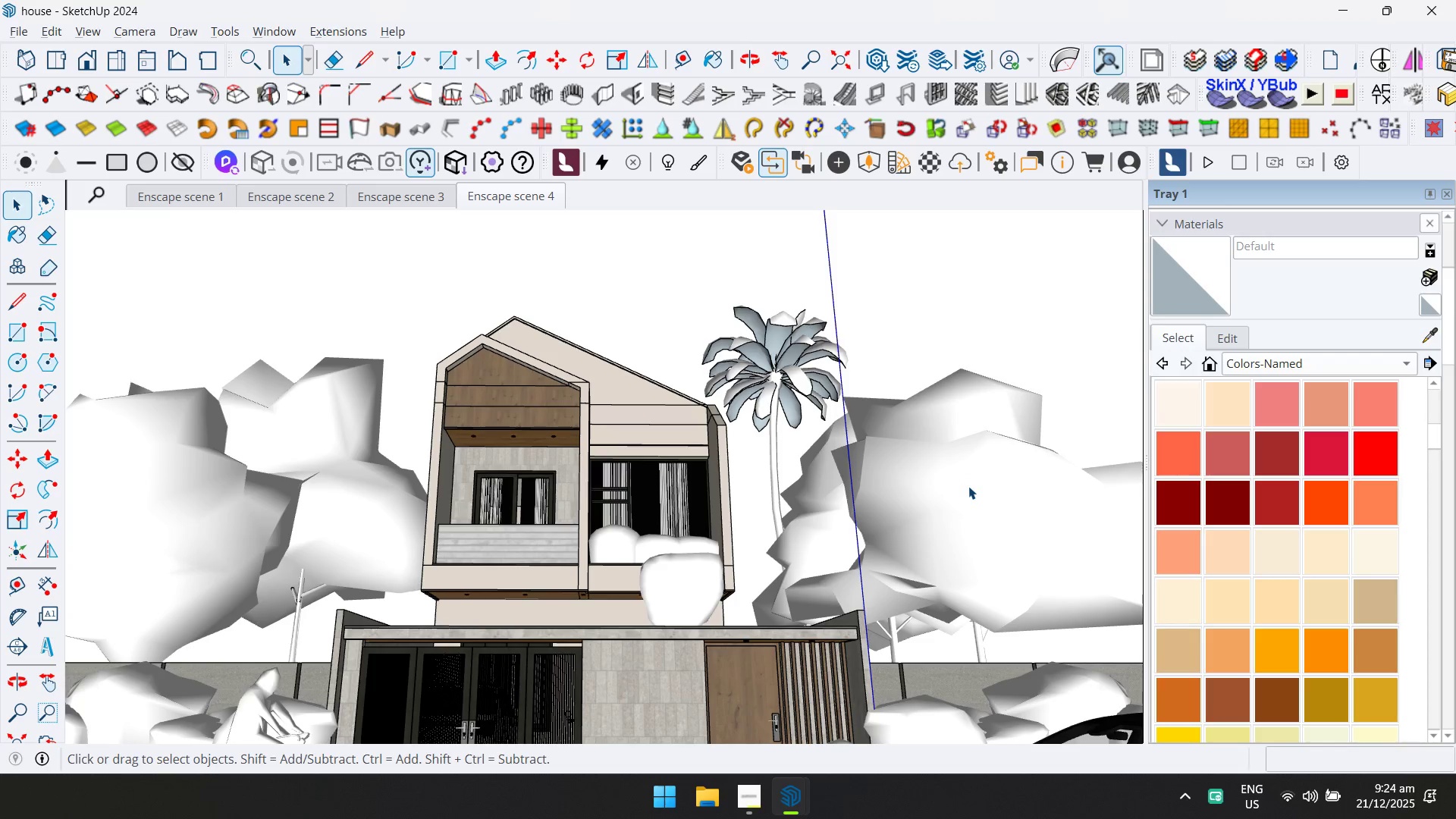 
key(Alt+Tab)
 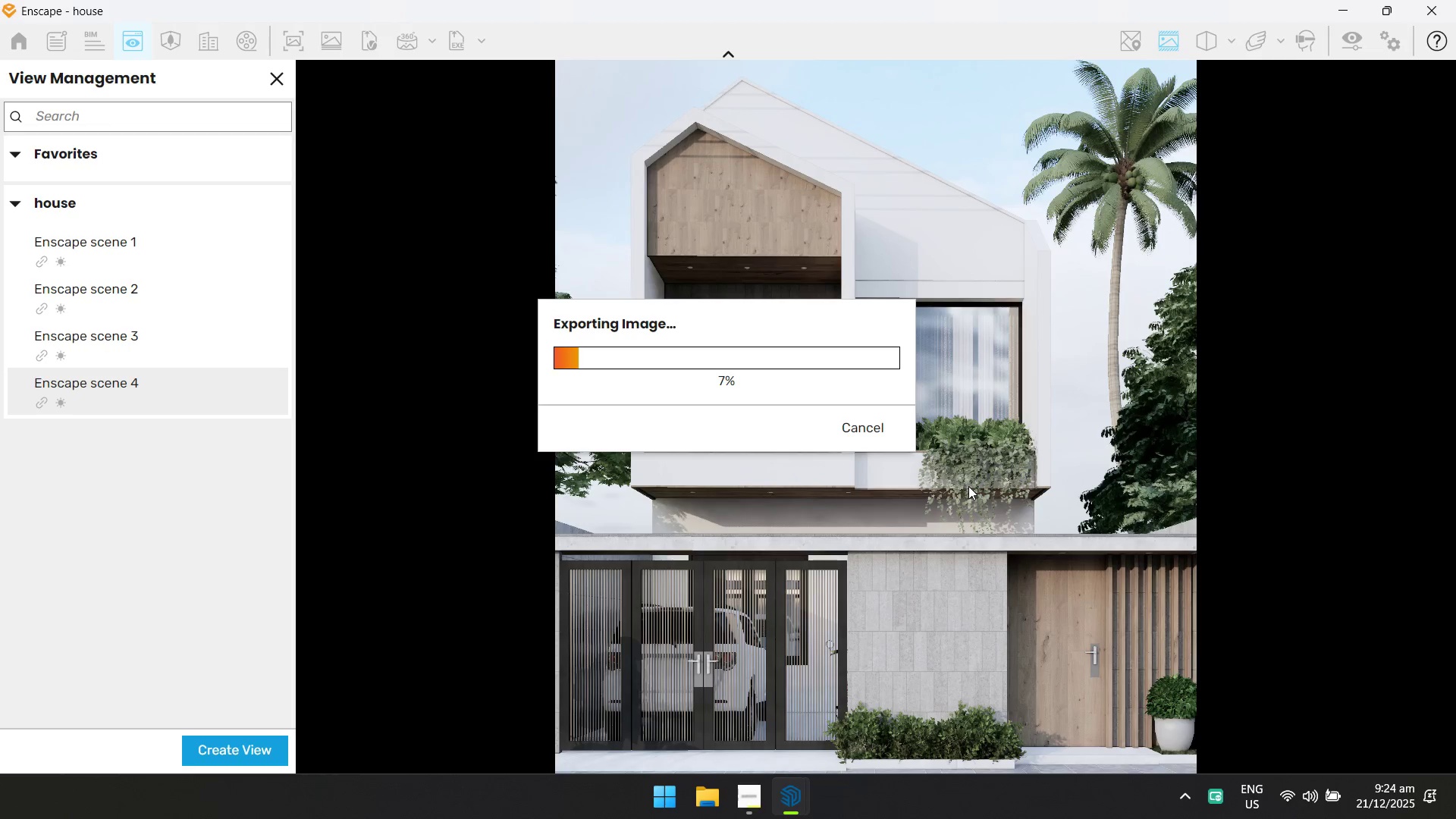 
key(Alt+AltLeft)
 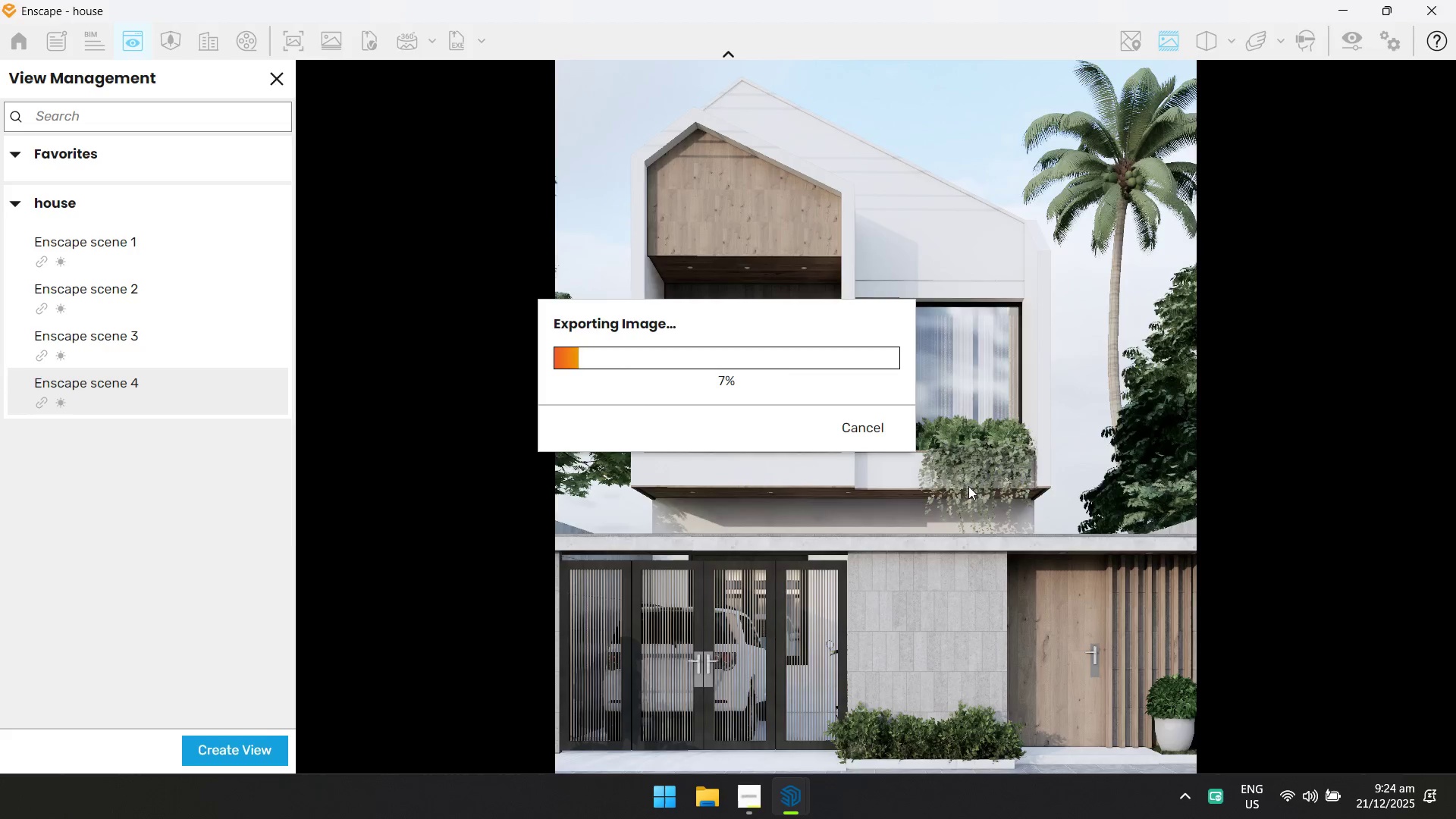 
key(Alt+Tab)
 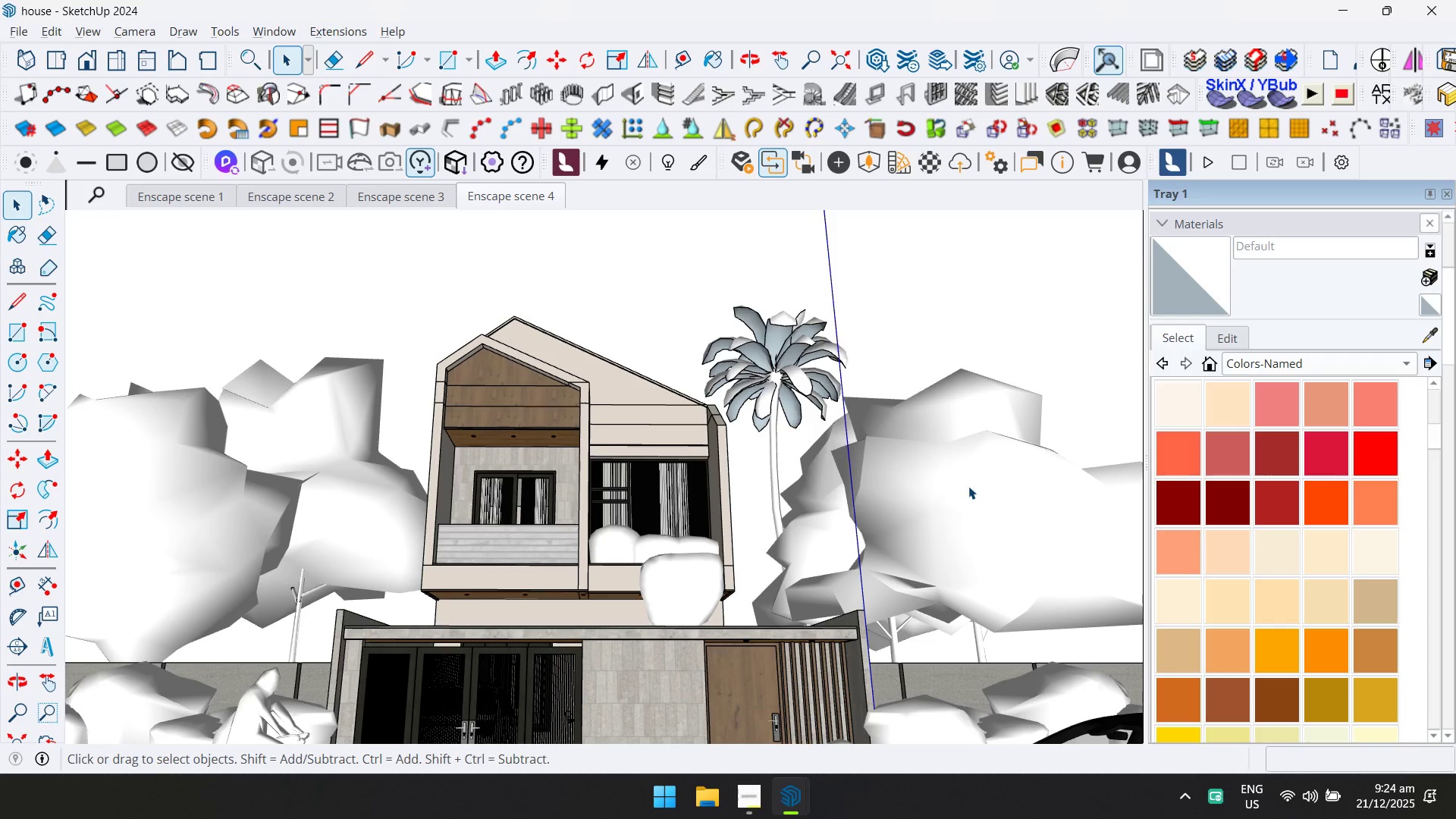 
key(Alt+AltLeft)
 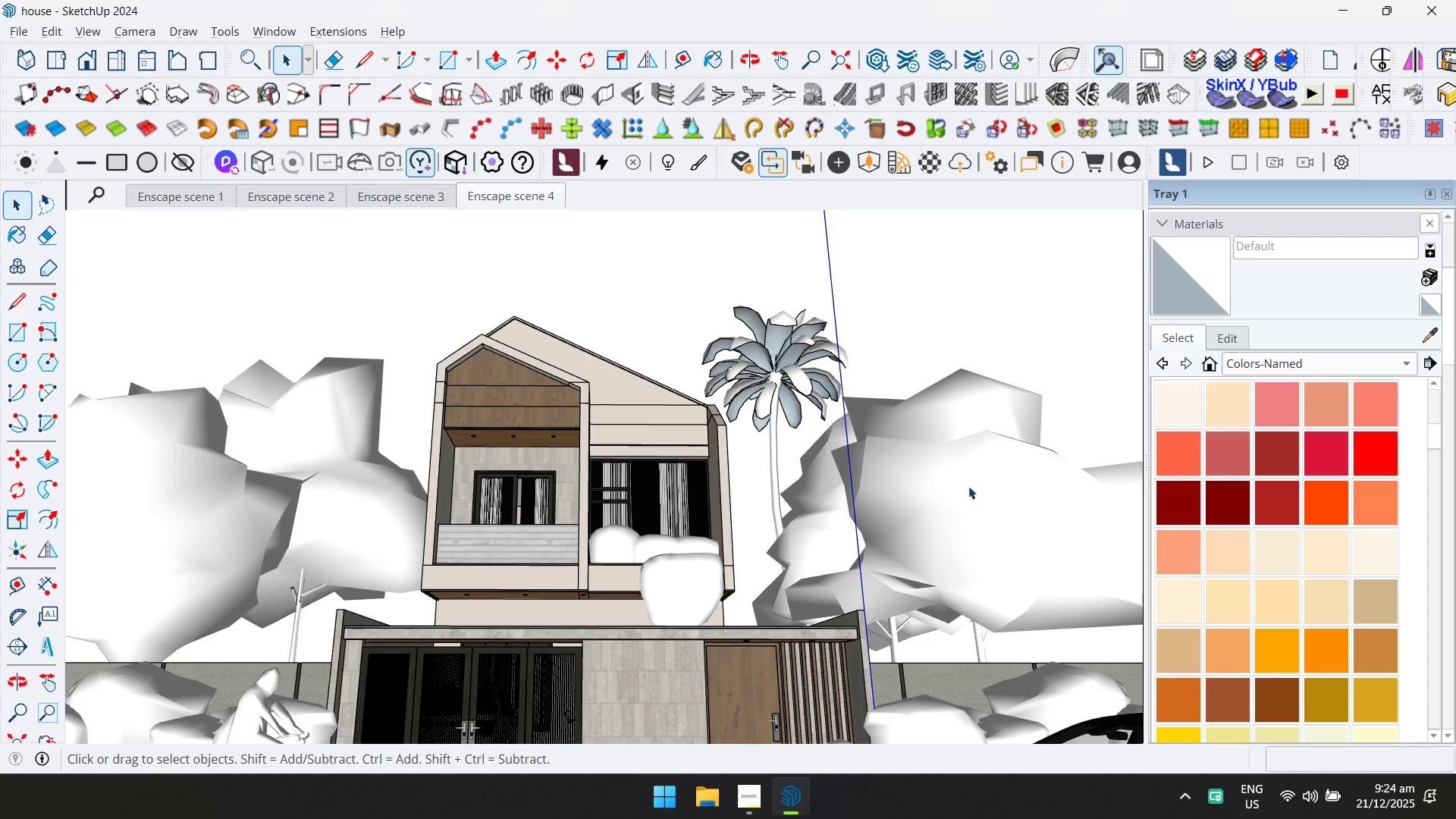 
key(Alt+Tab)
 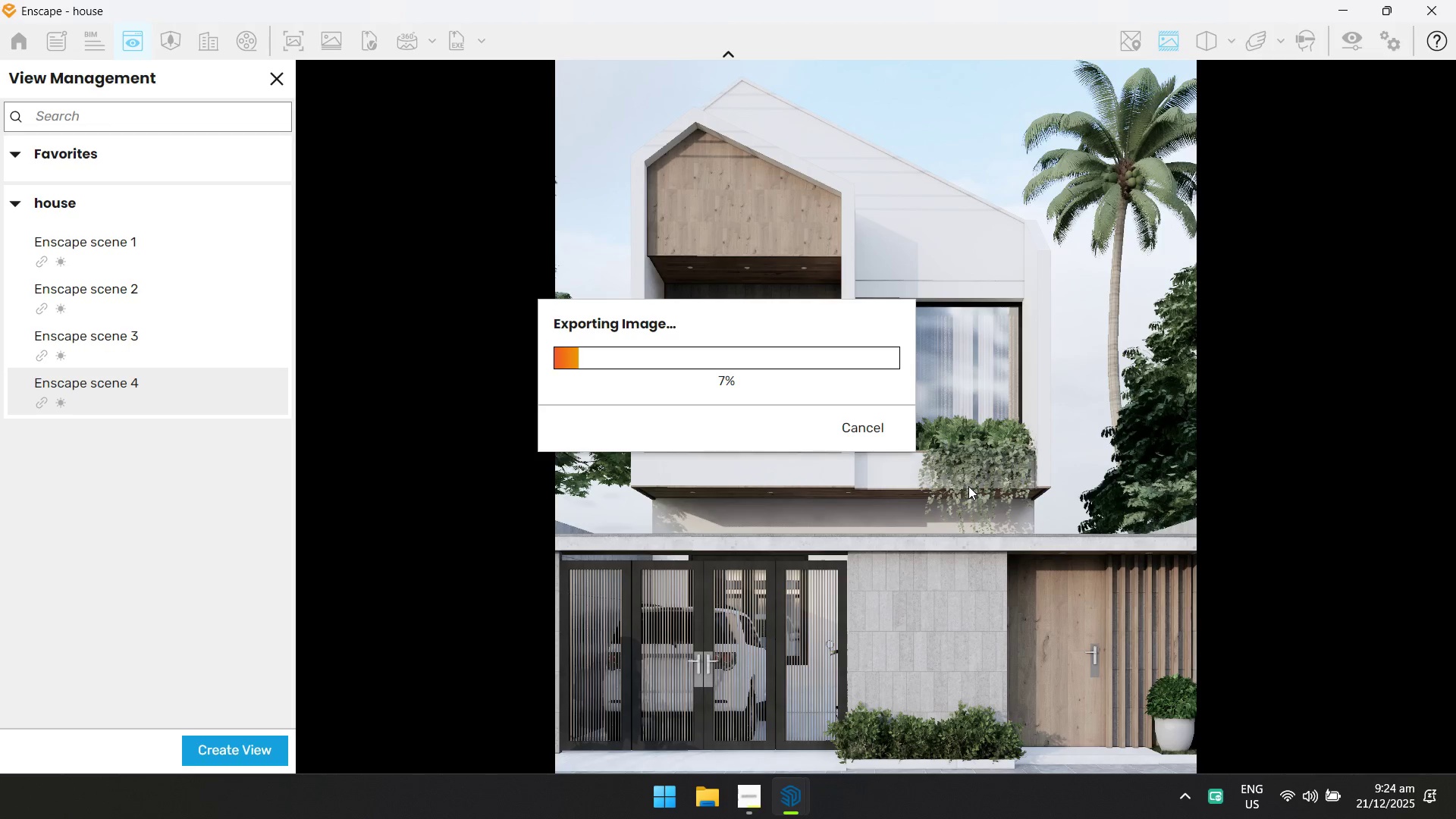 
key(Alt+AltLeft)
 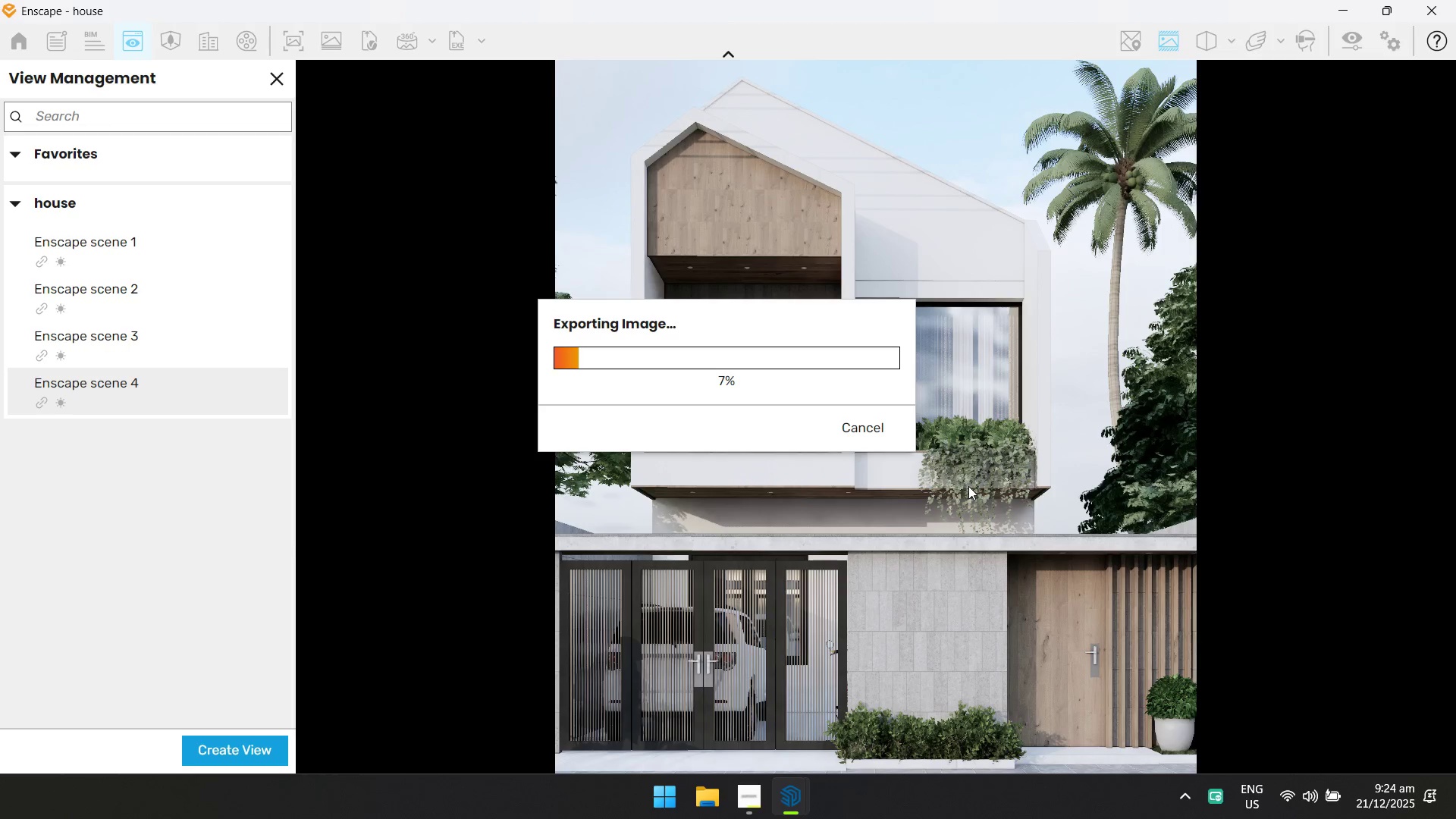 
key(Alt+Tab)
 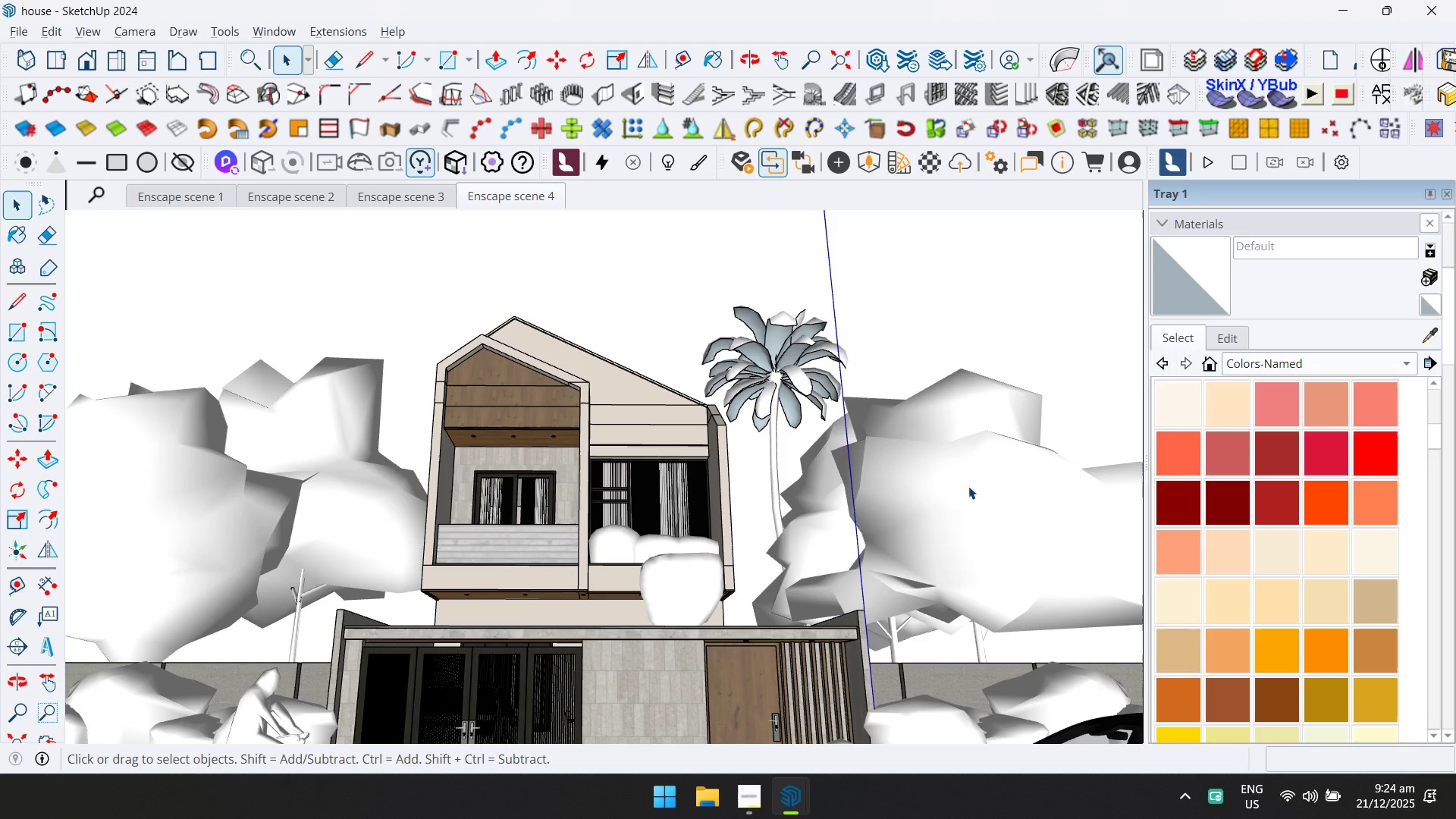 
key(Alt+AltLeft)
 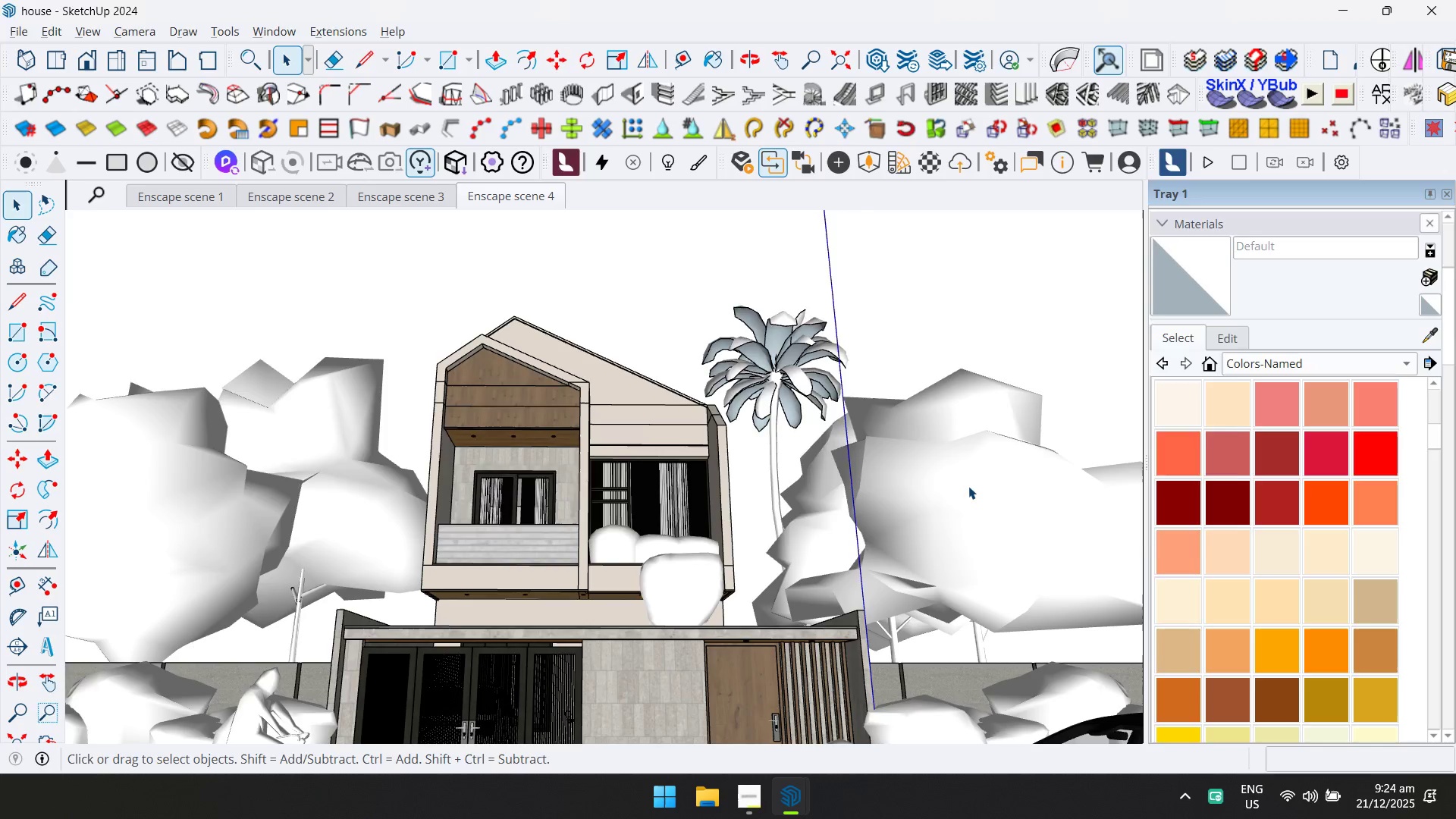 
key(Alt+Tab)
 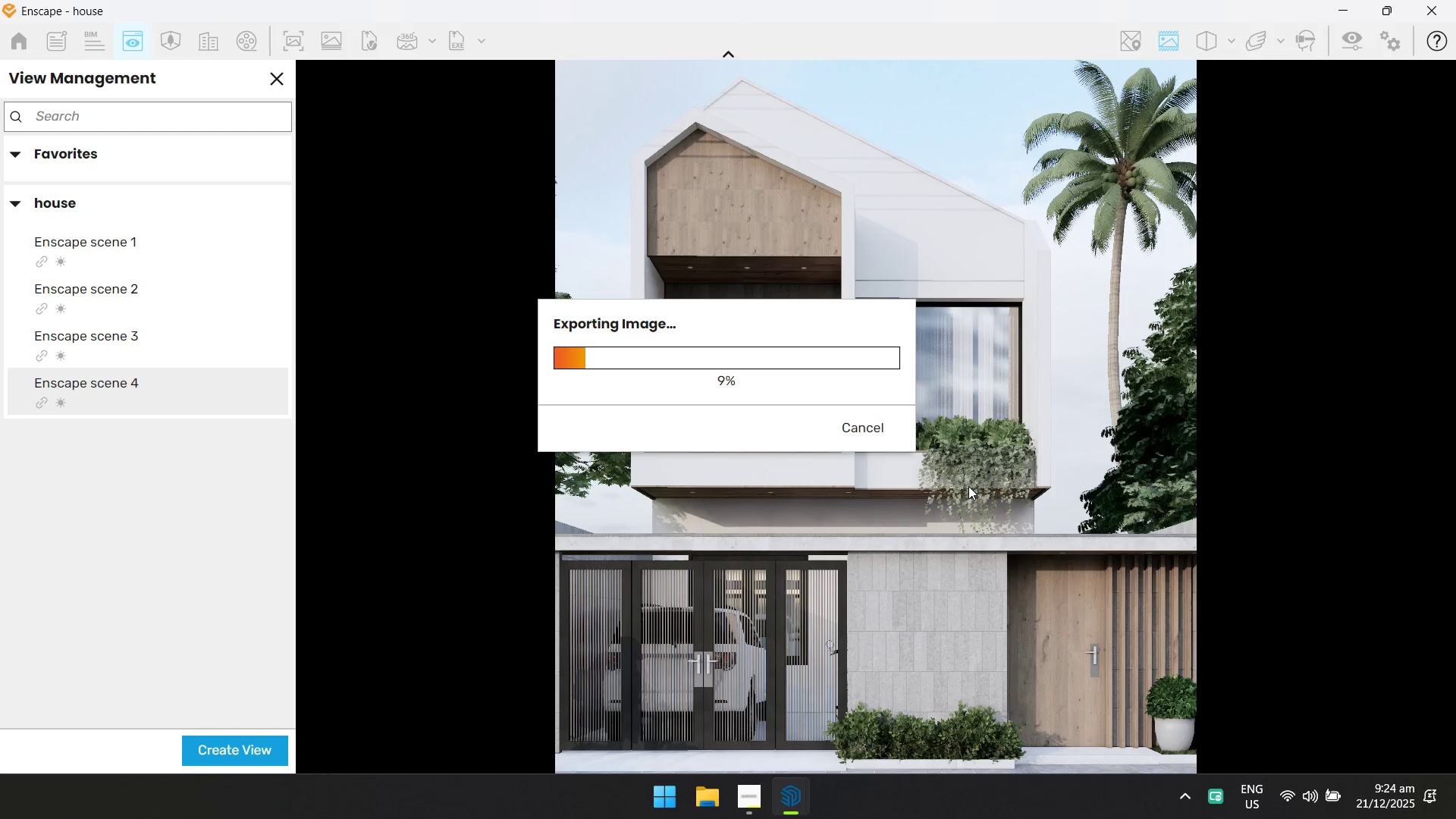 
key(Alt+AltLeft)
 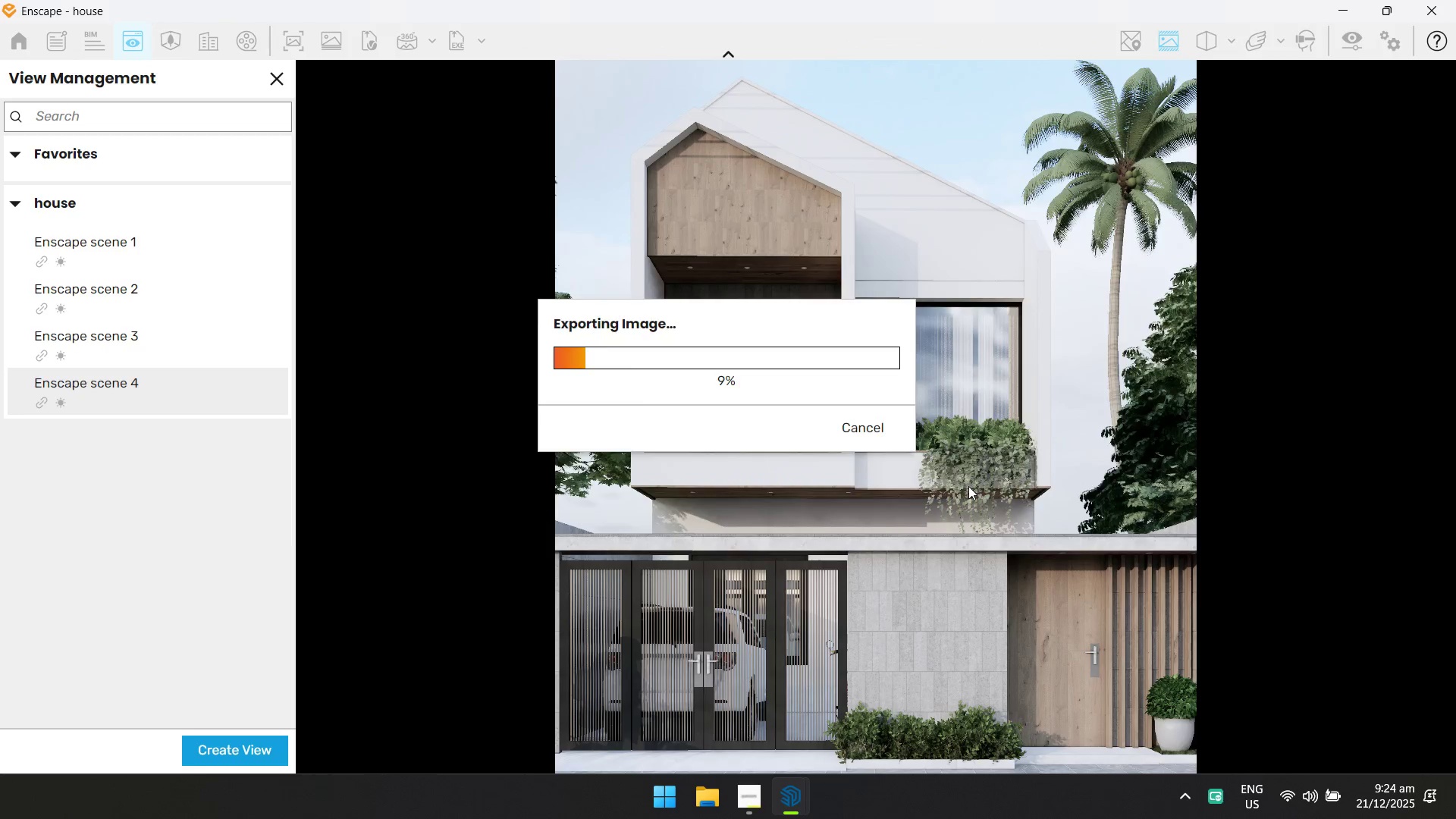 
key(Alt+Tab)
 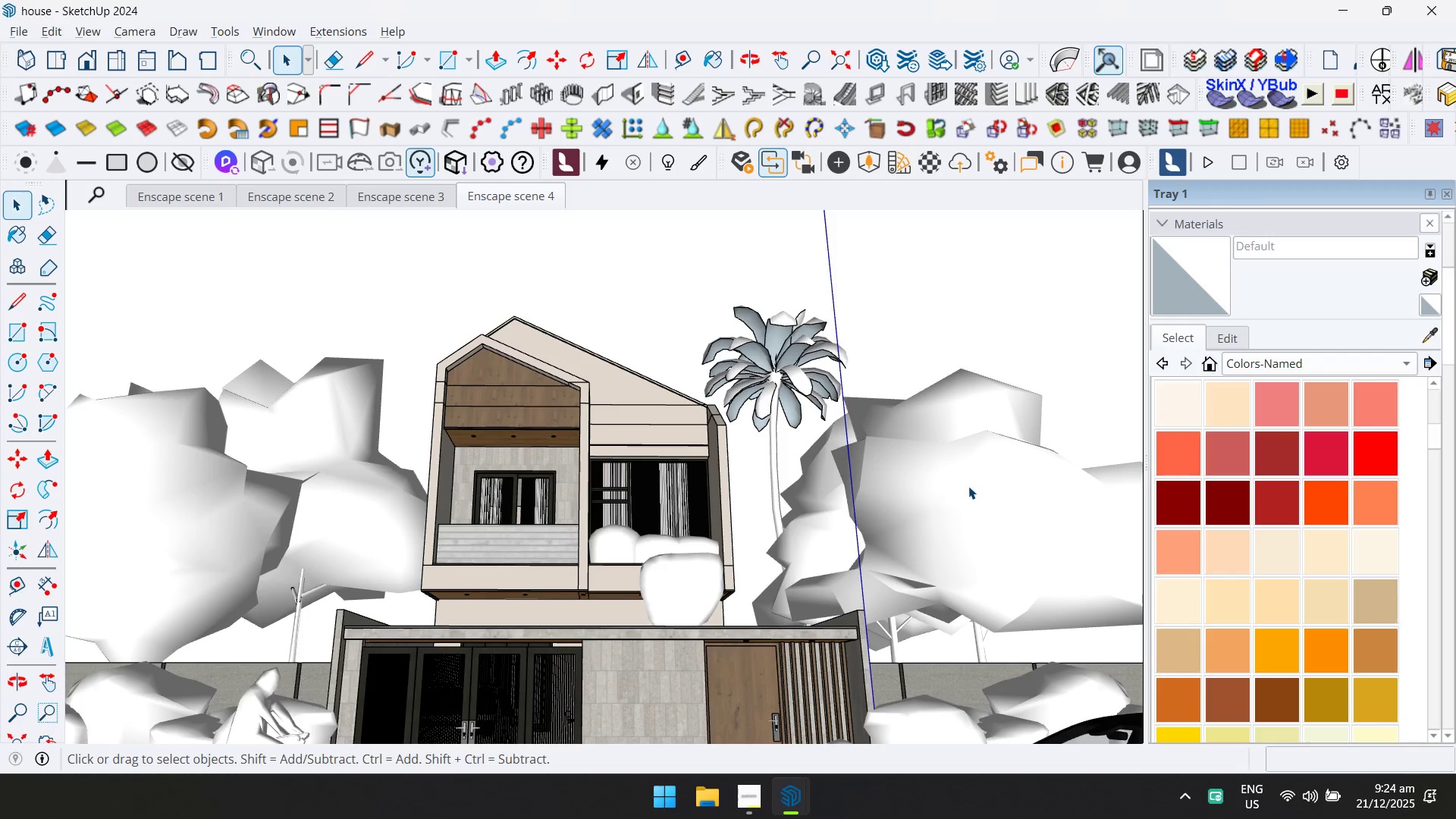 
key(Alt+AltLeft)
 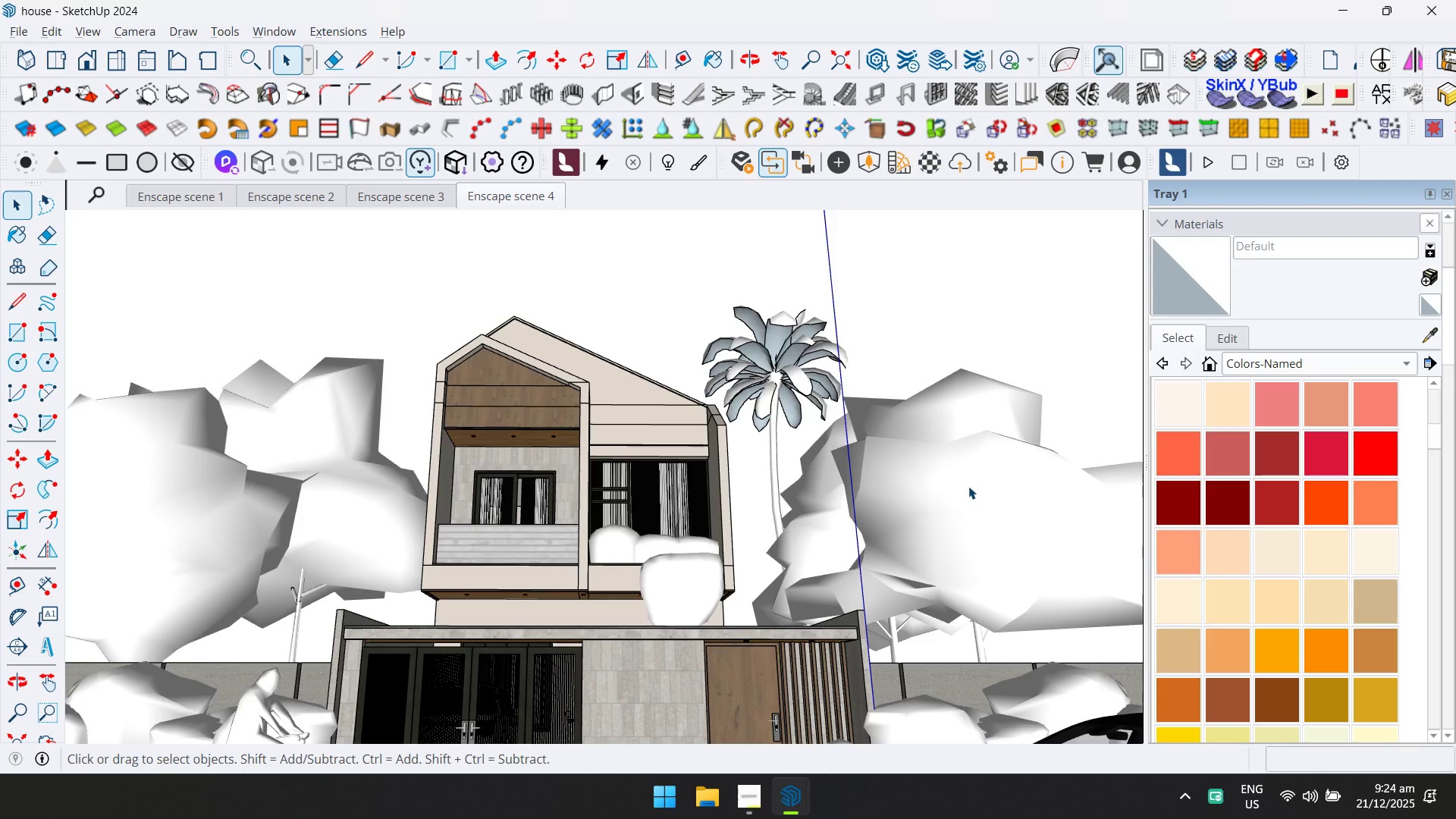 
key(Alt+Tab)
 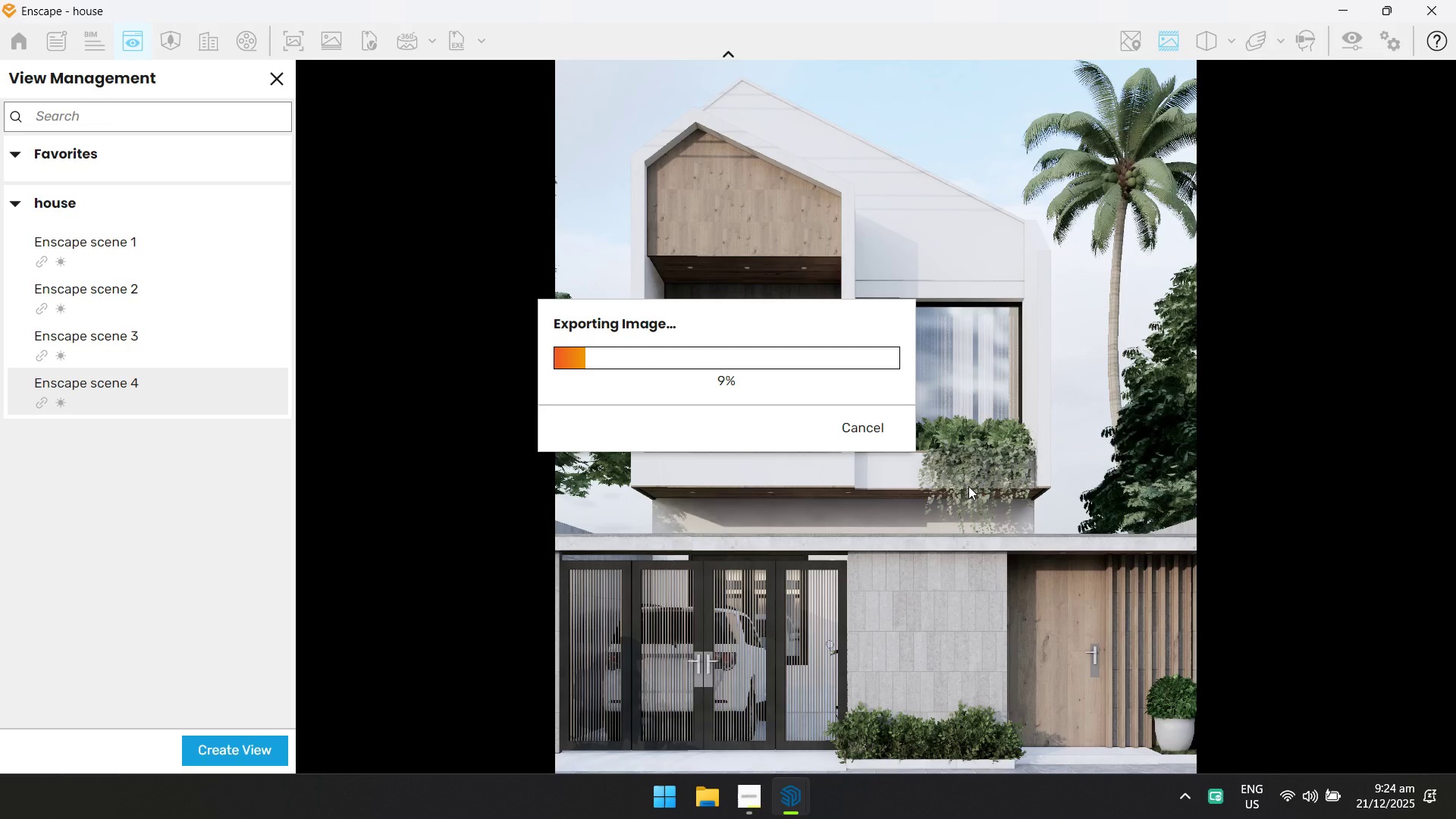 
key(Alt+AltLeft)
 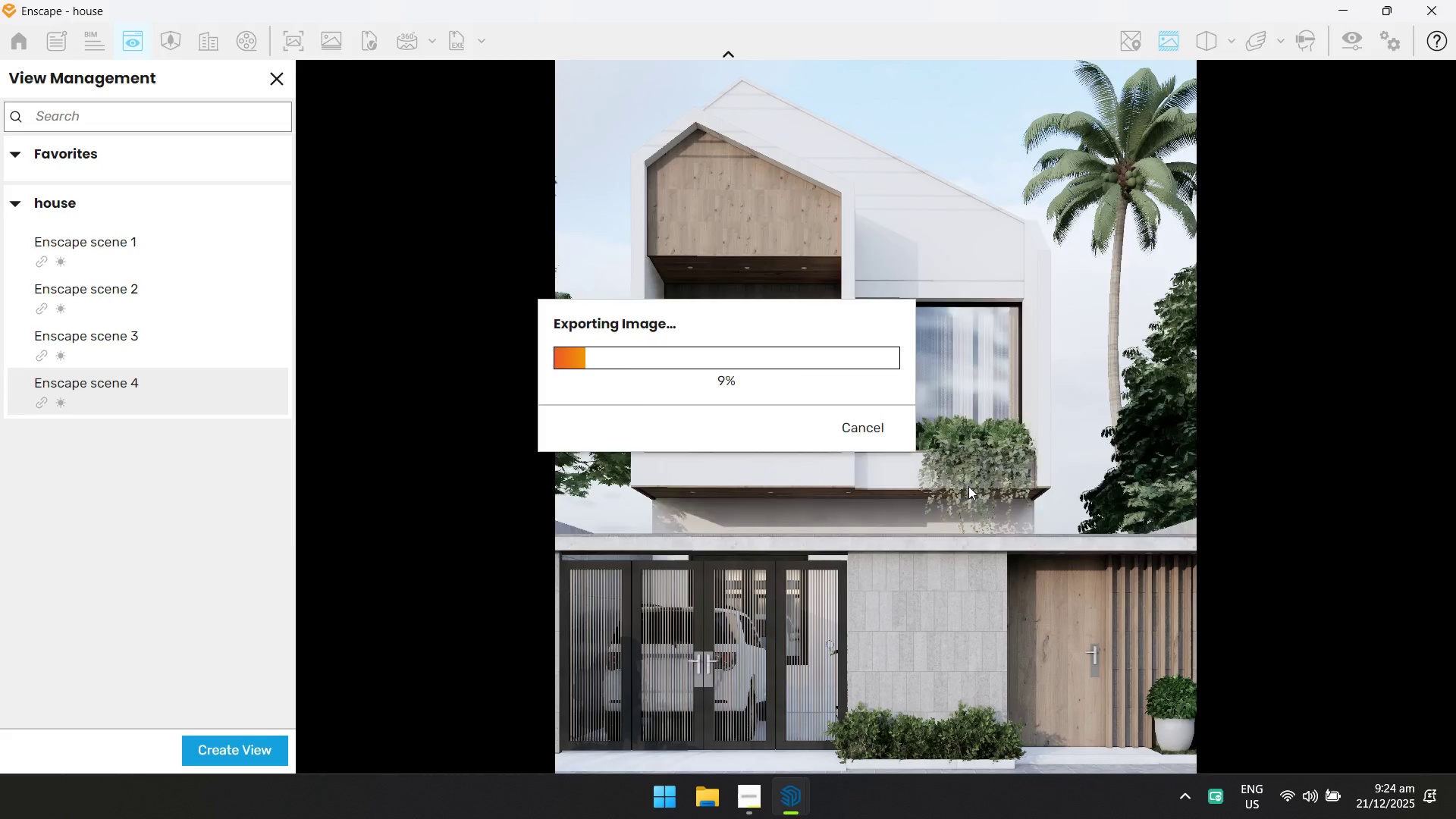 
key(Alt+Tab)
 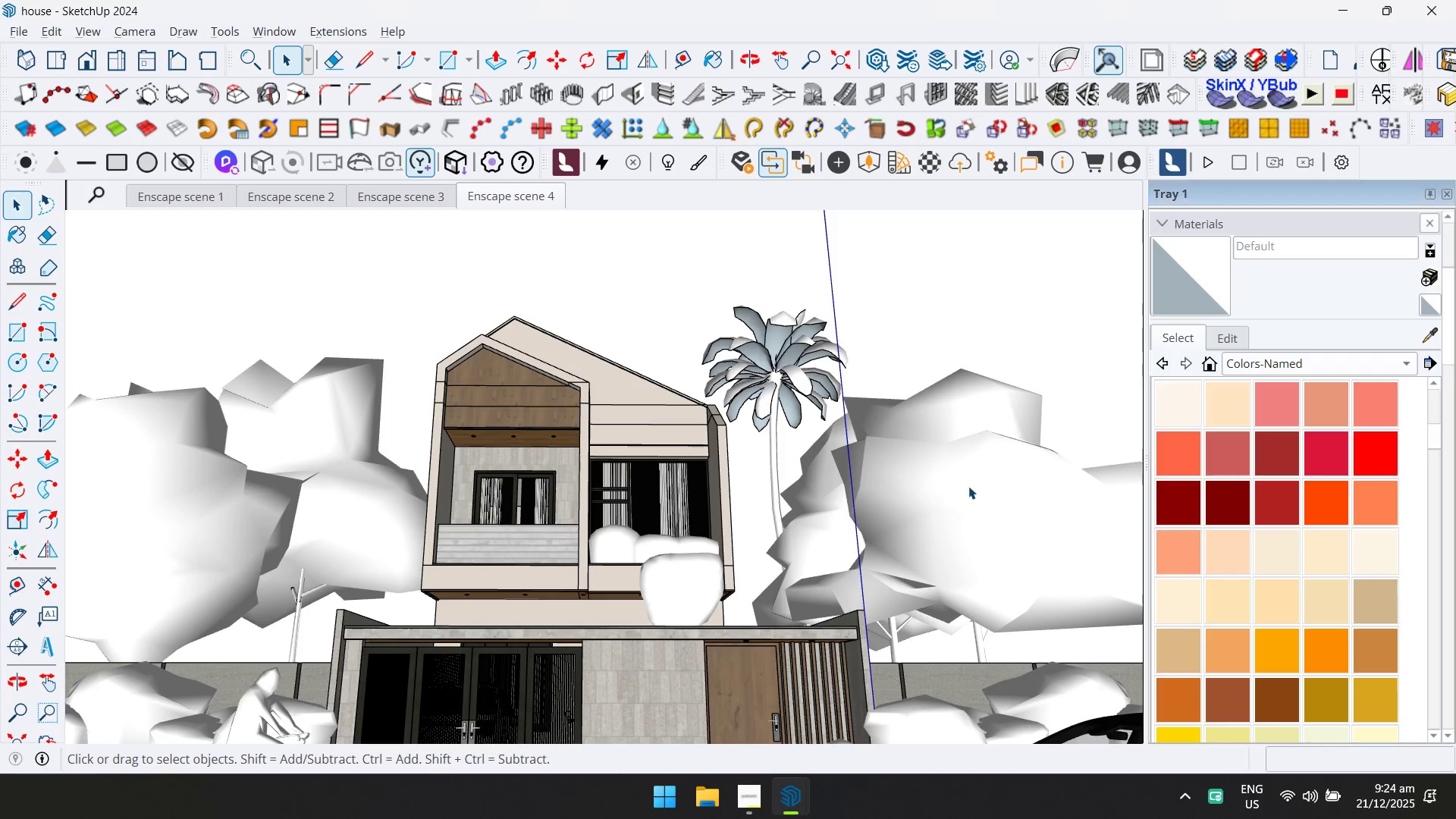 
key(Alt+AltLeft)
 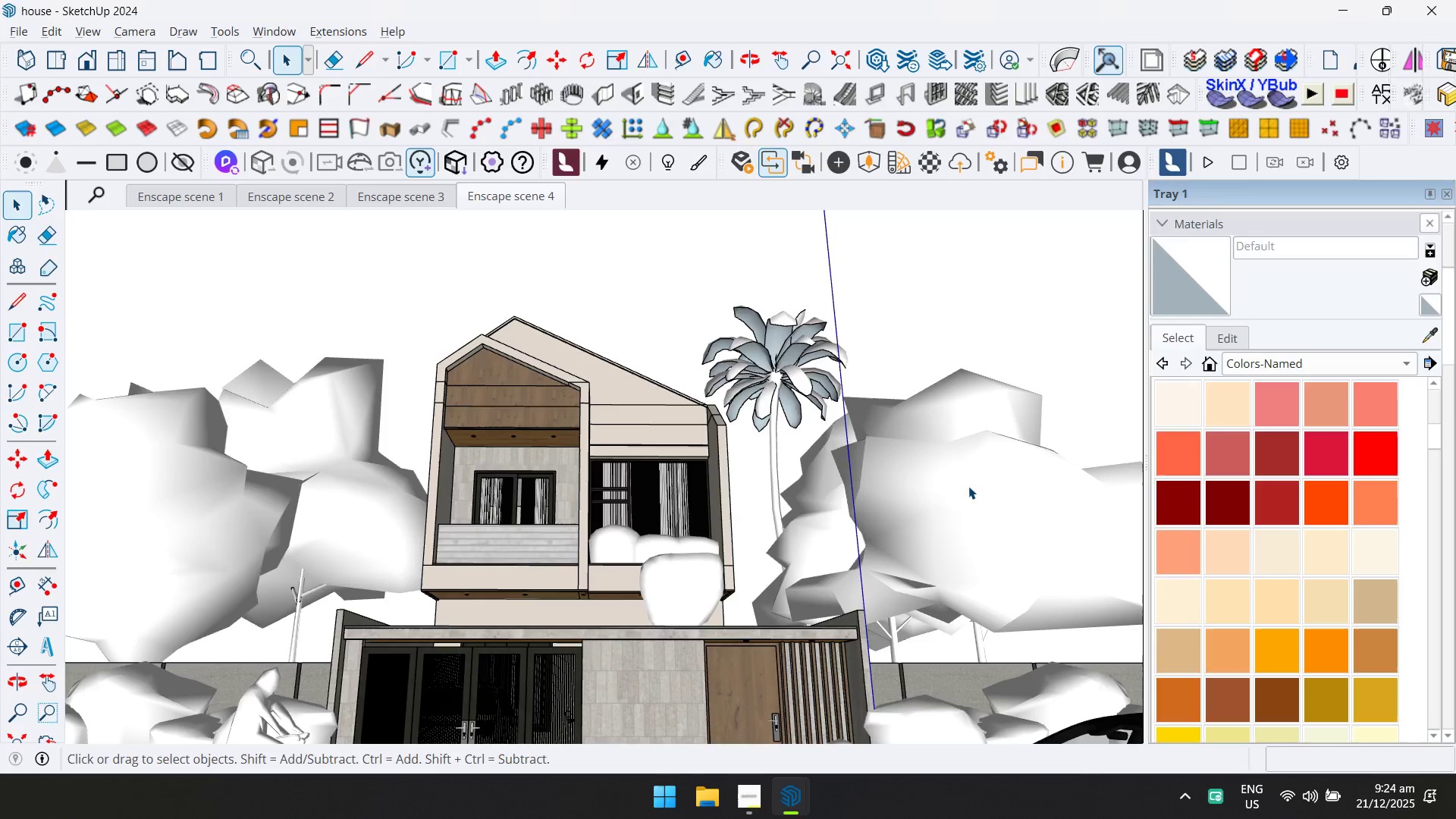 
key(Alt+Tab)
 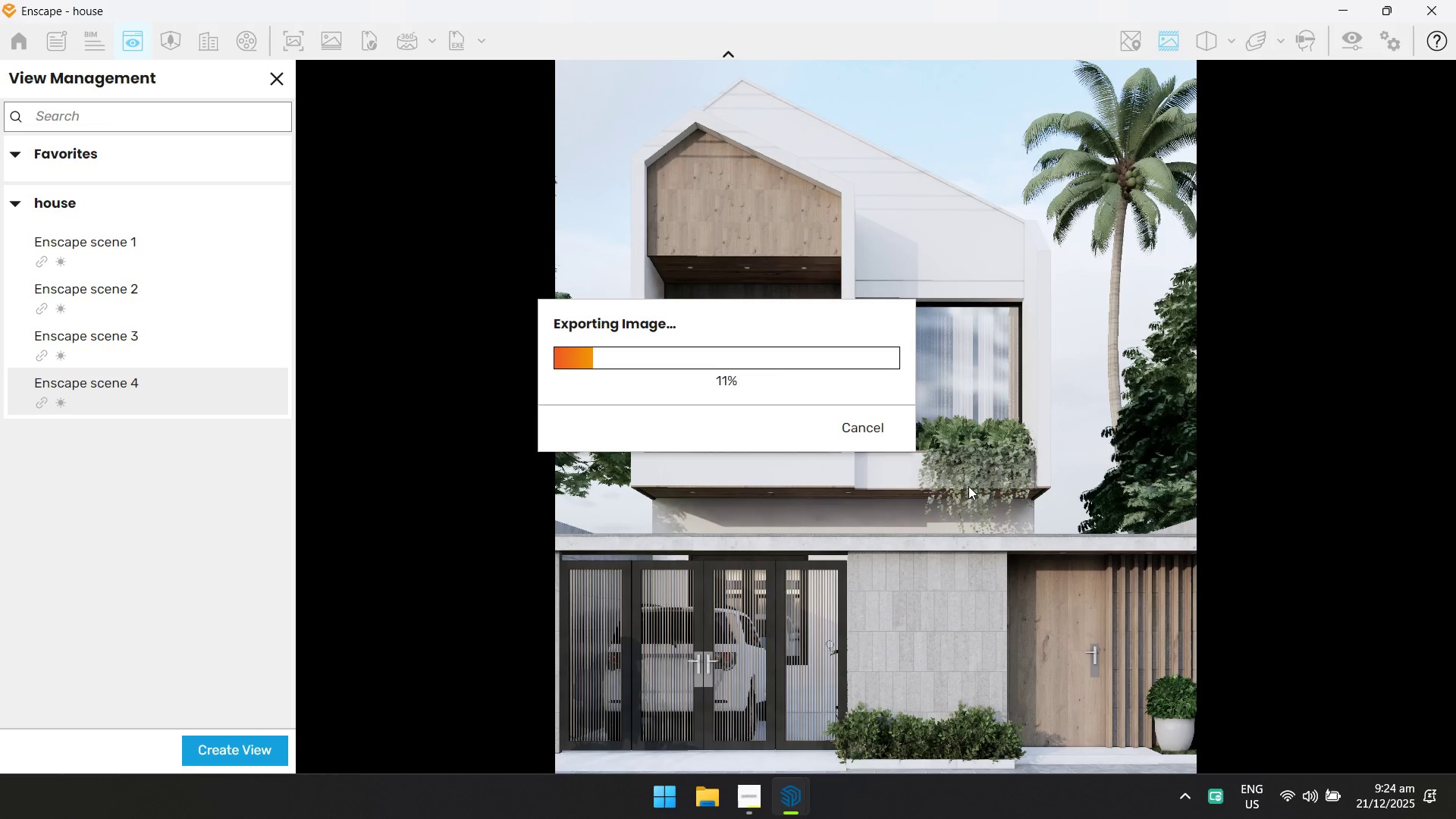 
wait(7.73)
 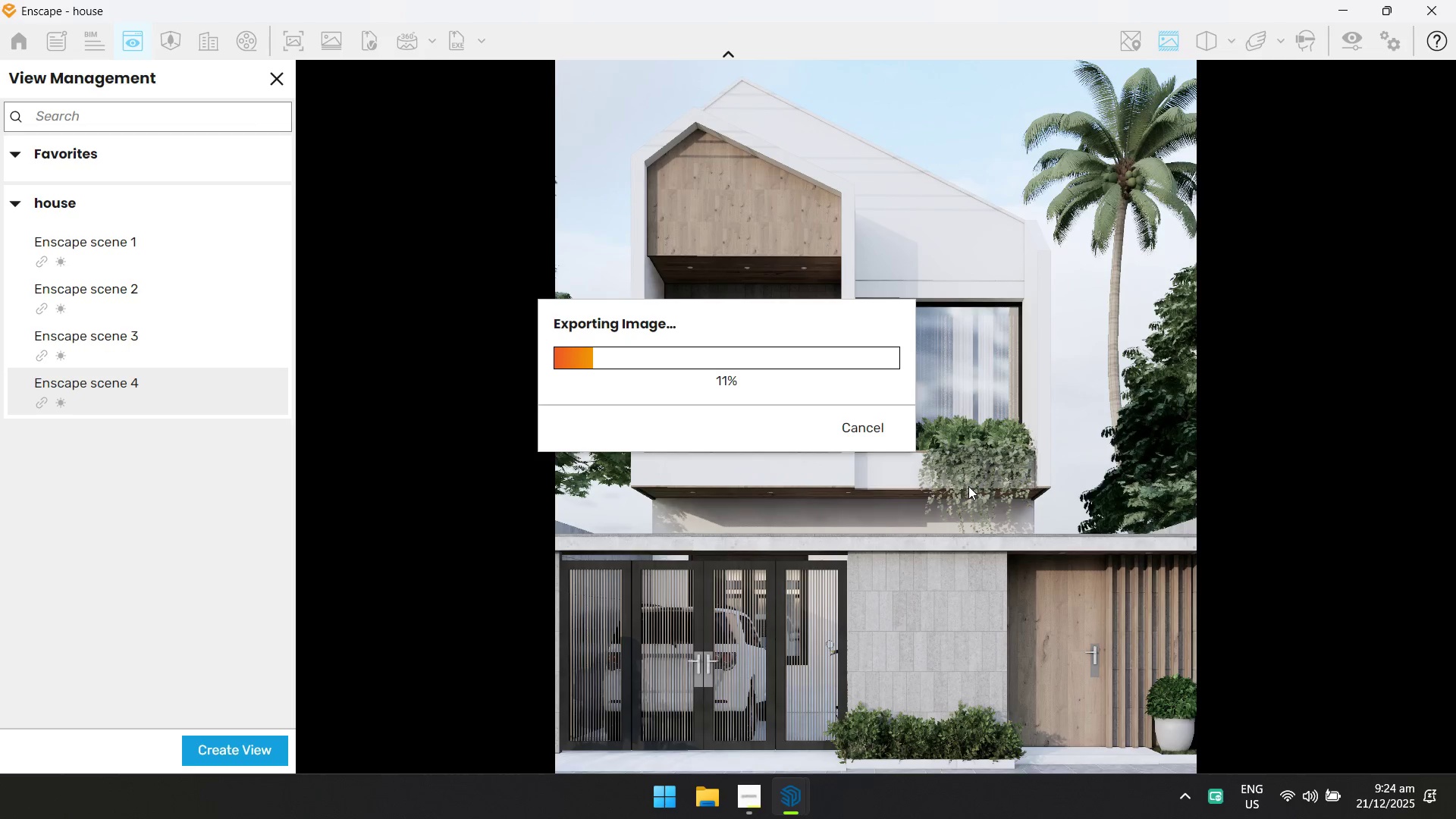 
key(Alt+AltLeft)
 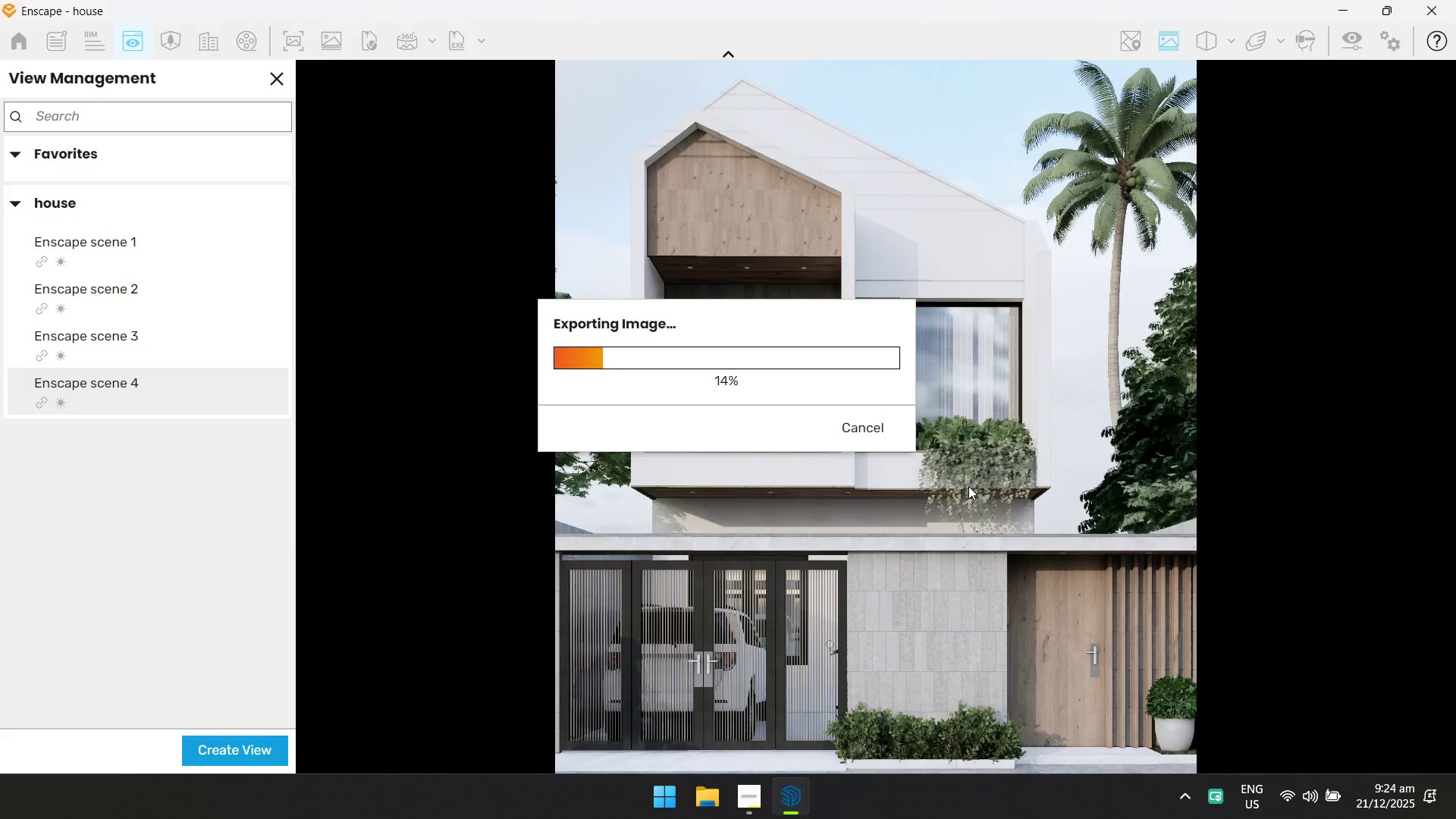 
key(Alt+Tab)
 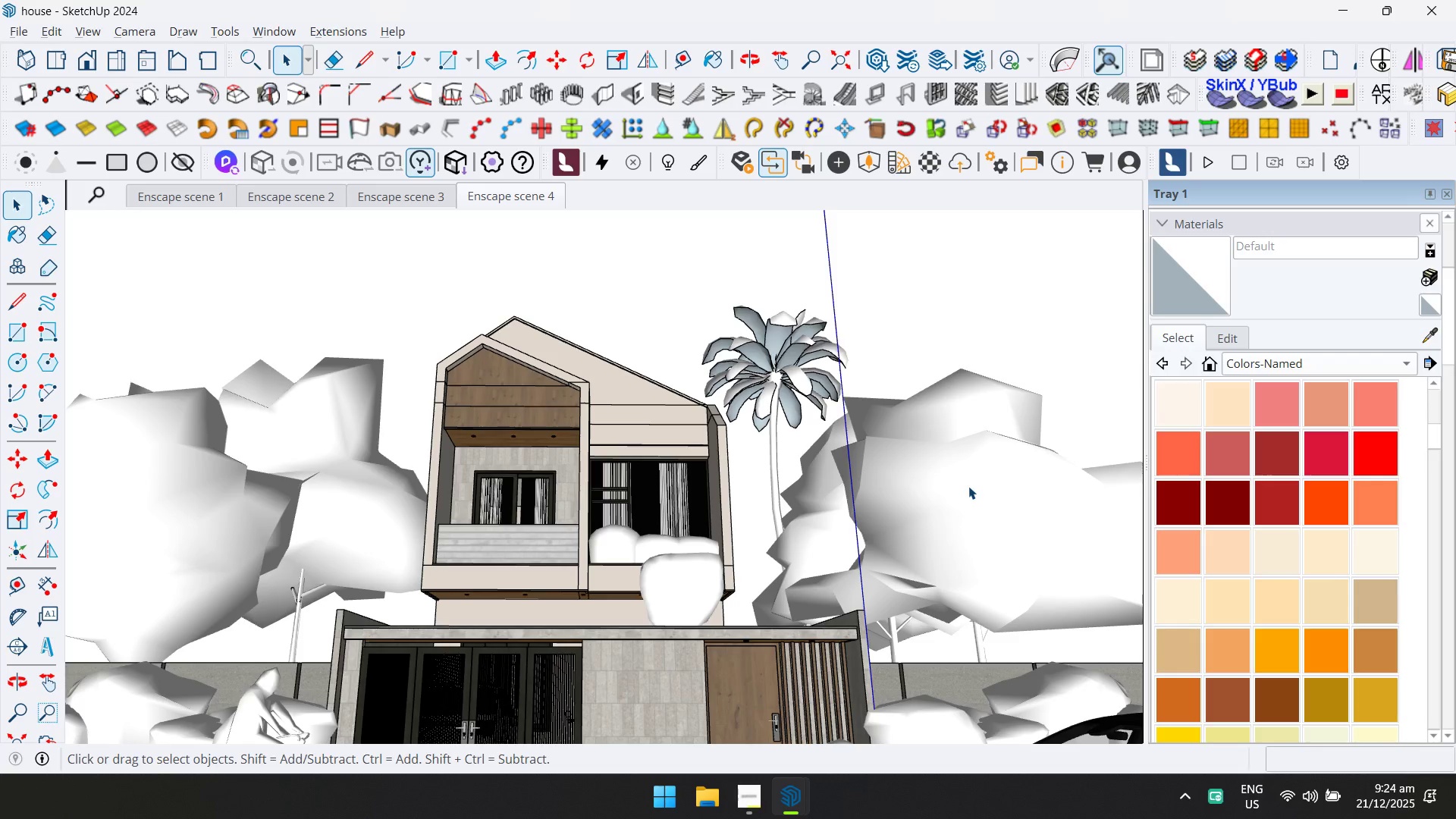 
key(Alt+AltLeft)
 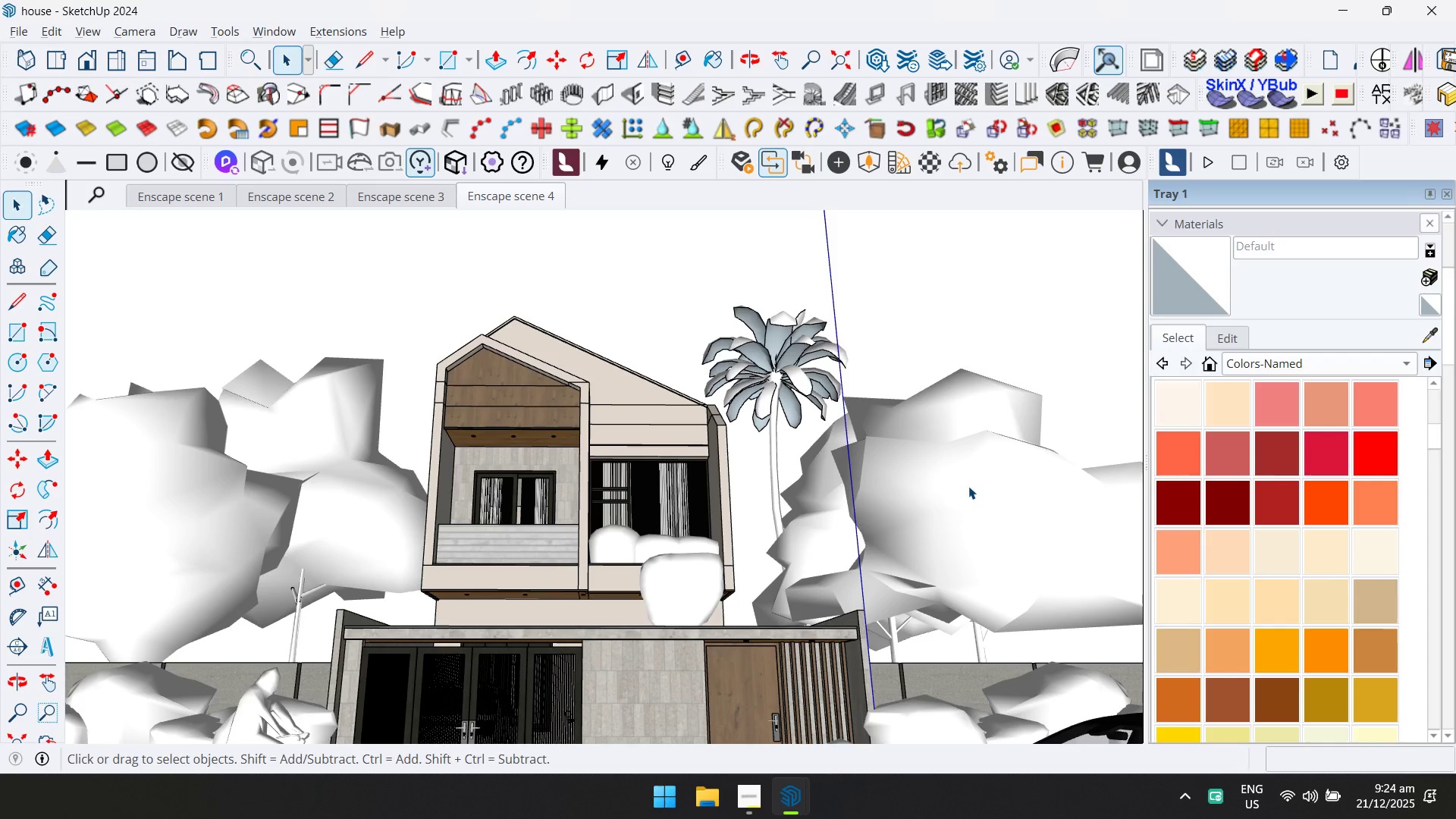 
key(Alt+Tab)
 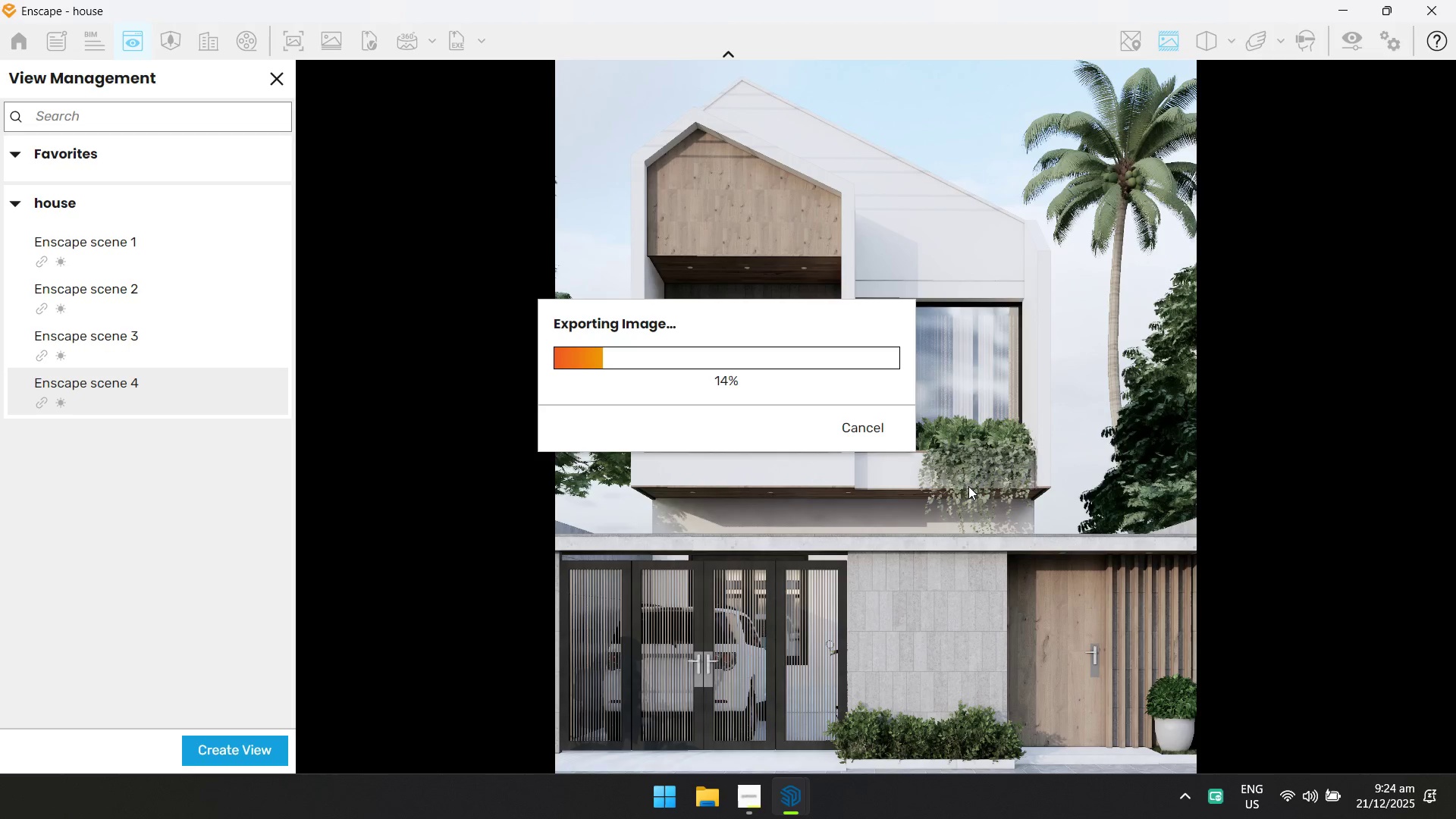 
key(Alt+AltLeft)
 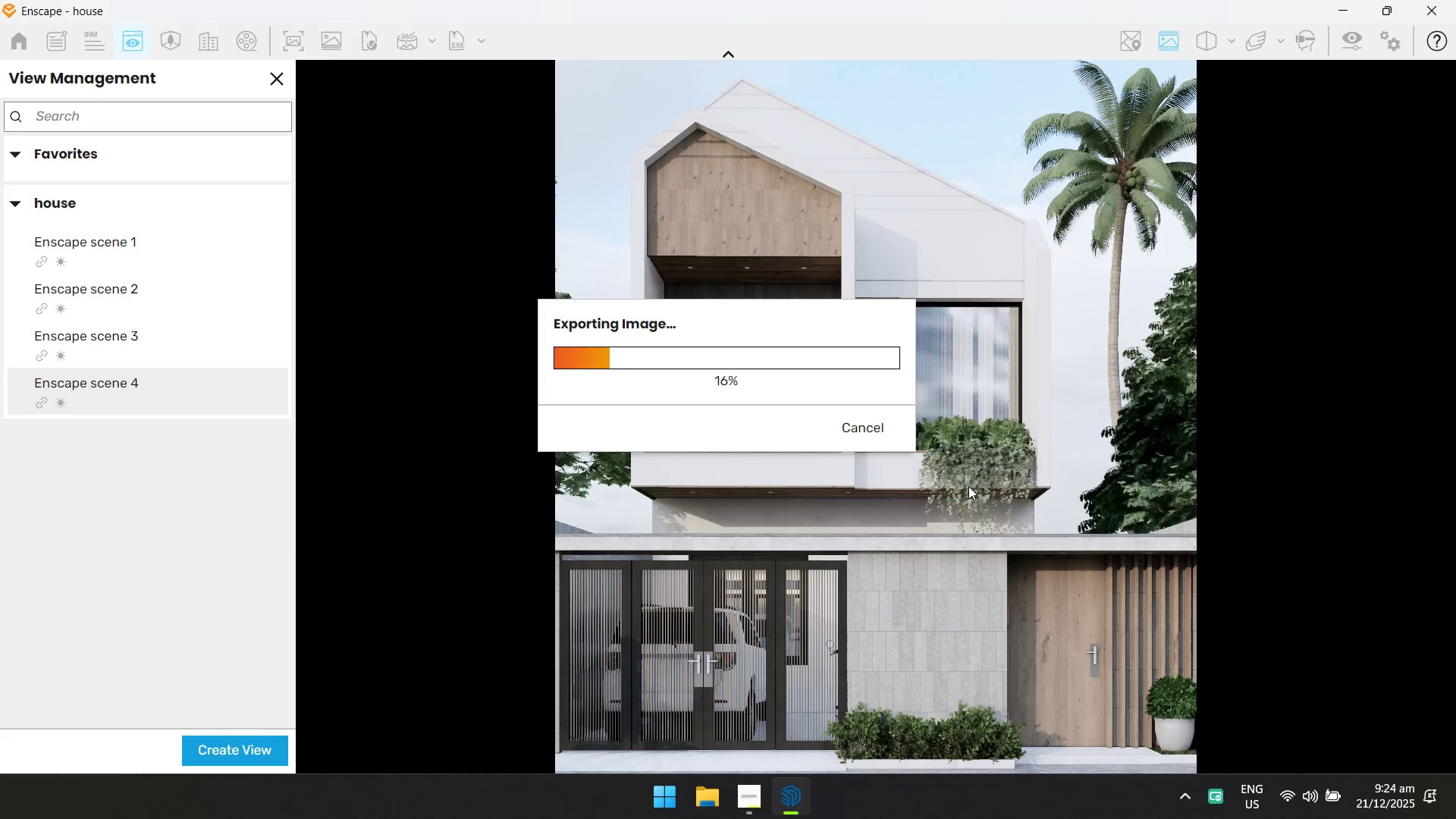 
key(Alt+Tab)
 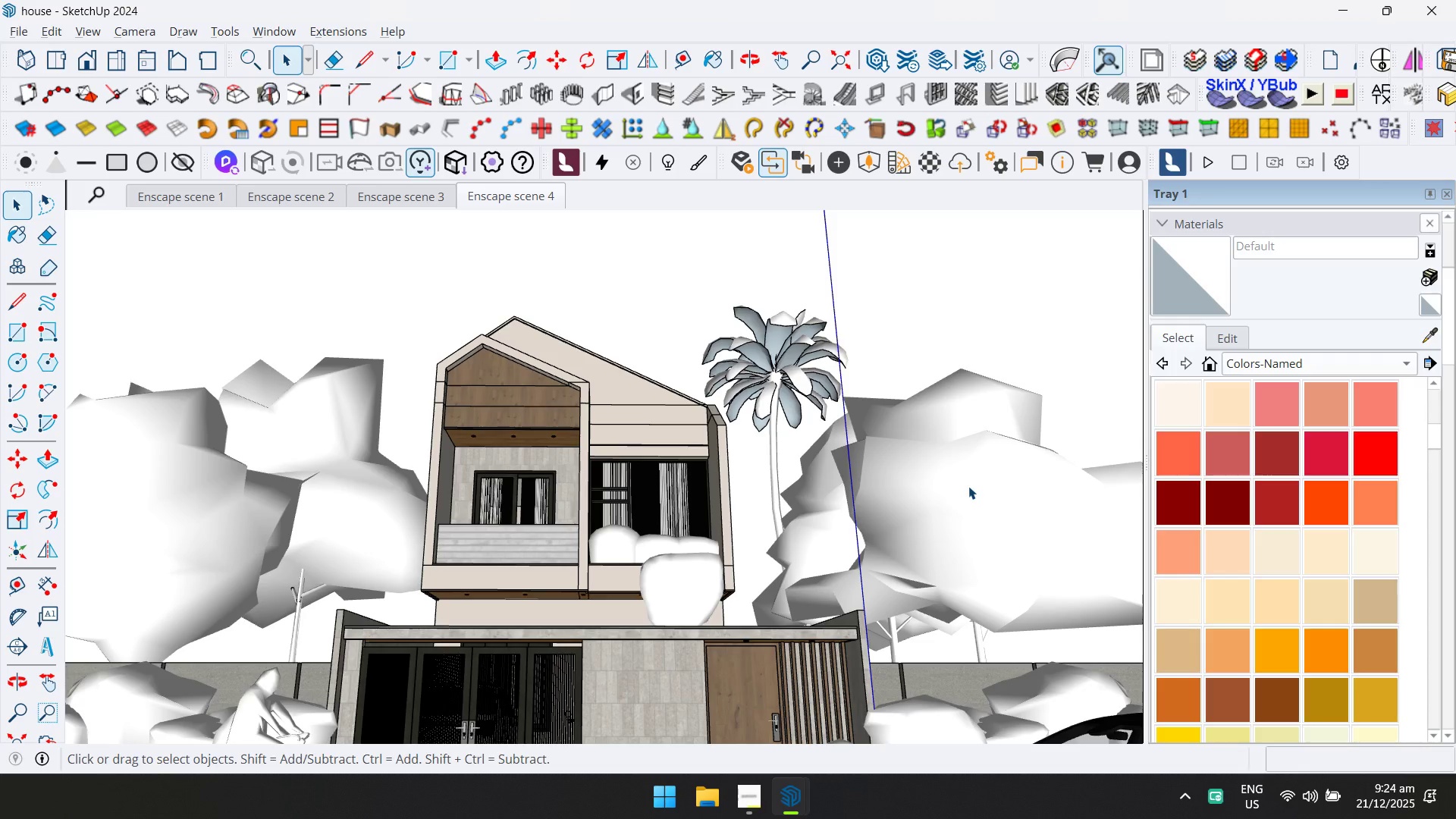 
key(Alt+AltLeft)
 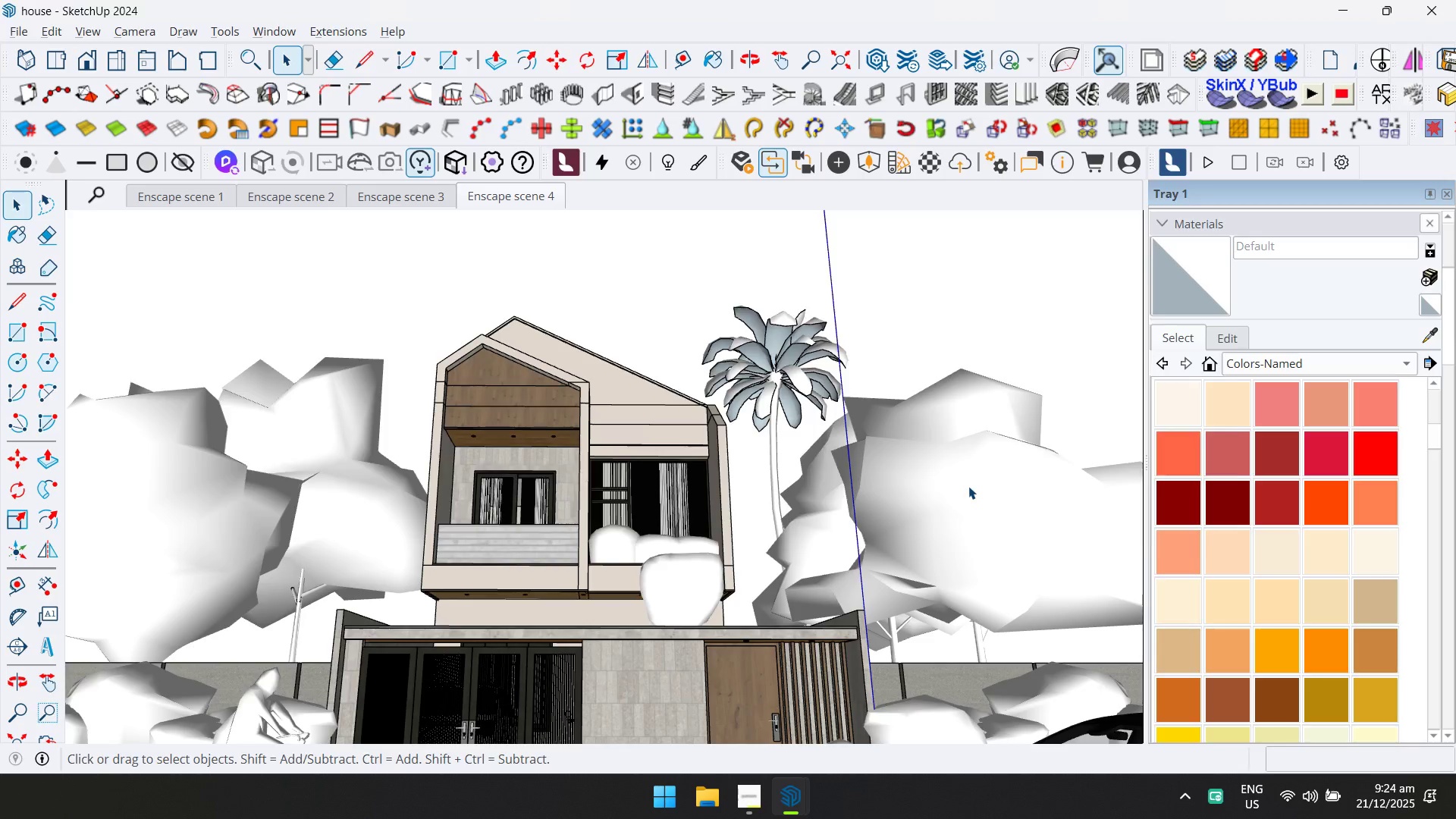 
key(Alt+Tab)
 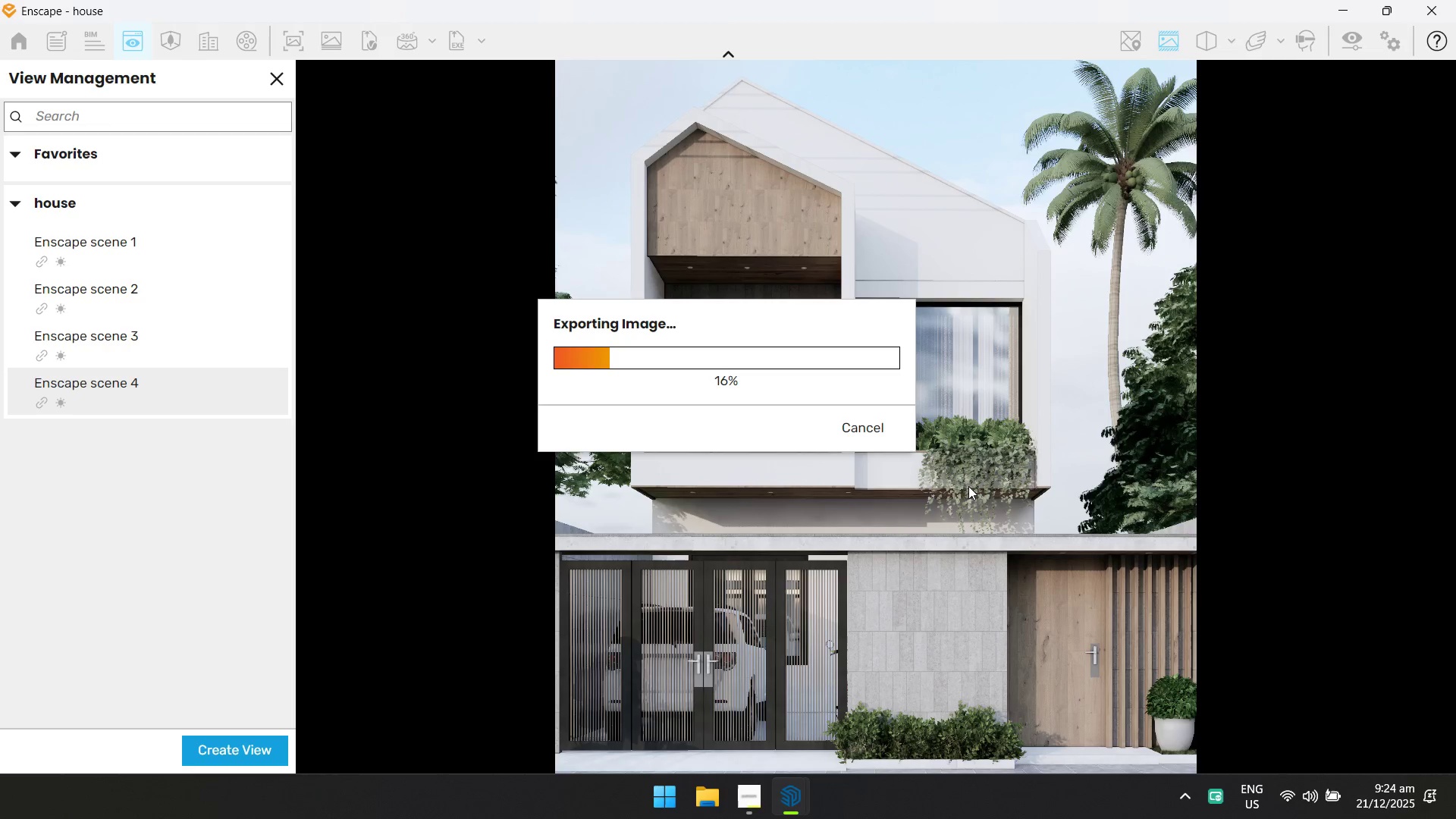 
key(Alt+AltLeft)
 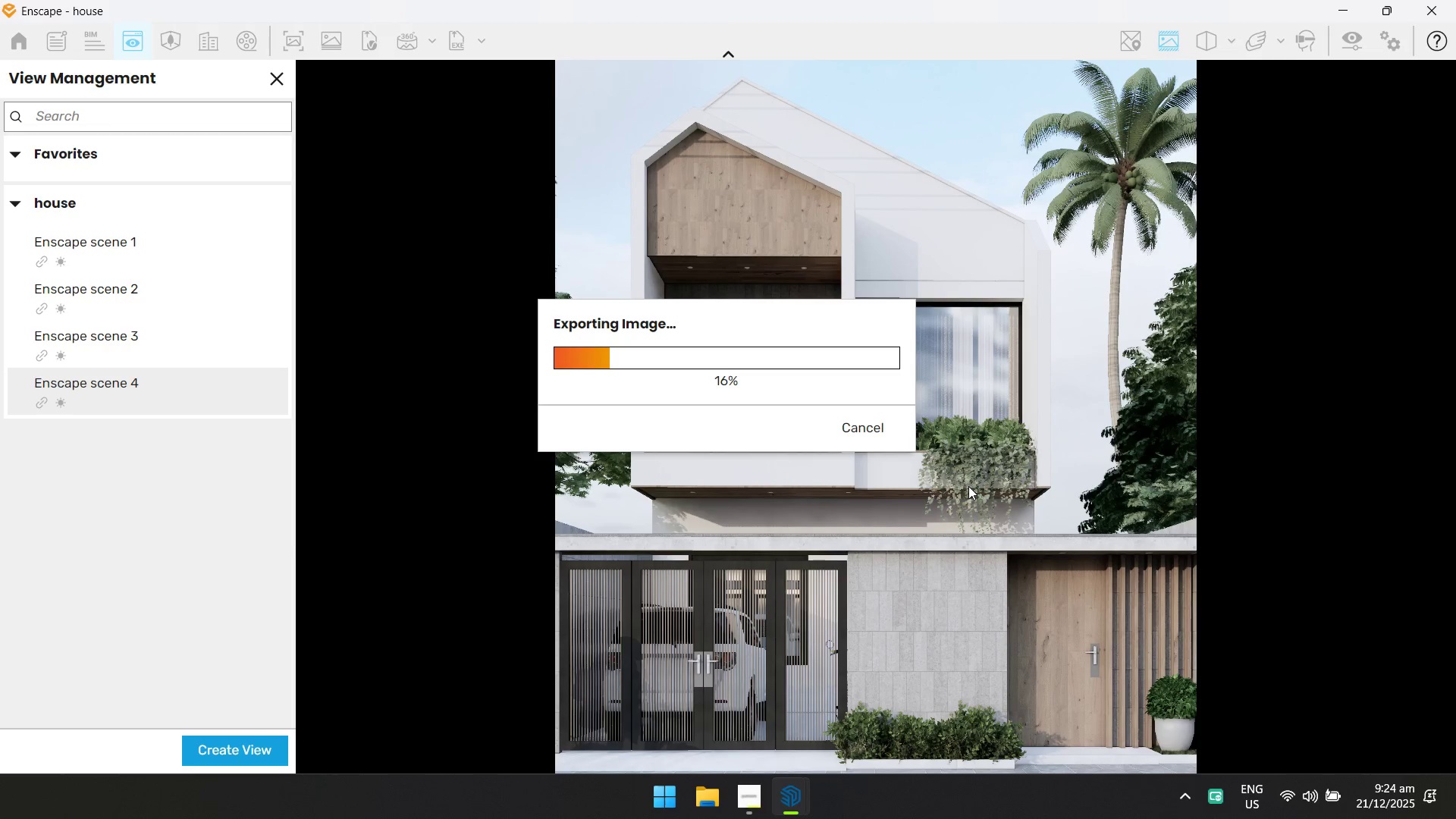 
key(Alt+Tab)
 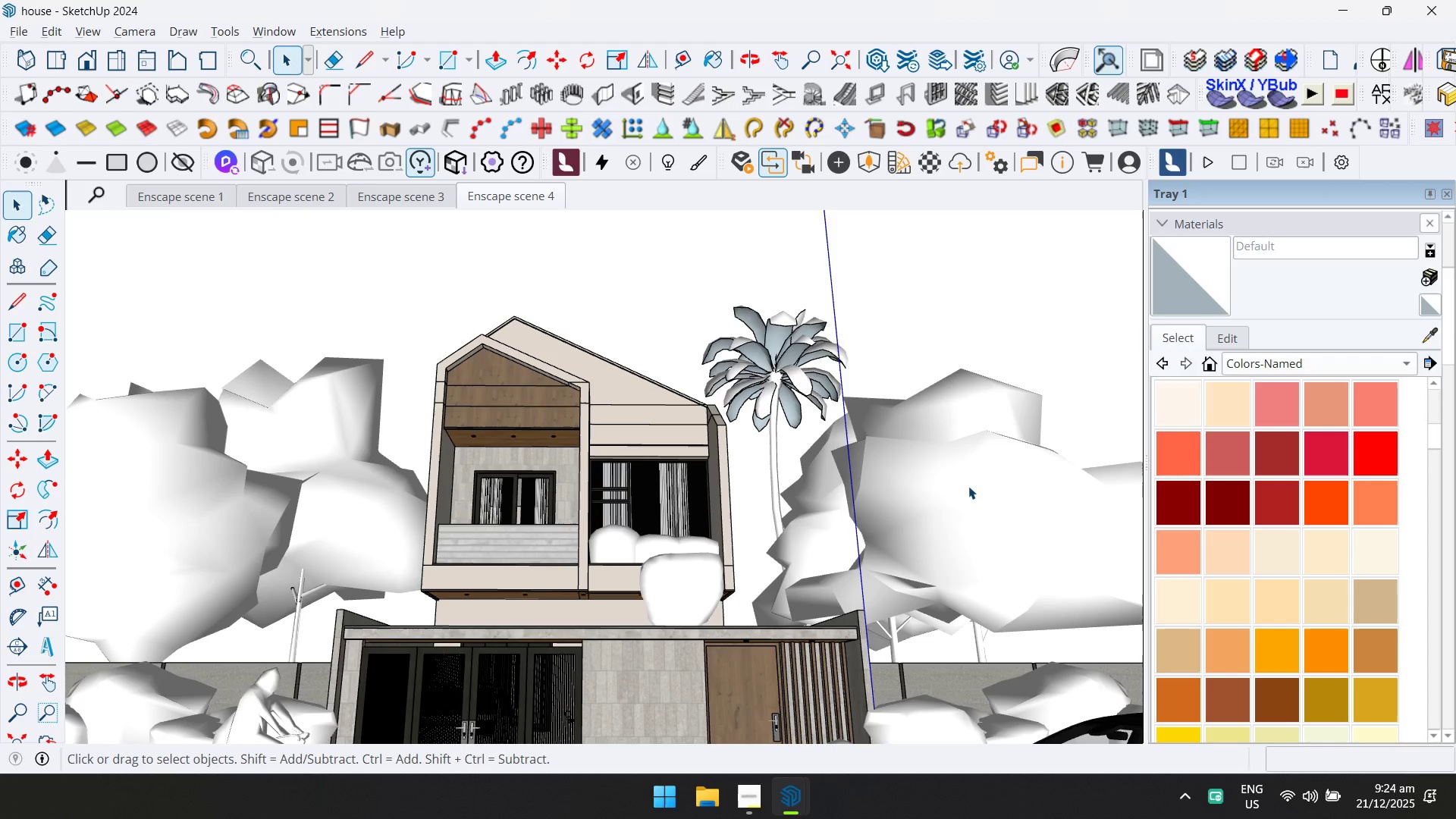 
key(Alt+AltLeft)
 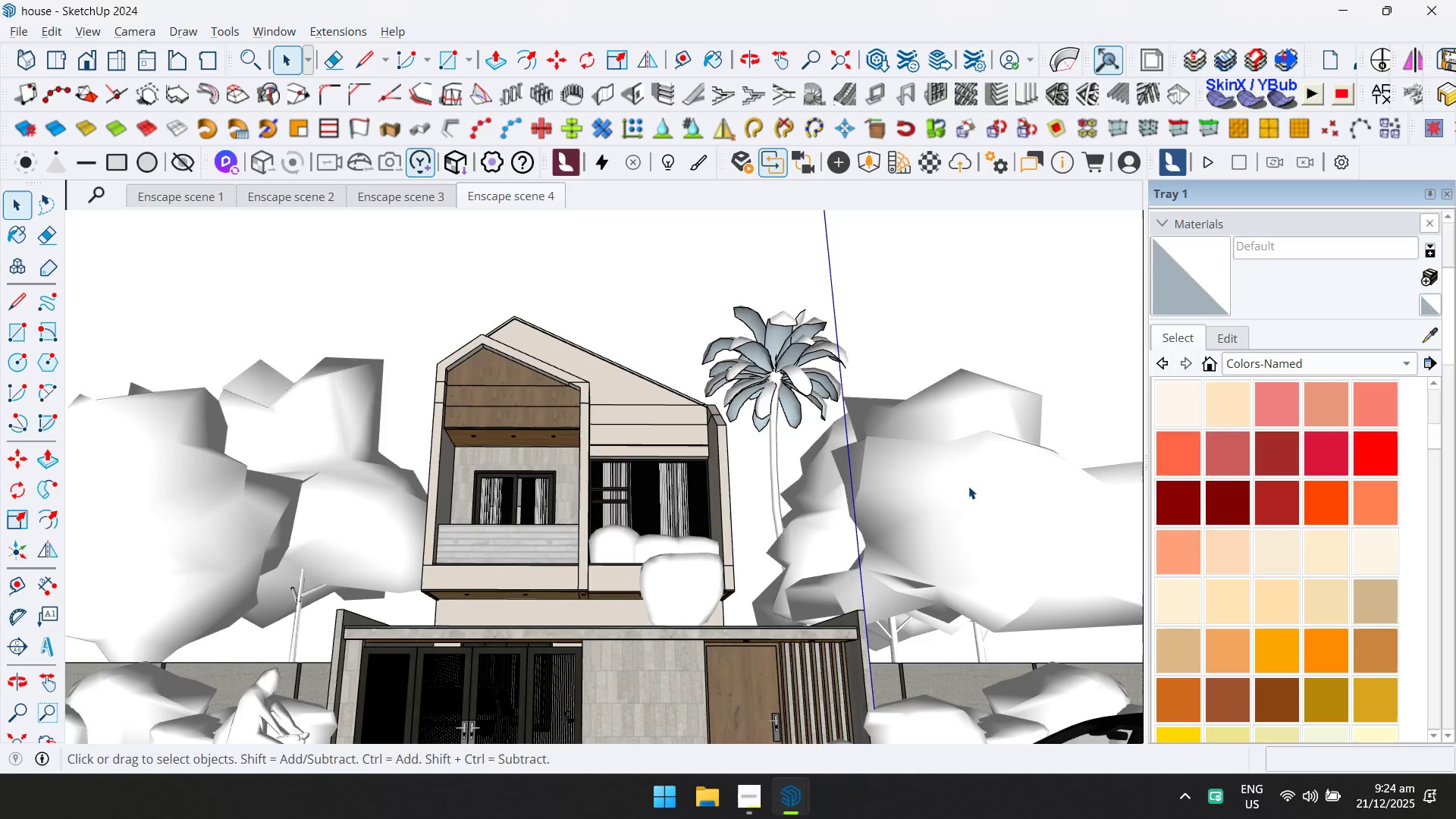 
key(Alt+Tab)
 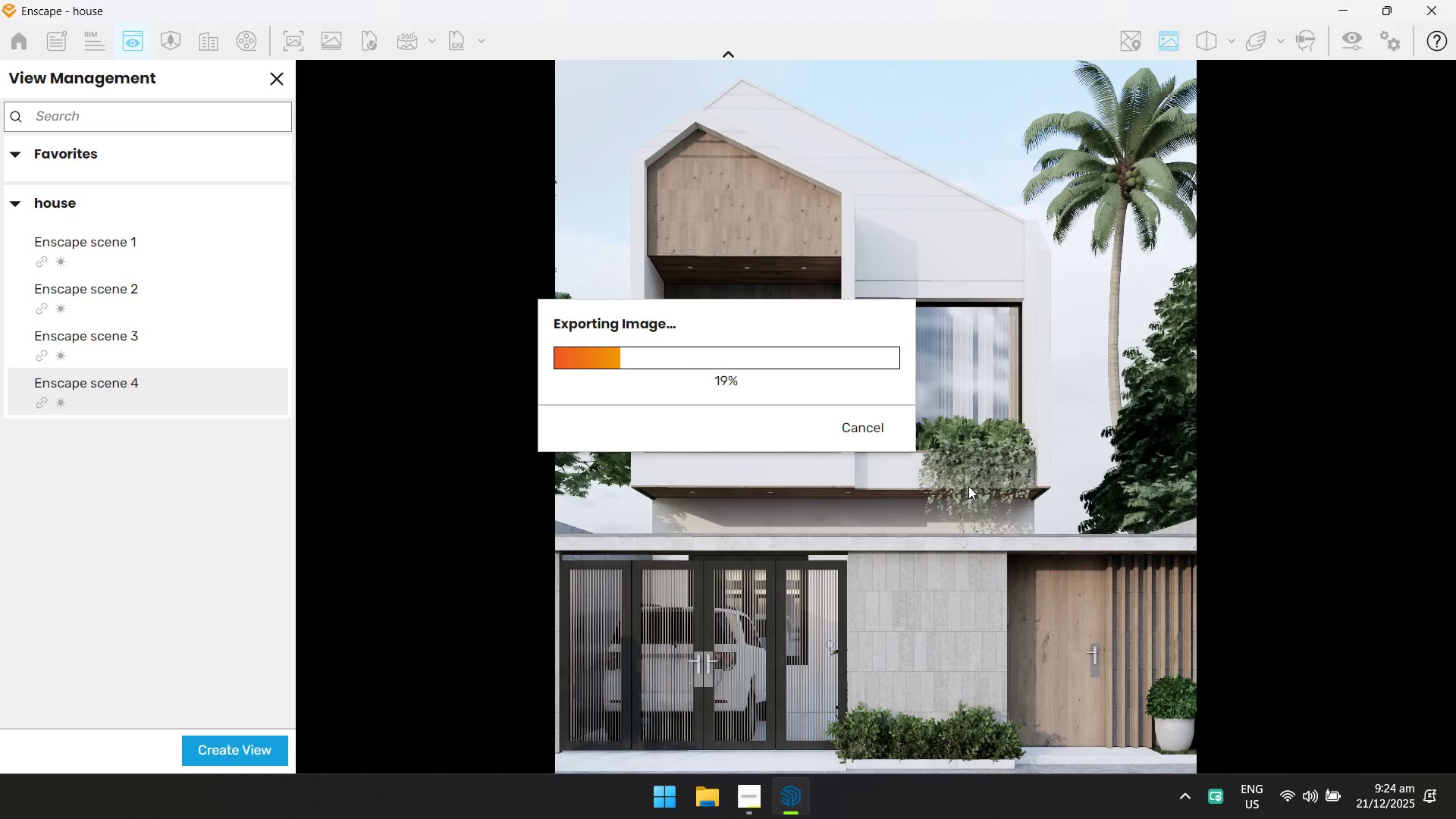 
key(Alt+AltLeft)
 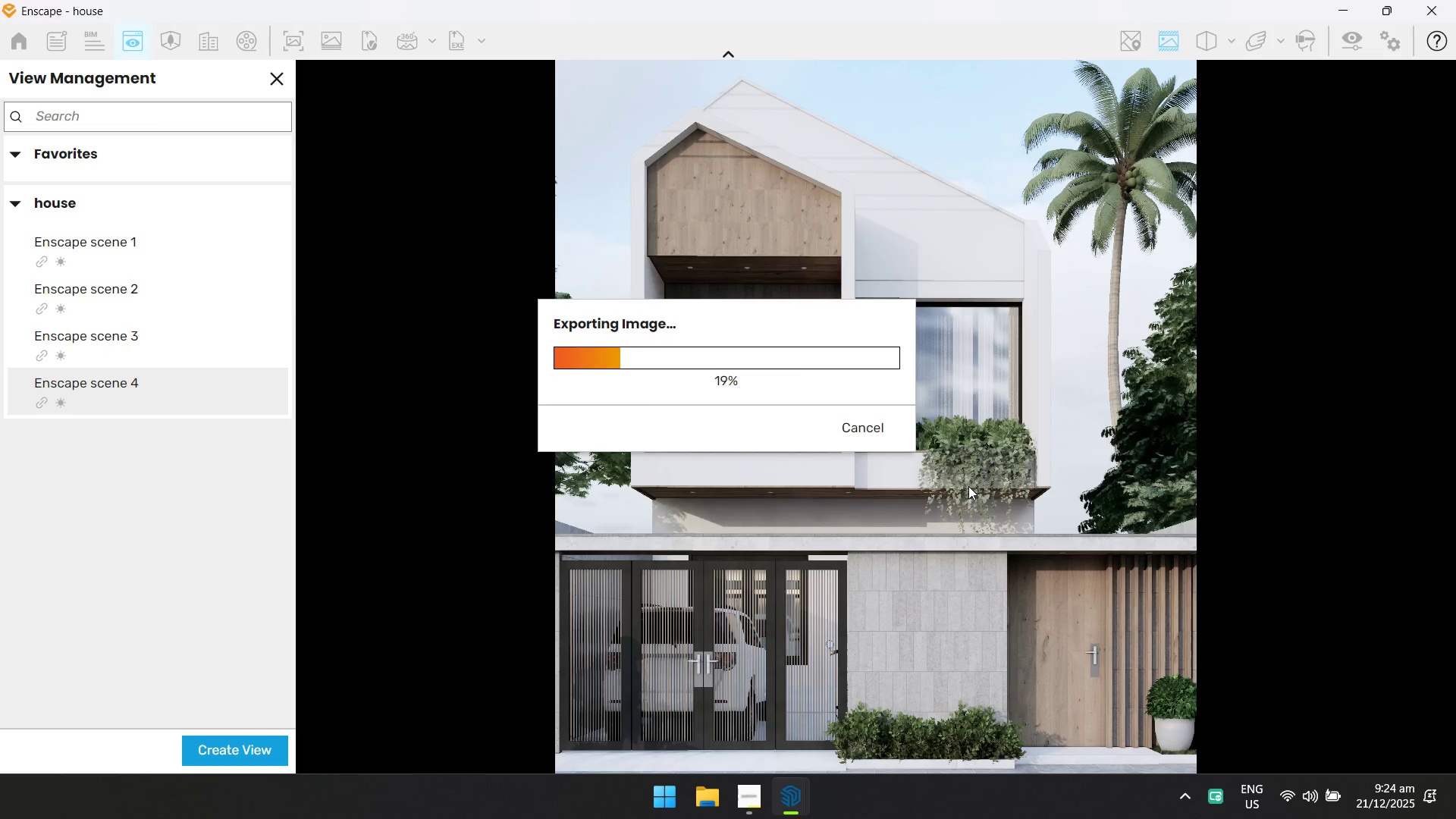 
key(Alt+Tab)
 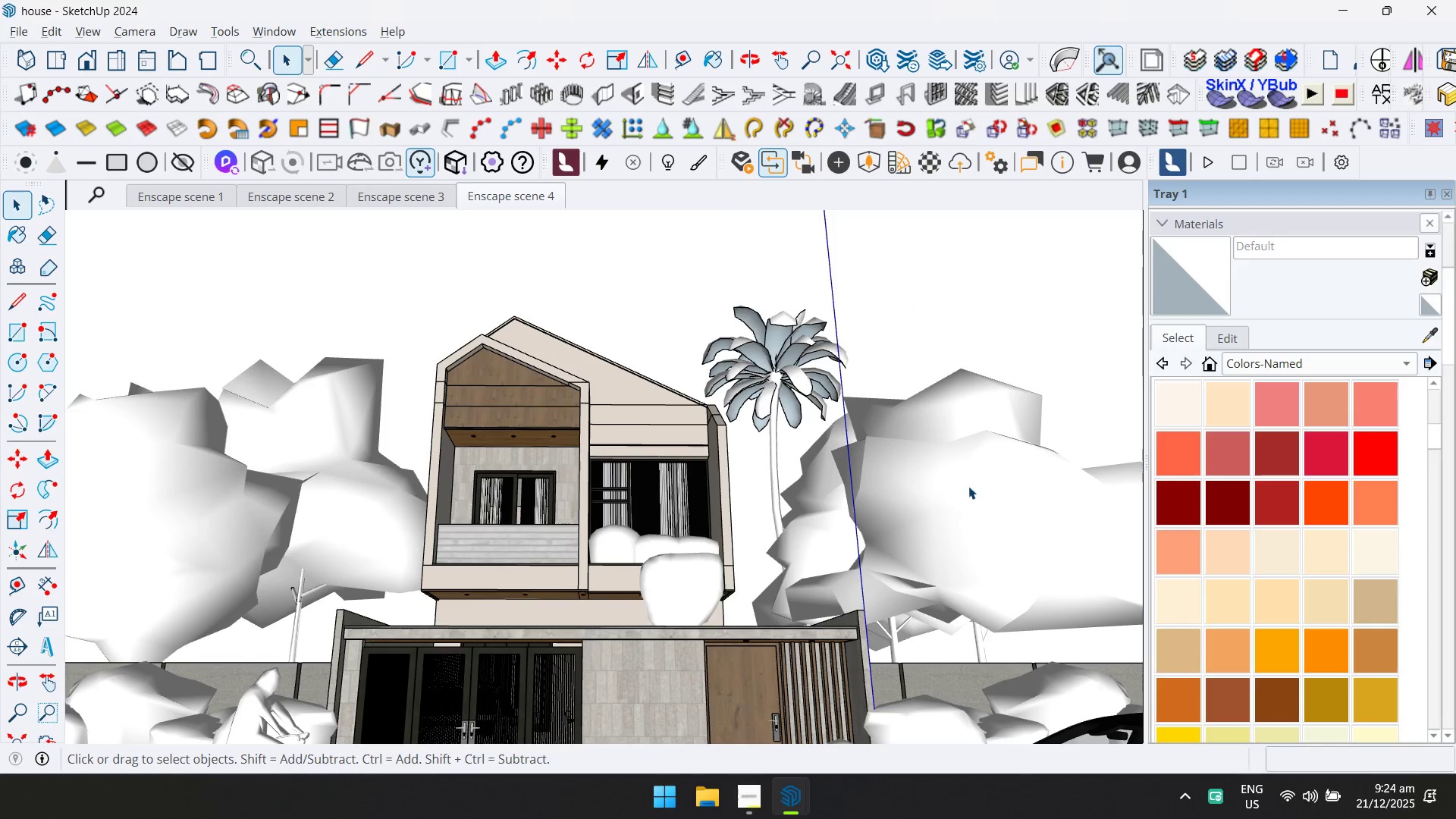 
key(Alt+AltLeft)
 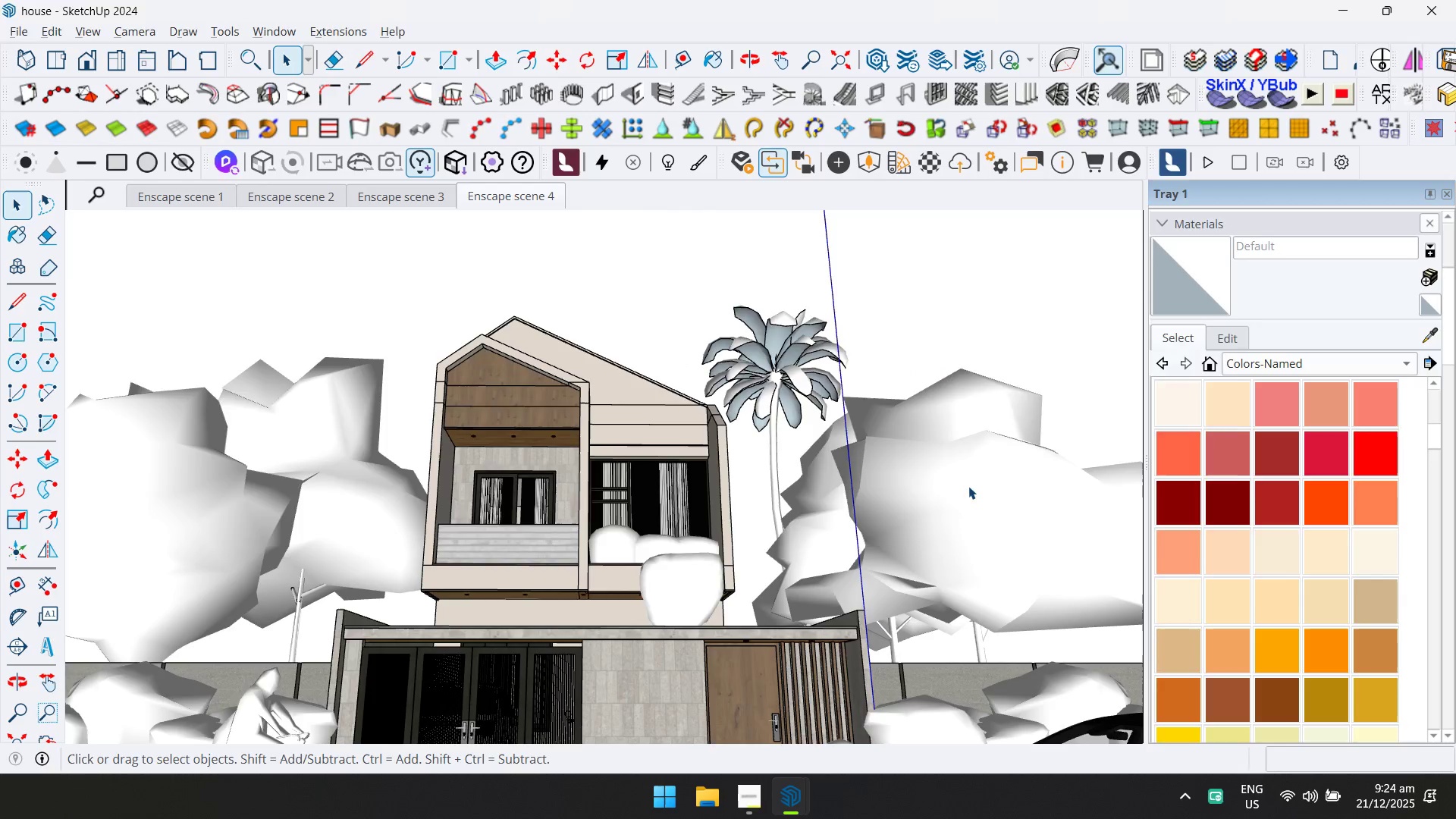 
key(Alt+Tab)
 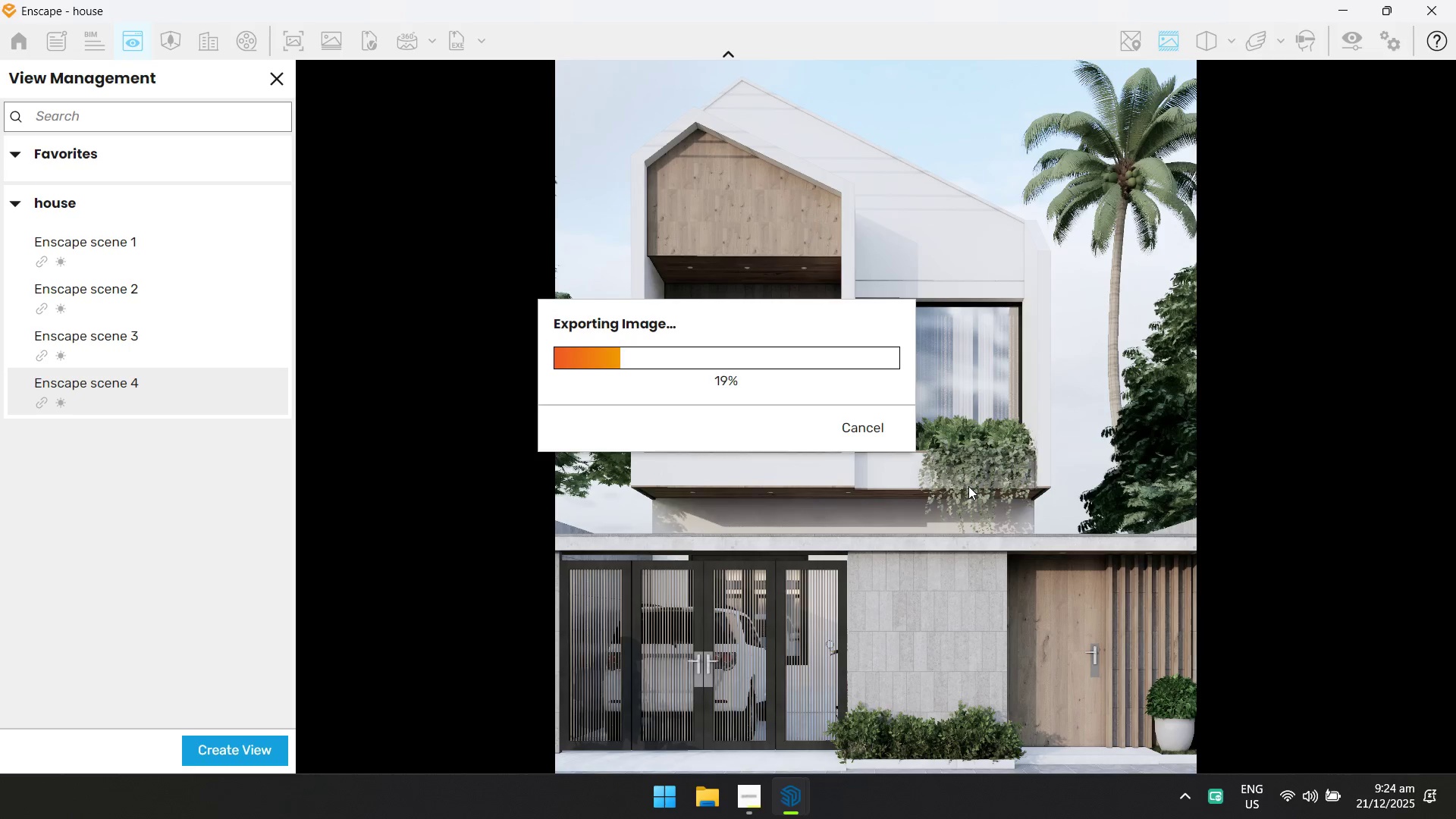 
key(Alt+AltLeft)
 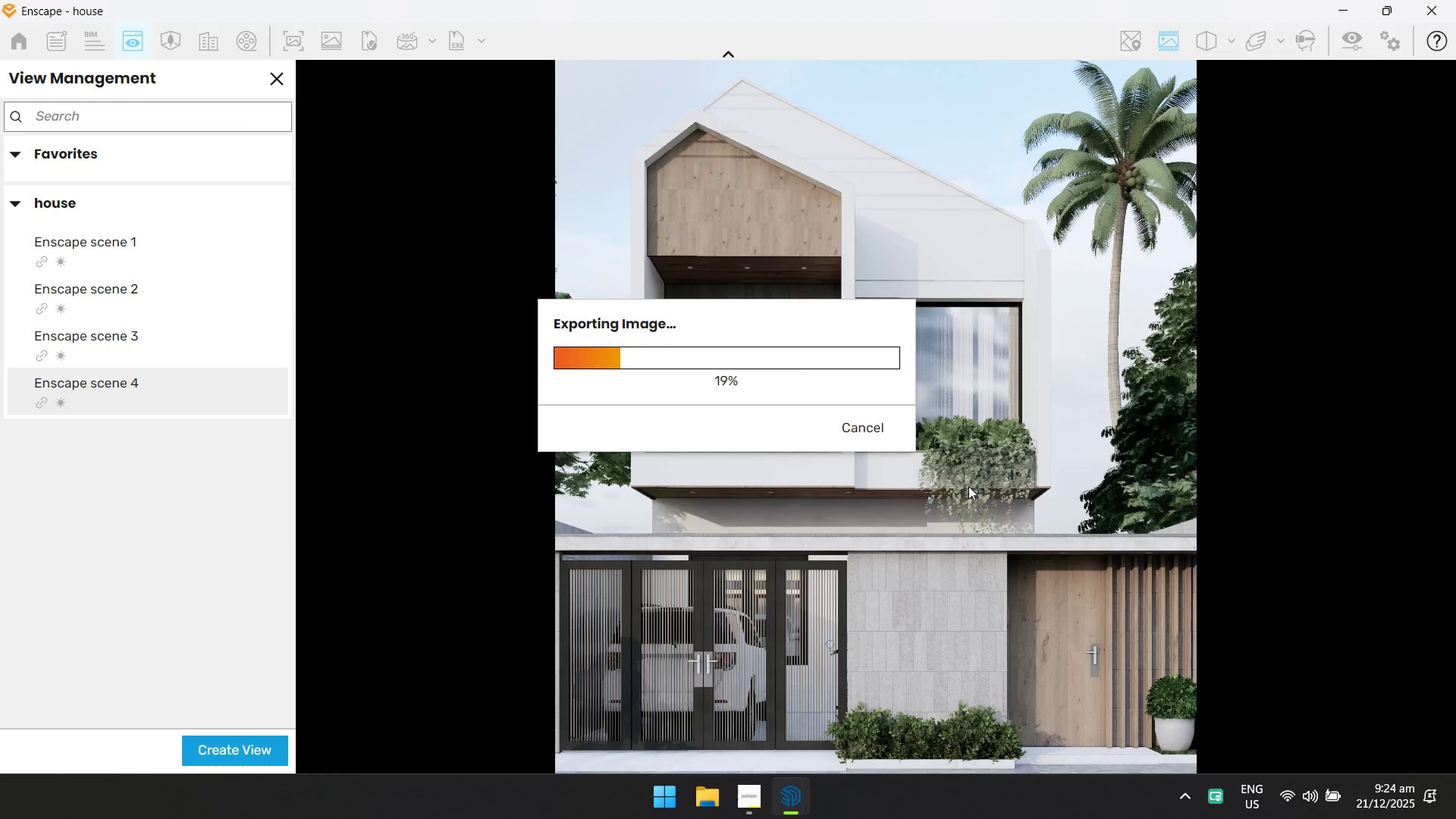 
key(Alt+Tab)
 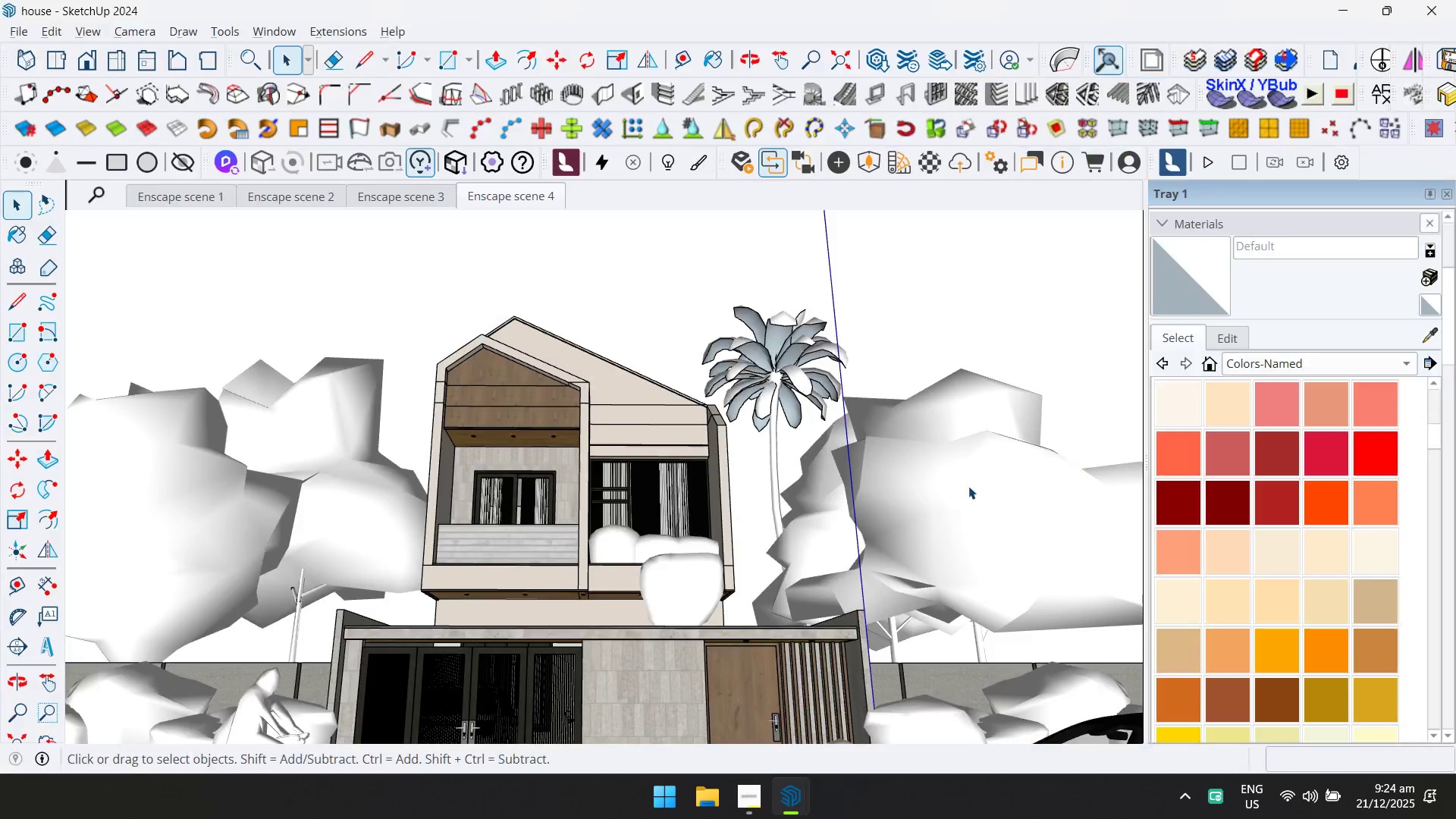 
key(Alt+AltLeft)
 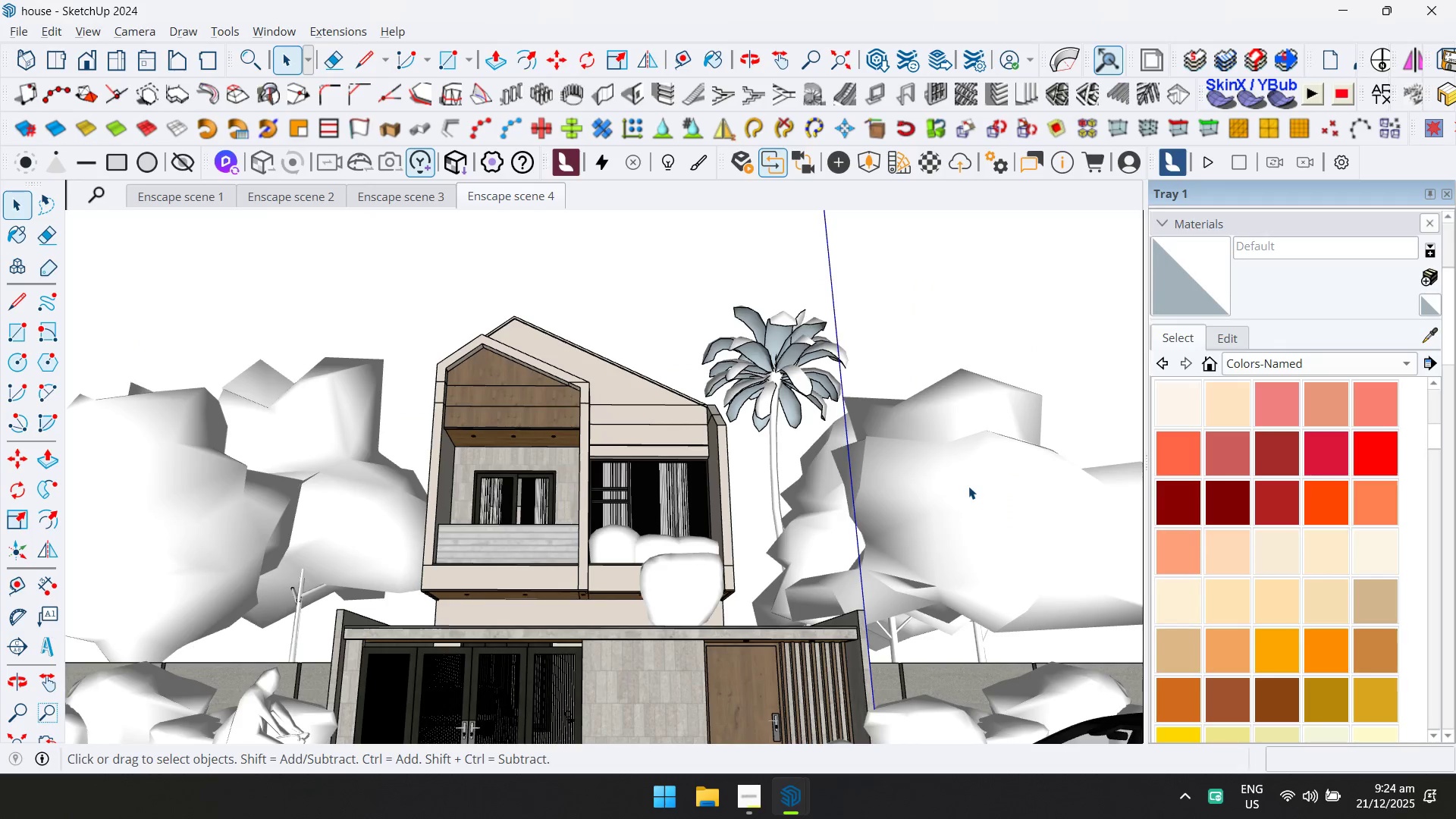 
key(Alt+Tab)
 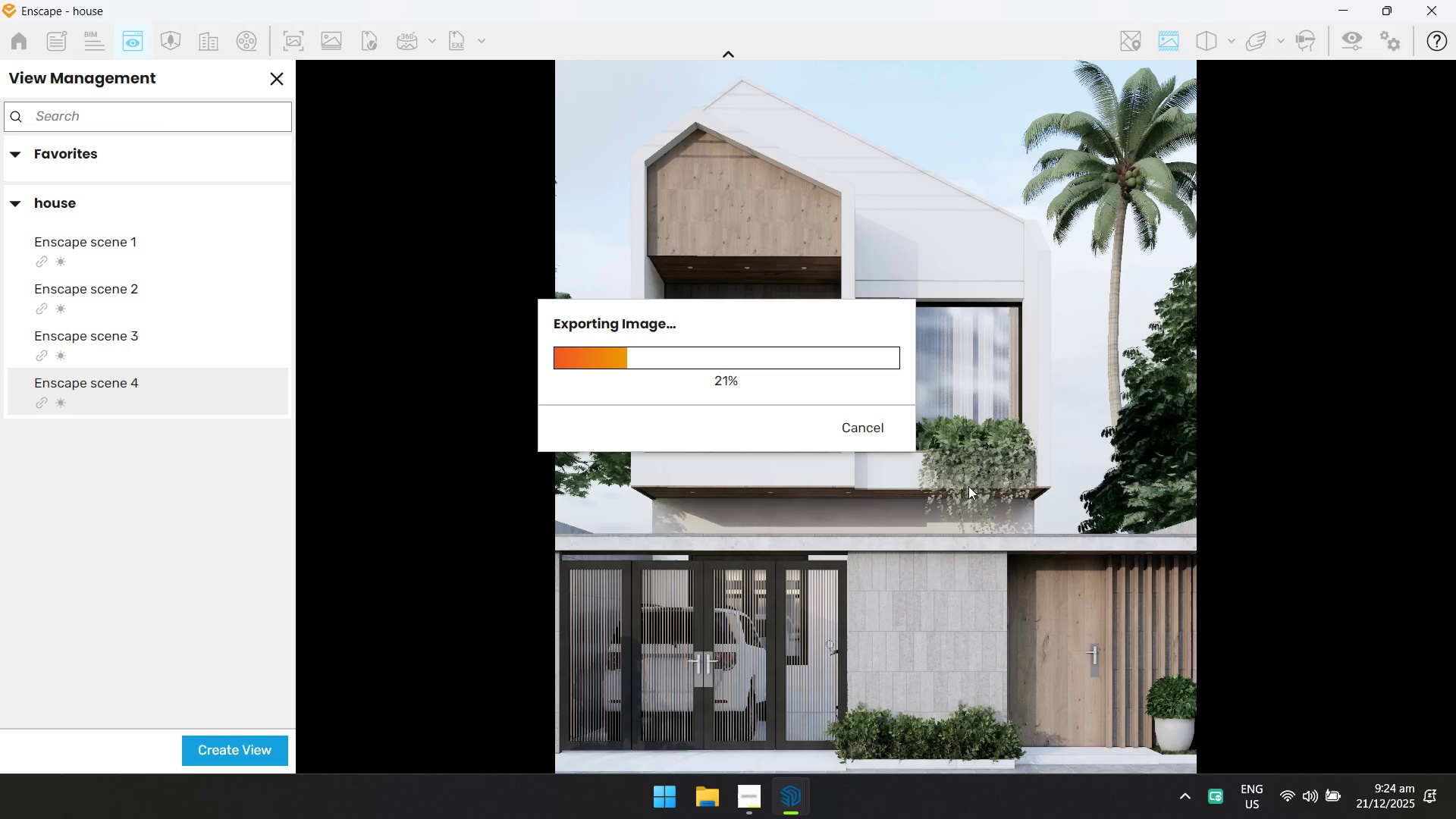 
key(Alt+AltLeft)
 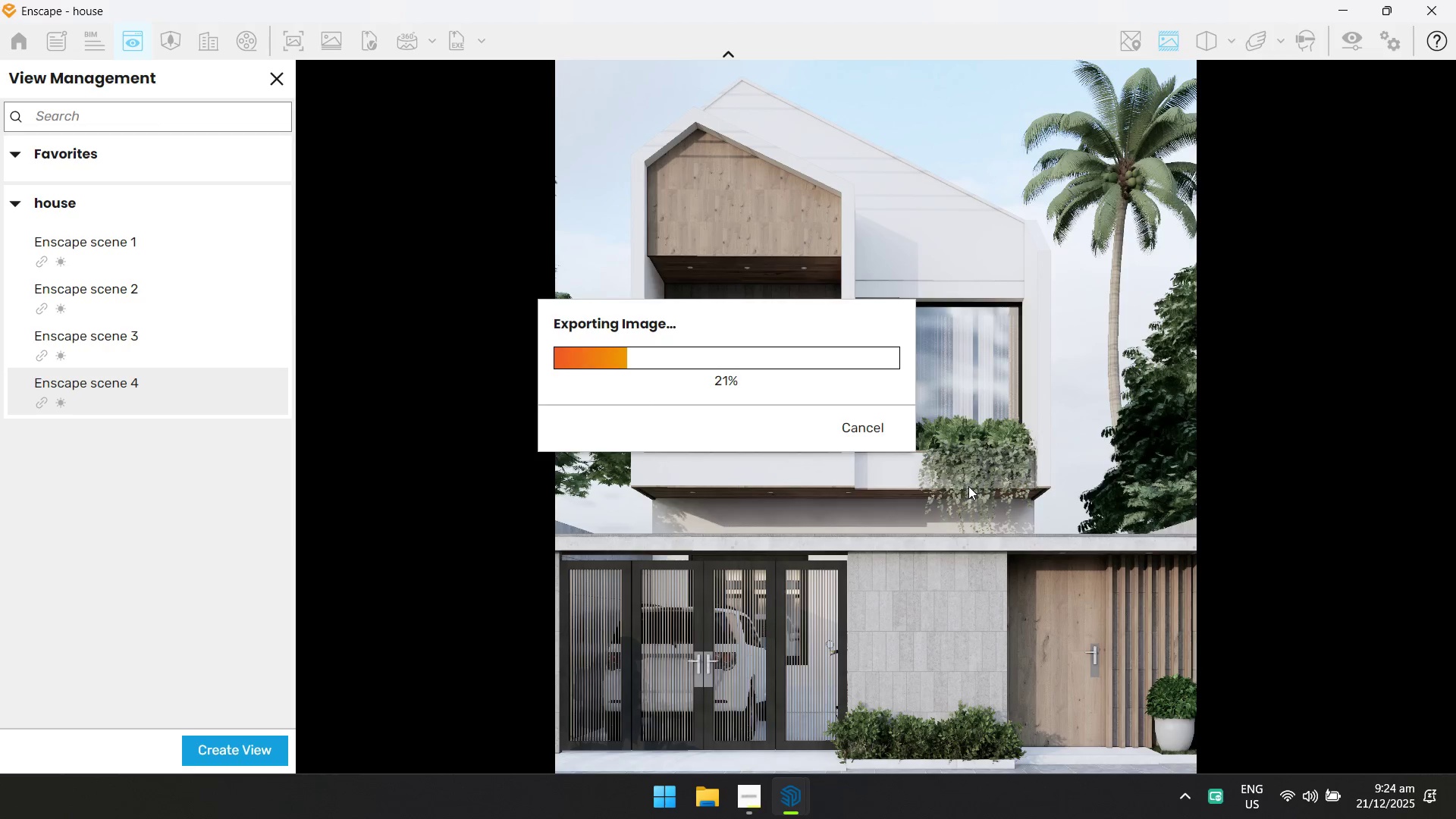 
key(Alt+Tab)
 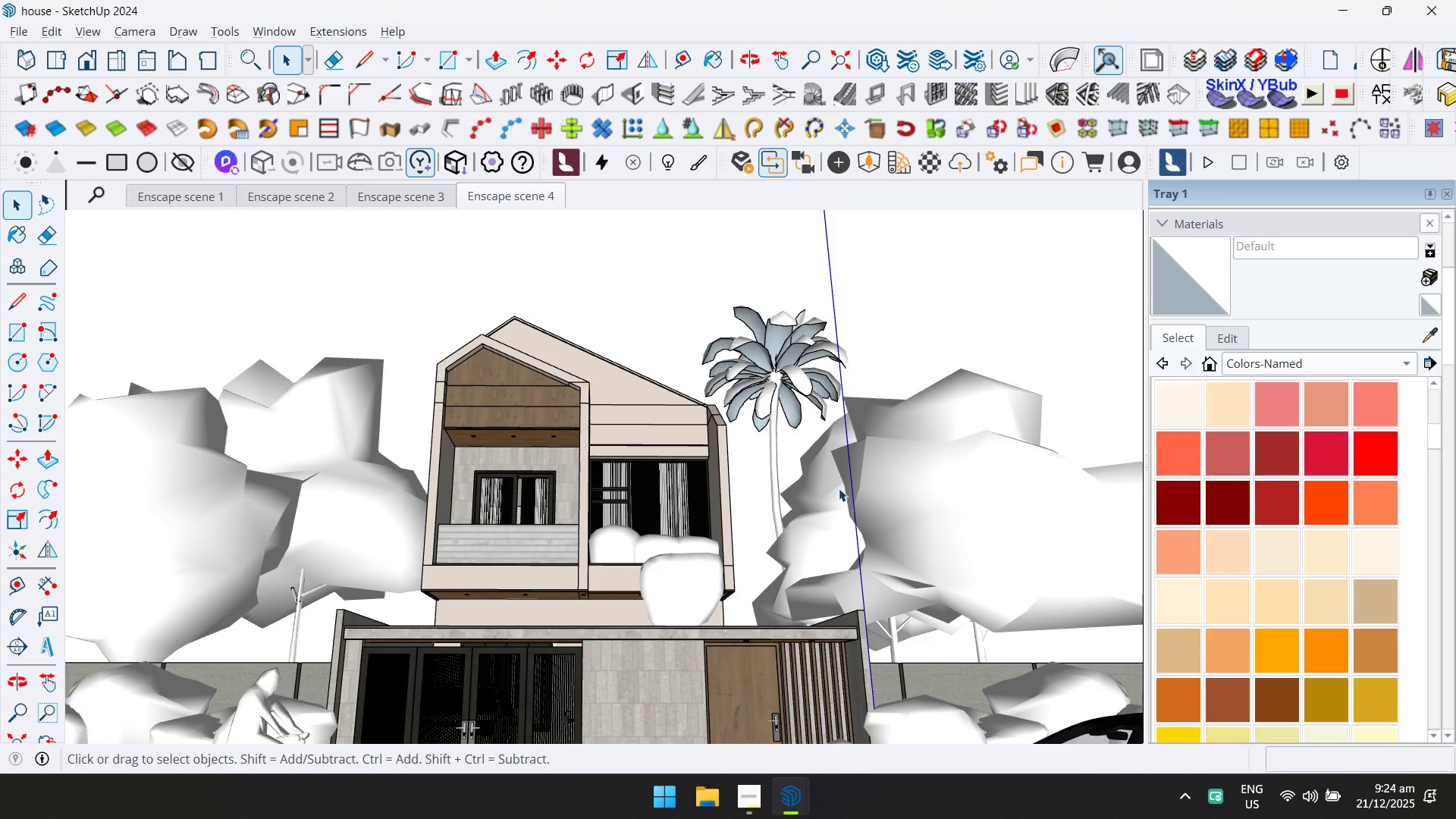 
scroll: coordinate [829, 511], scroll_direction: down, amount: 5.0
 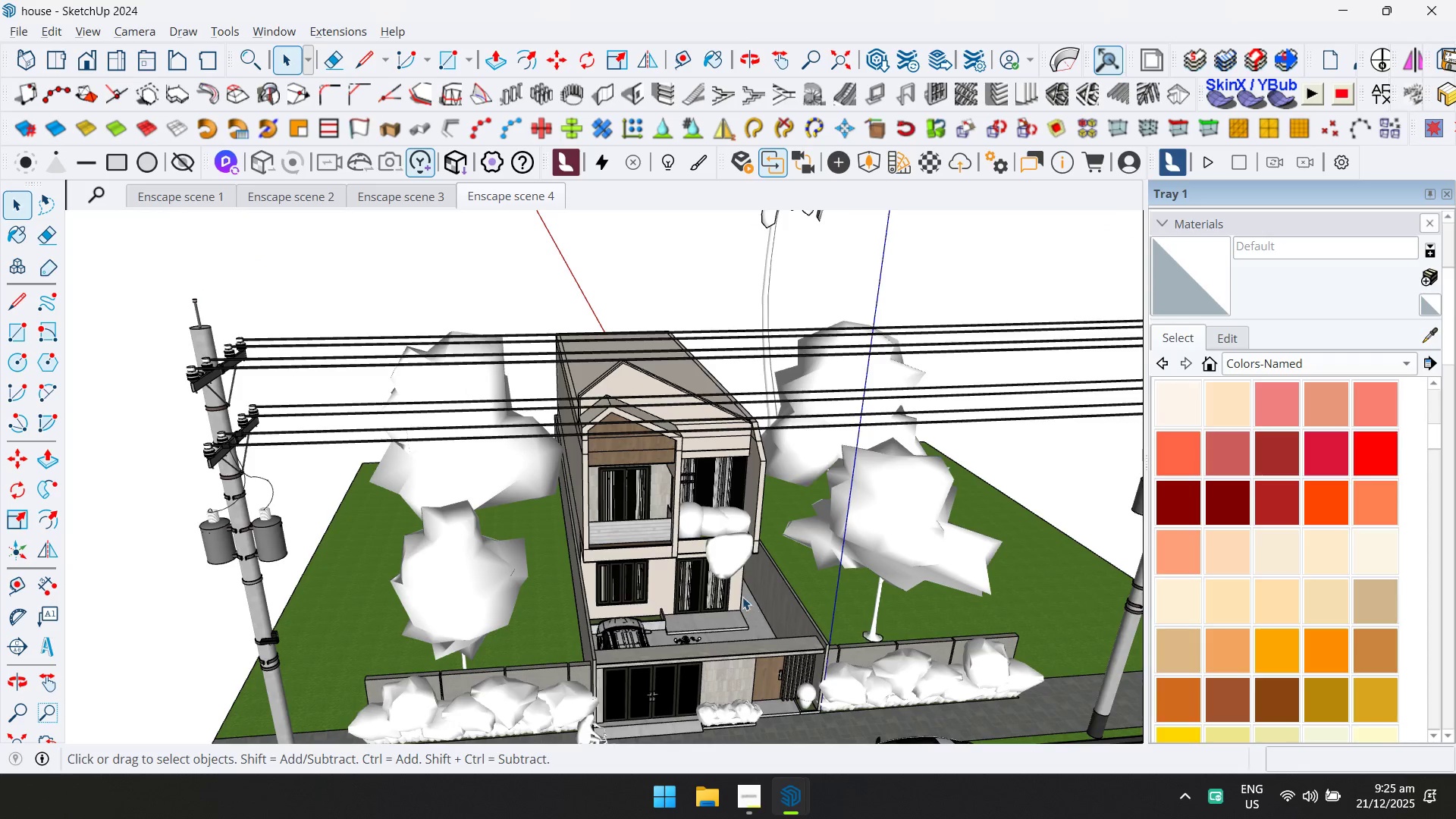 
key(Shift+ShiftLeft)
 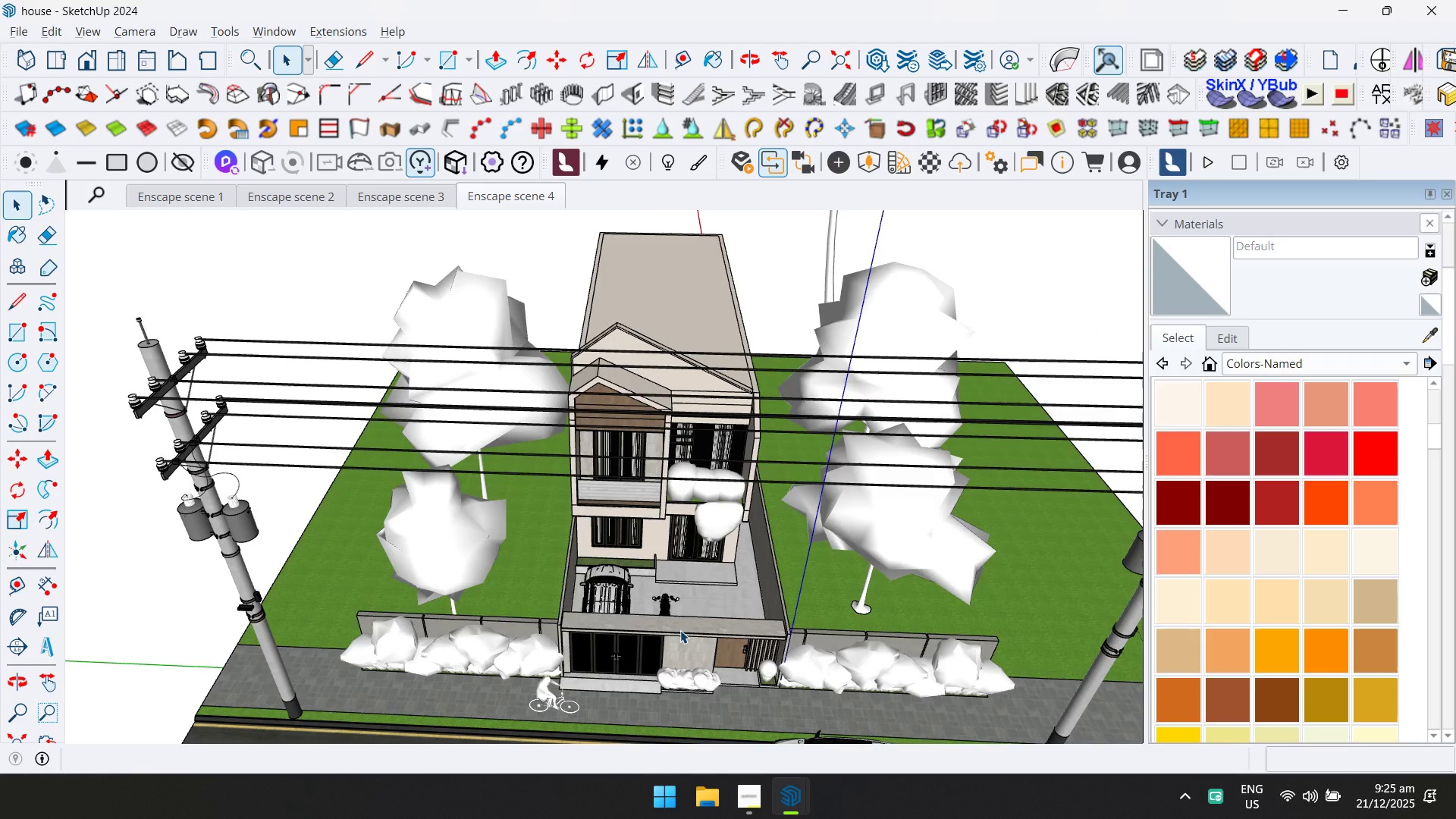 
hold_key(key=ShiftLeft, duration=0.38)
 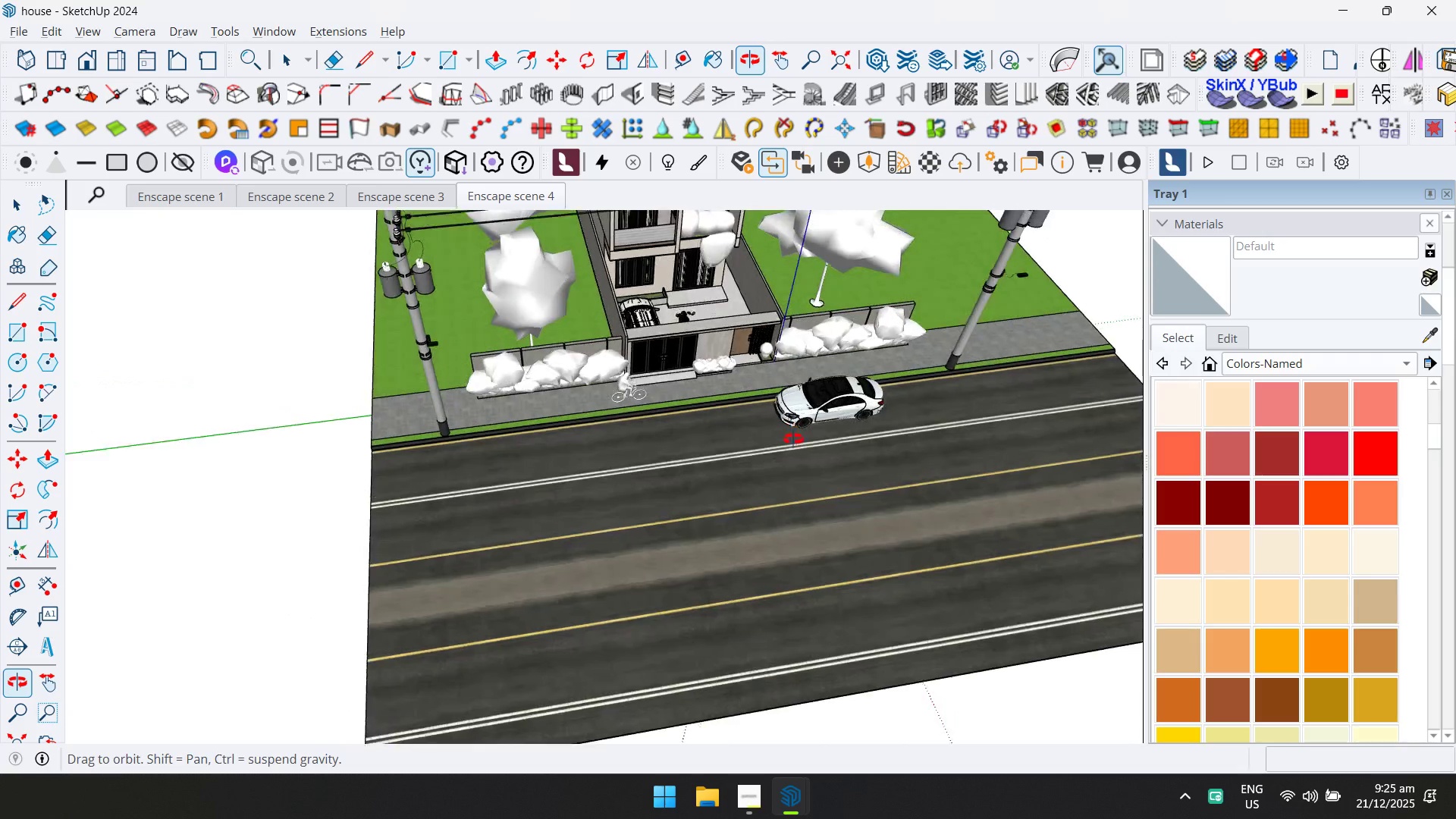 
scroll: coordinate [683, 623], scroll_direction: down, amount: 5.0
 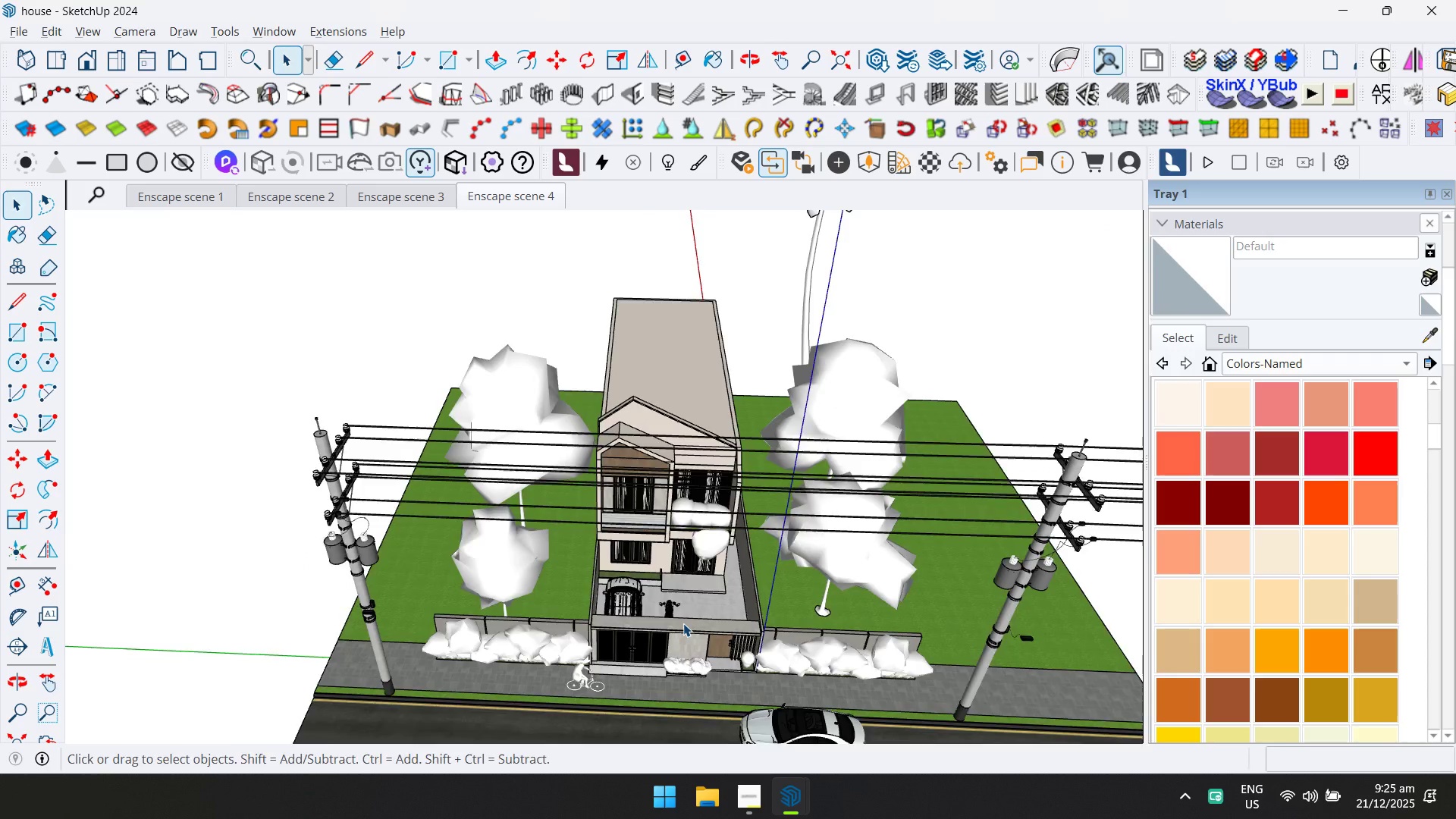 
hold_key(key=ShiftLeft, duration=0.38)
scroll: coordinate [883, 481], scroll_direction: down, amount: 13.0
 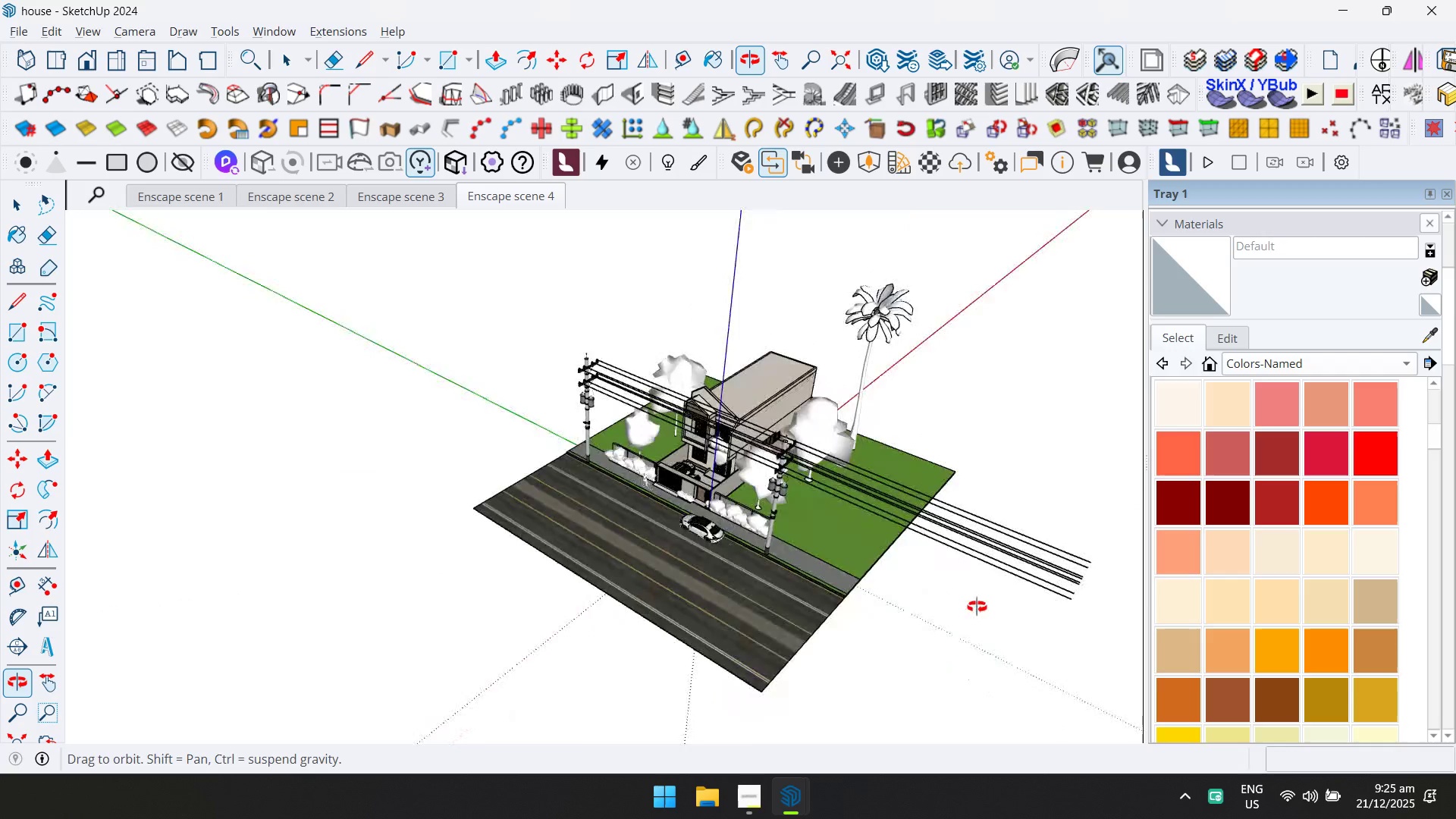 
scroll: coordinate [790, 359], scroll_direction: up, amount: 6.0
 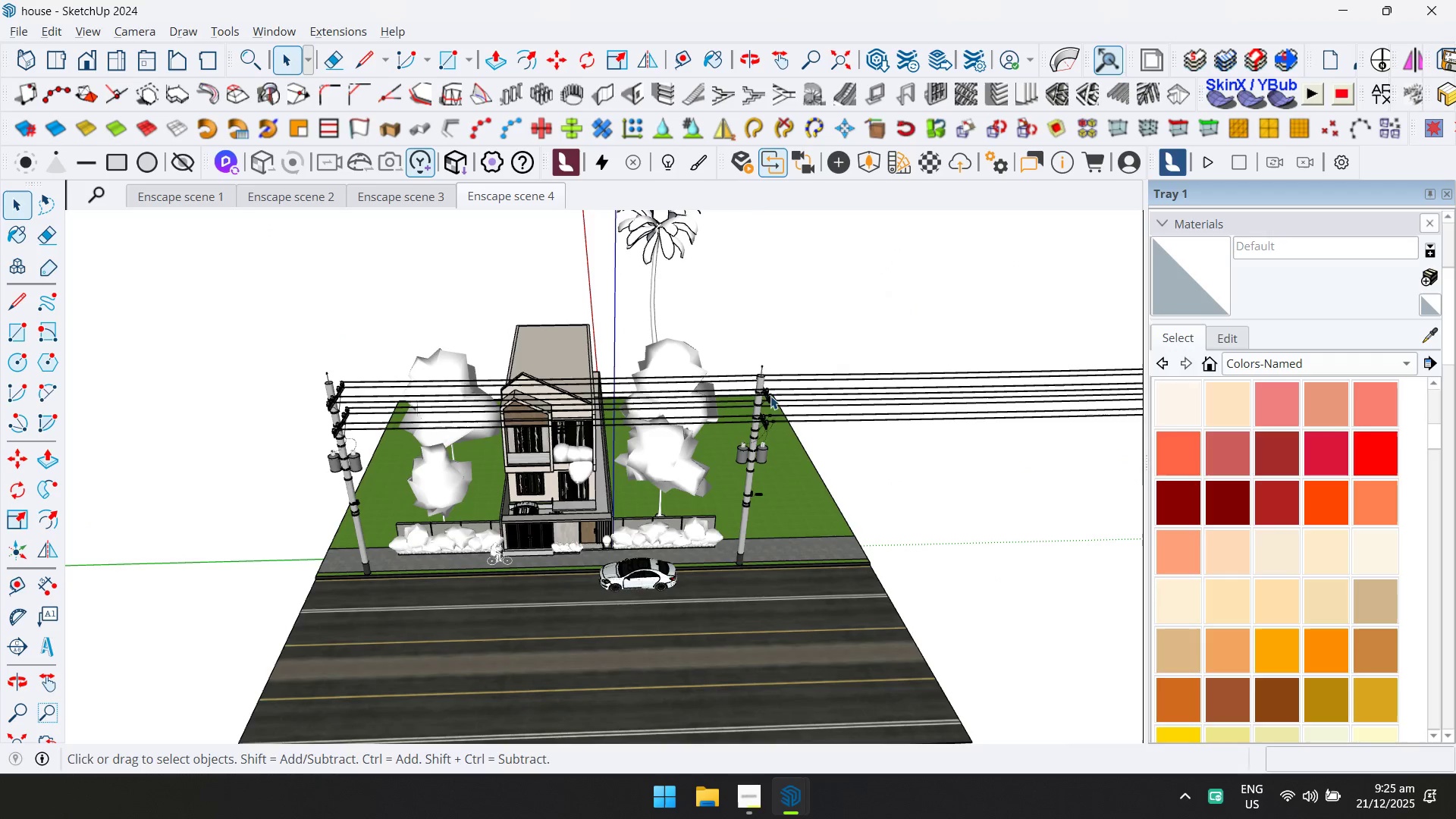 
hold_key(key=ShiftLeft, duration=0.31)
 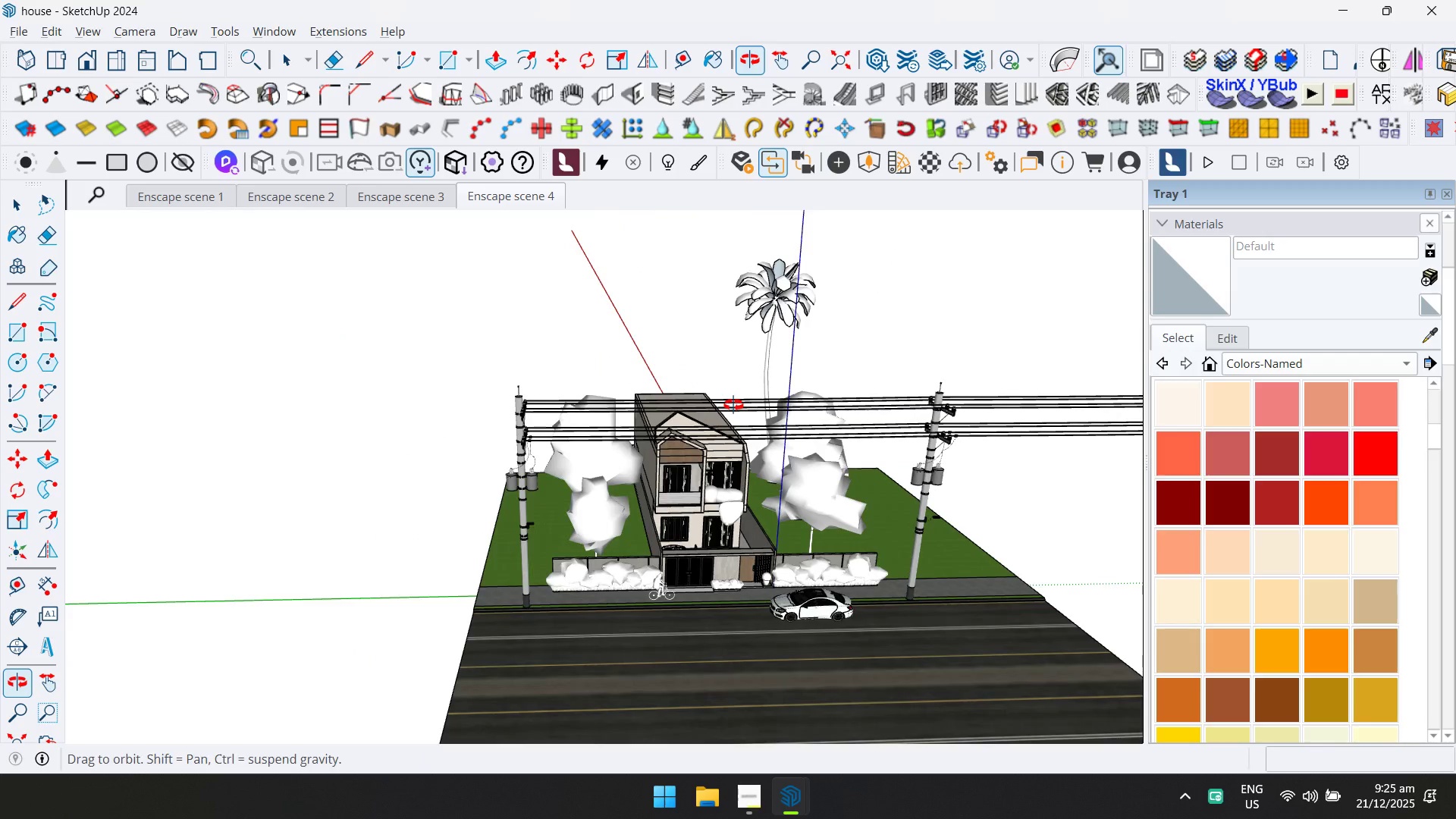 
key(Alt+AltLeft)
 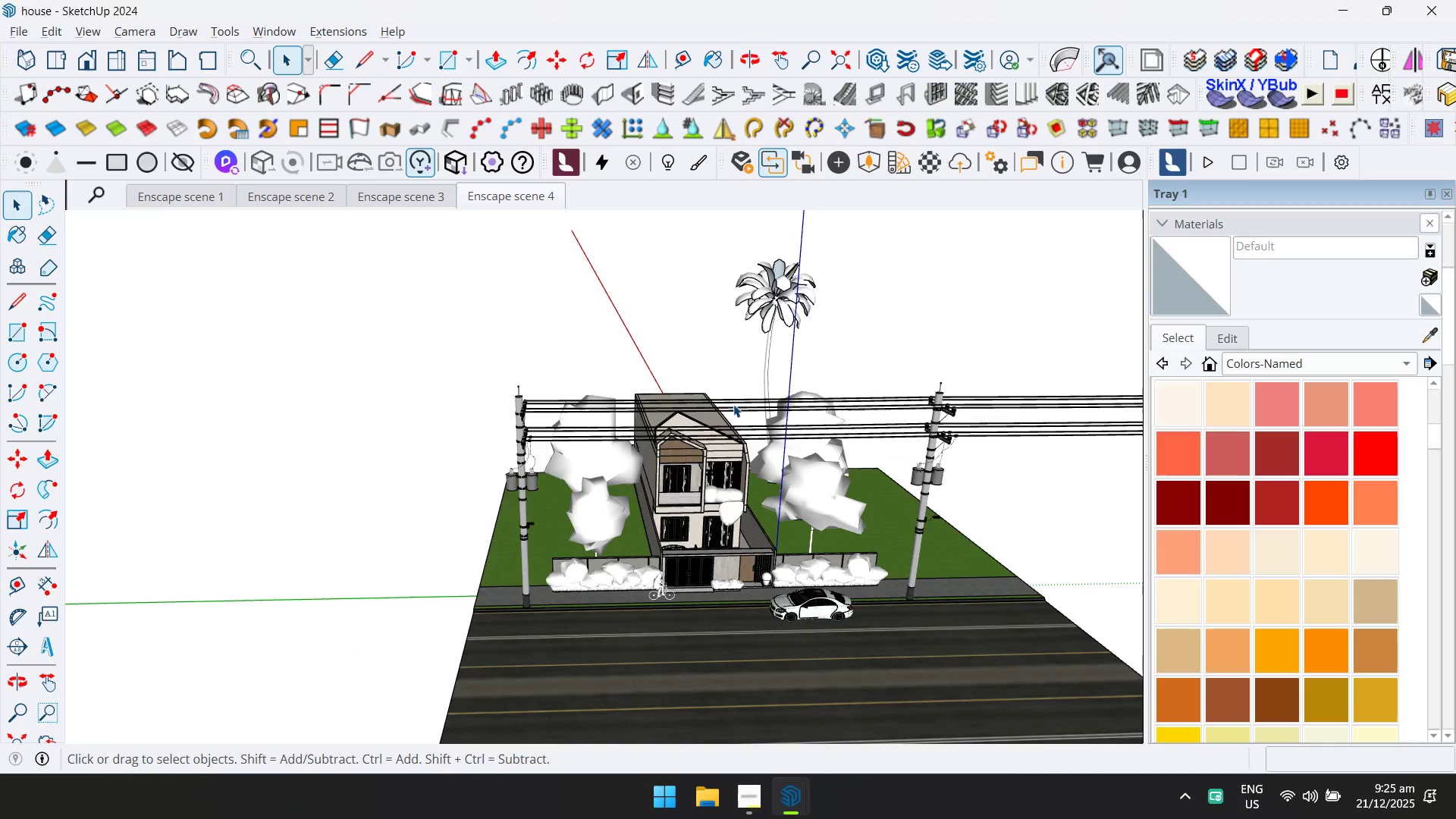 
key(Alt+Tab)
 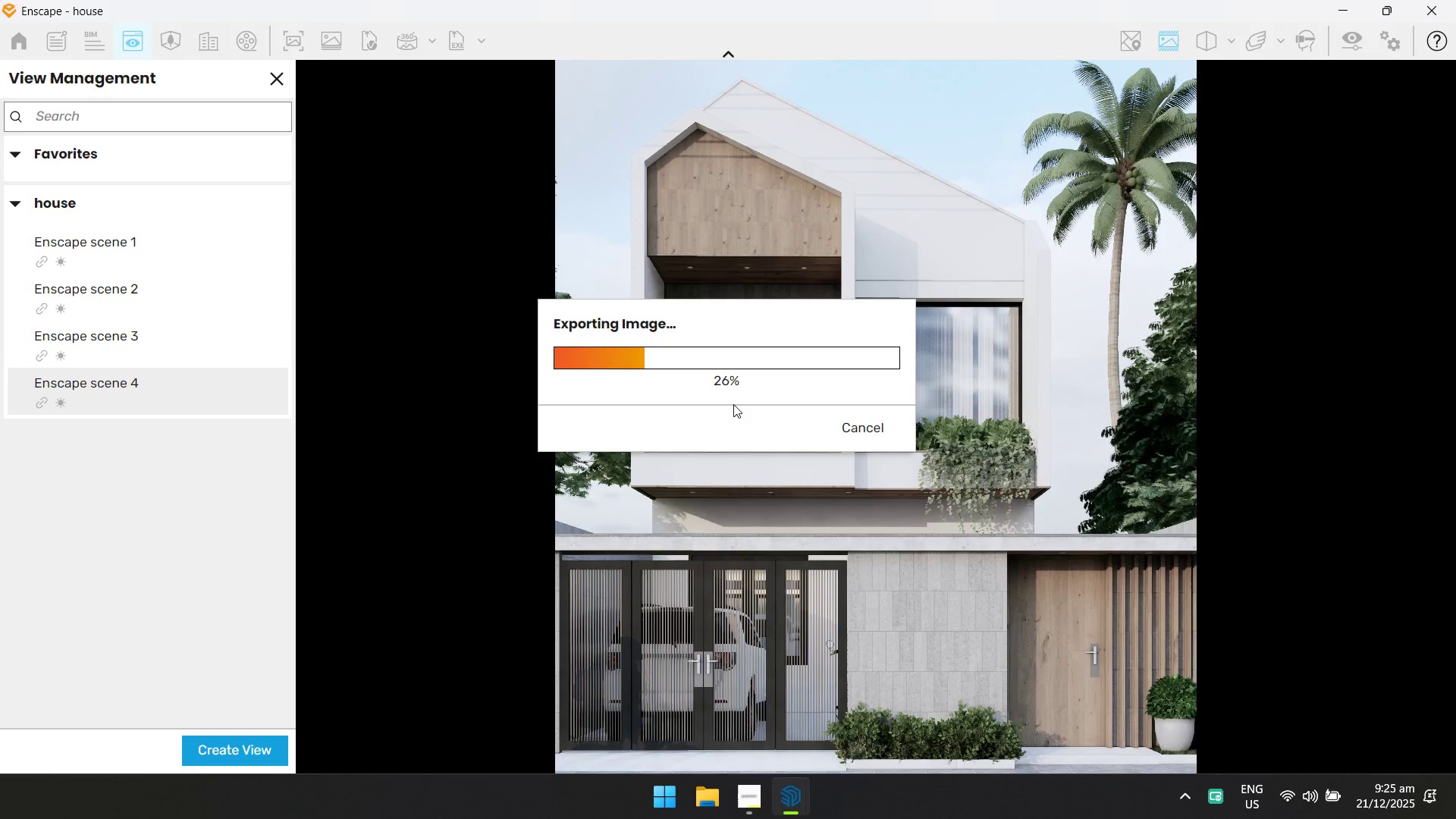 
key(Alt+AltLeft)
 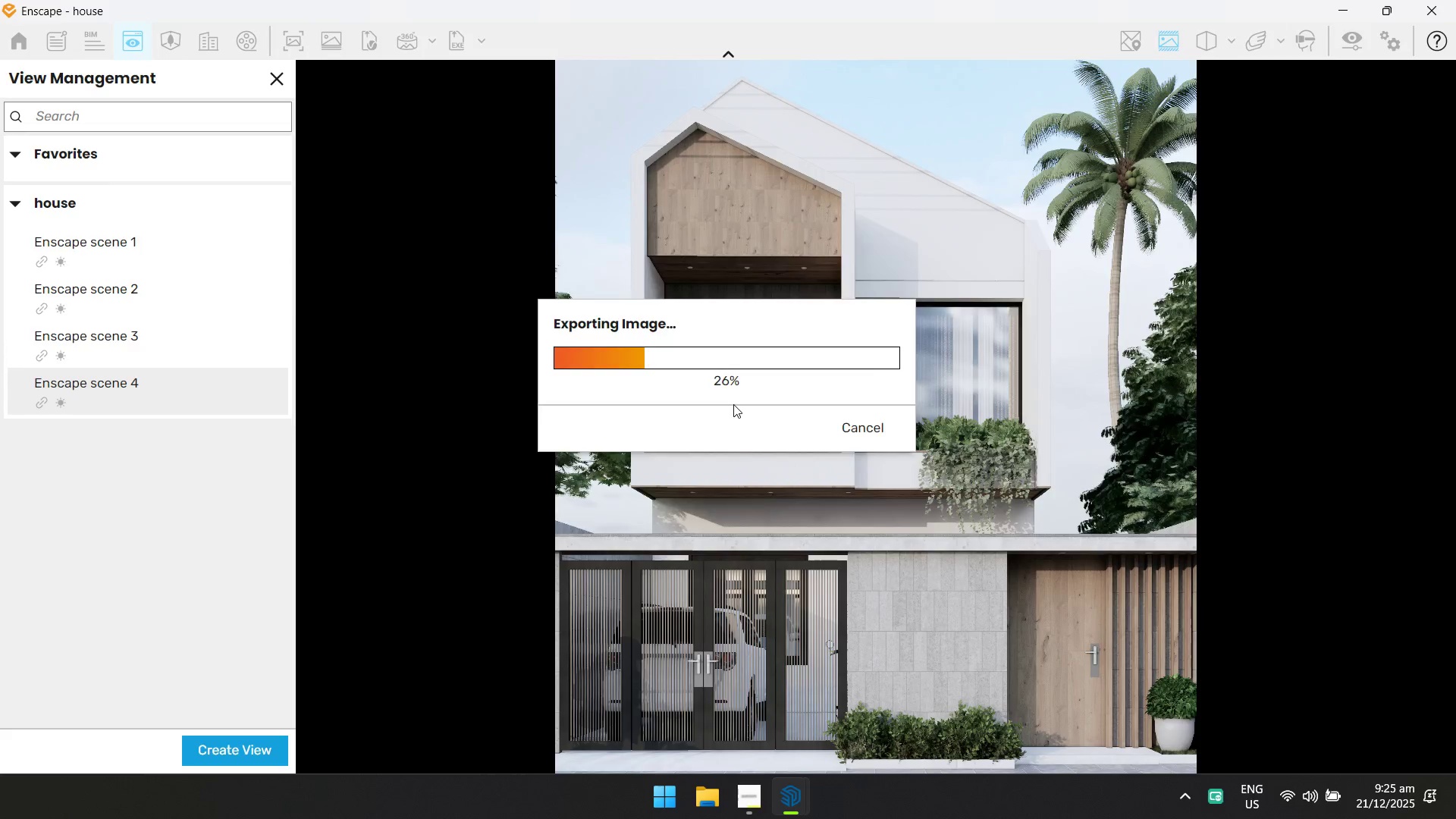 
key(Alt+Tab)
 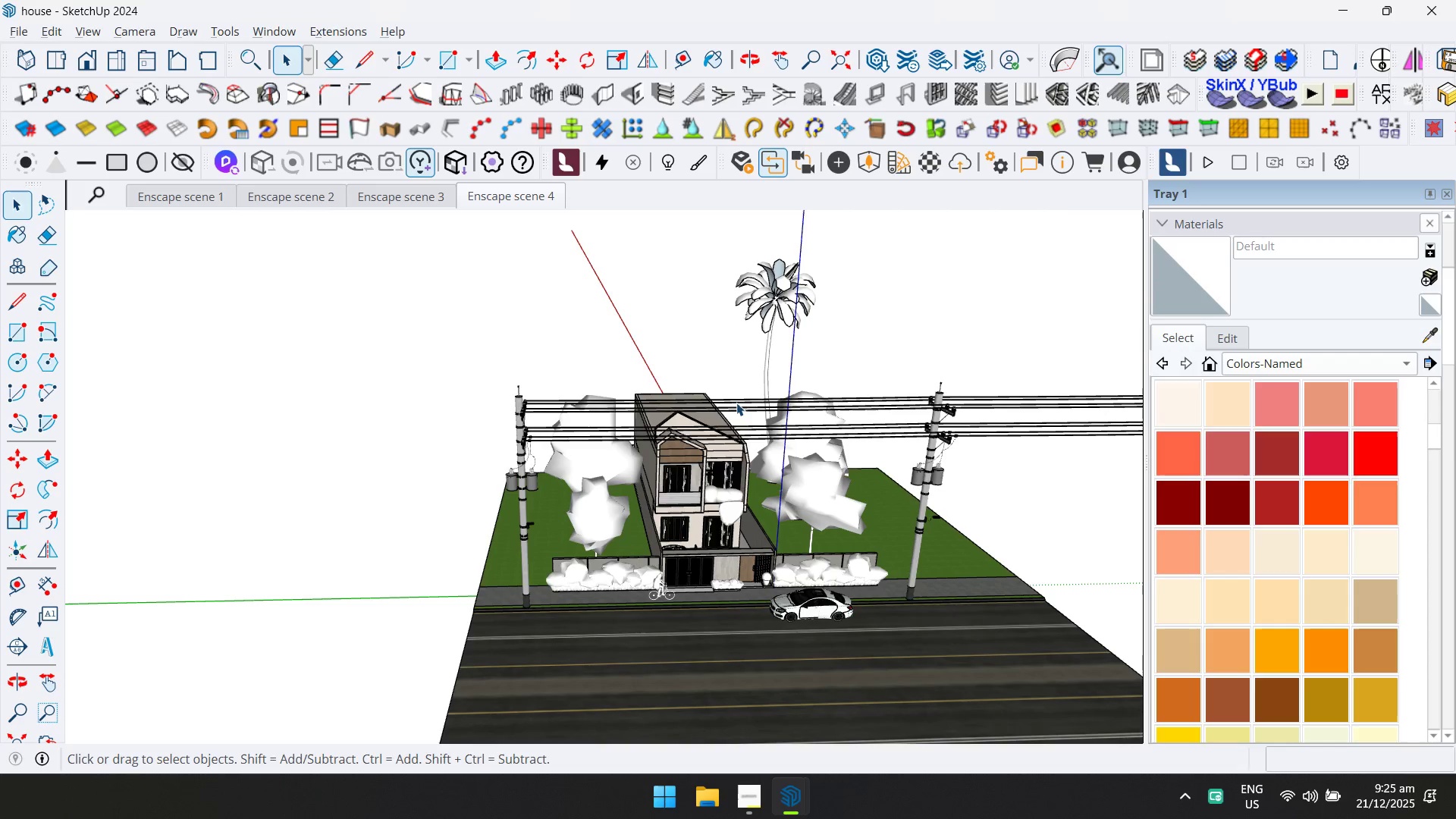 
hold_key(key=ShiftLeft, duration=0.44)
scroll: coordinate [772, 415], scroll_direction: down, amount: 8.0
 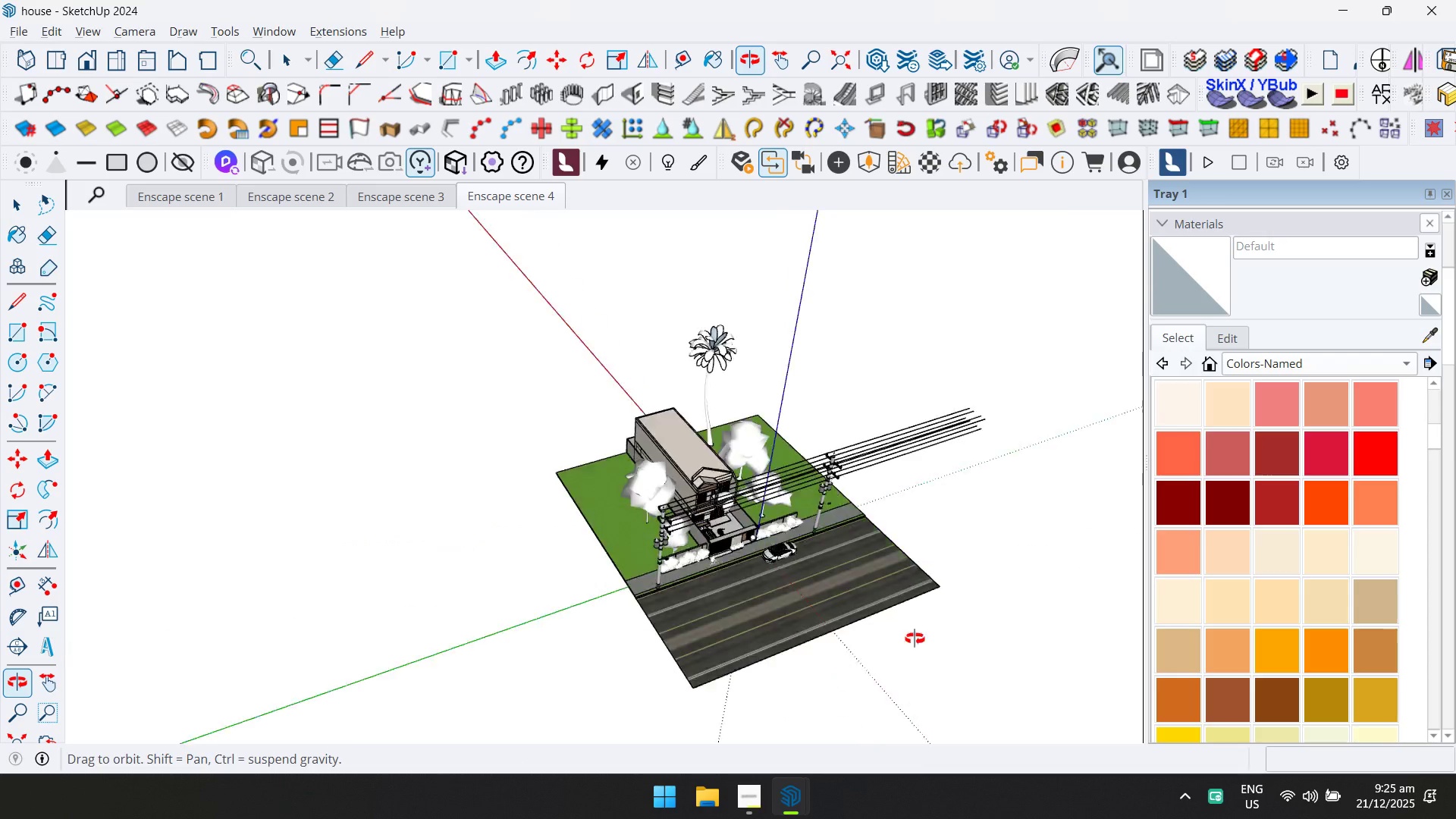 
scroll: coordinate [759, 497], scroll_direction: up, amount: 12.0
 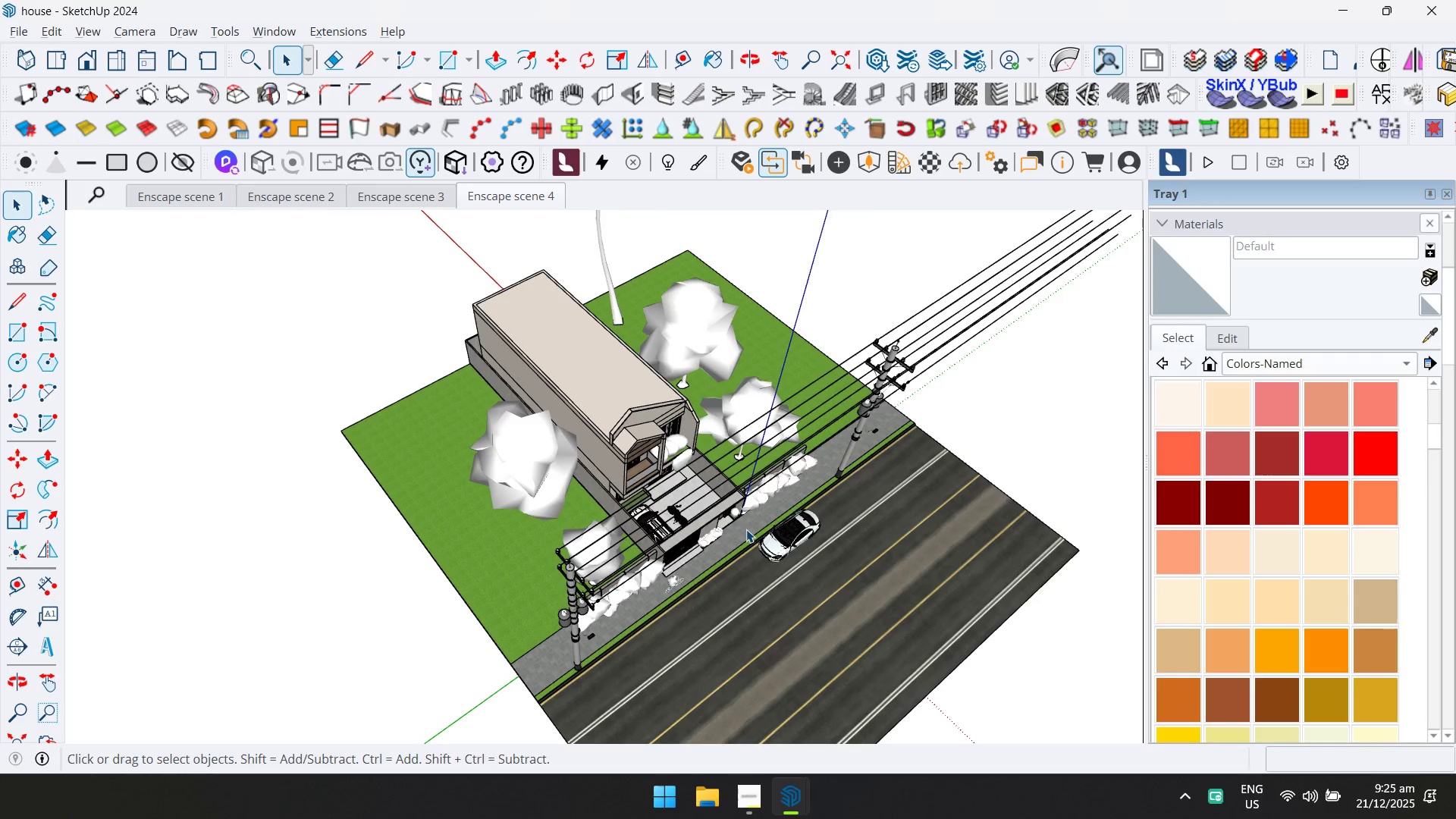 
scroll: coordinate [758, 519], scroll_direction: down, amount: 19.0
 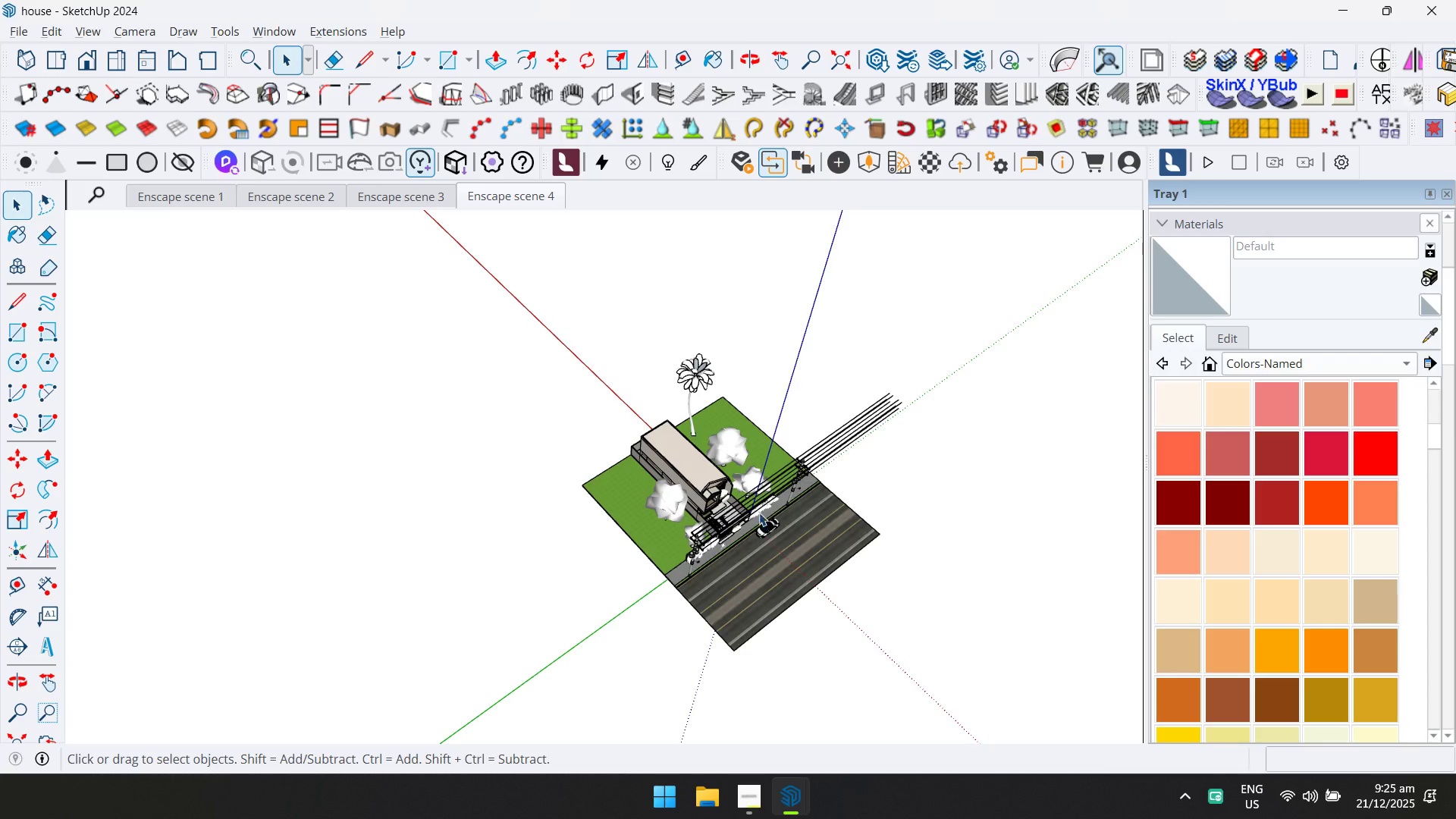 
scroll: coordinate [682, 410], scroll_direction: up, amount: 6.0
 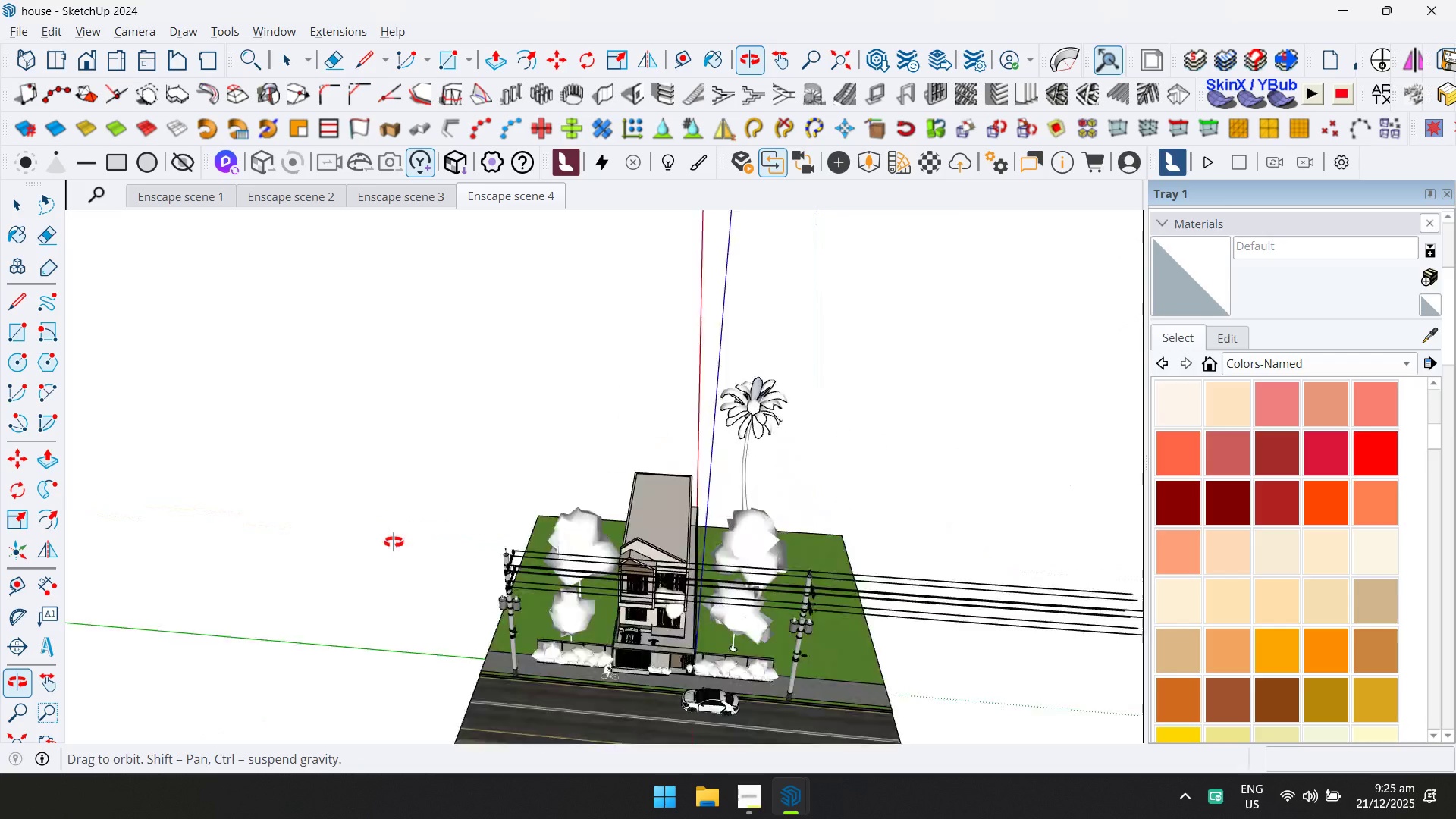 
hold_key(key=ShiftLeft, duration=0.38)
scroll: coordinate [657, 560], scroll_direction: down, amount: 5.0
 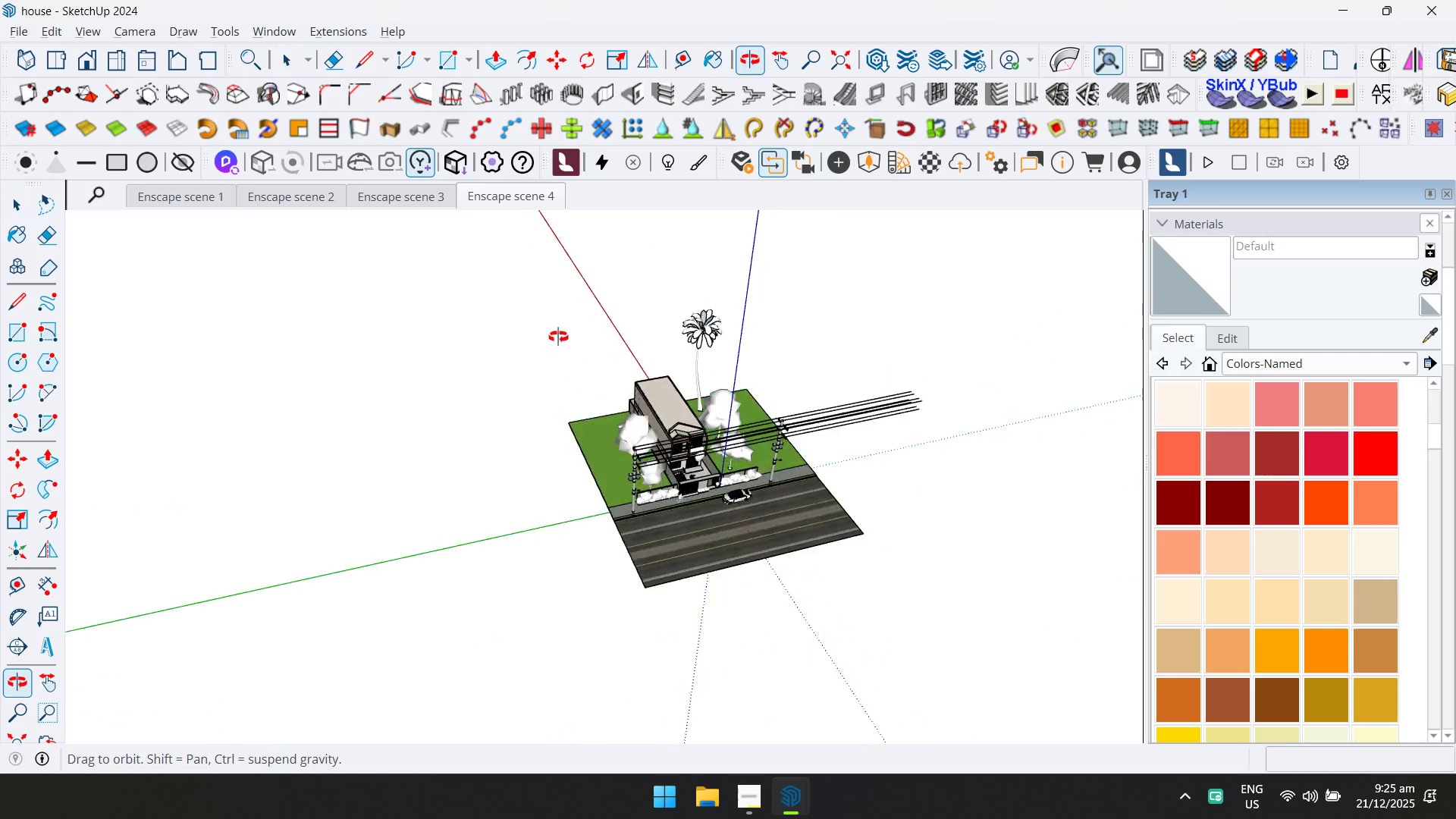 
scroll: coordinate [793, 519], scroll_direction: up, amount: 14.0
 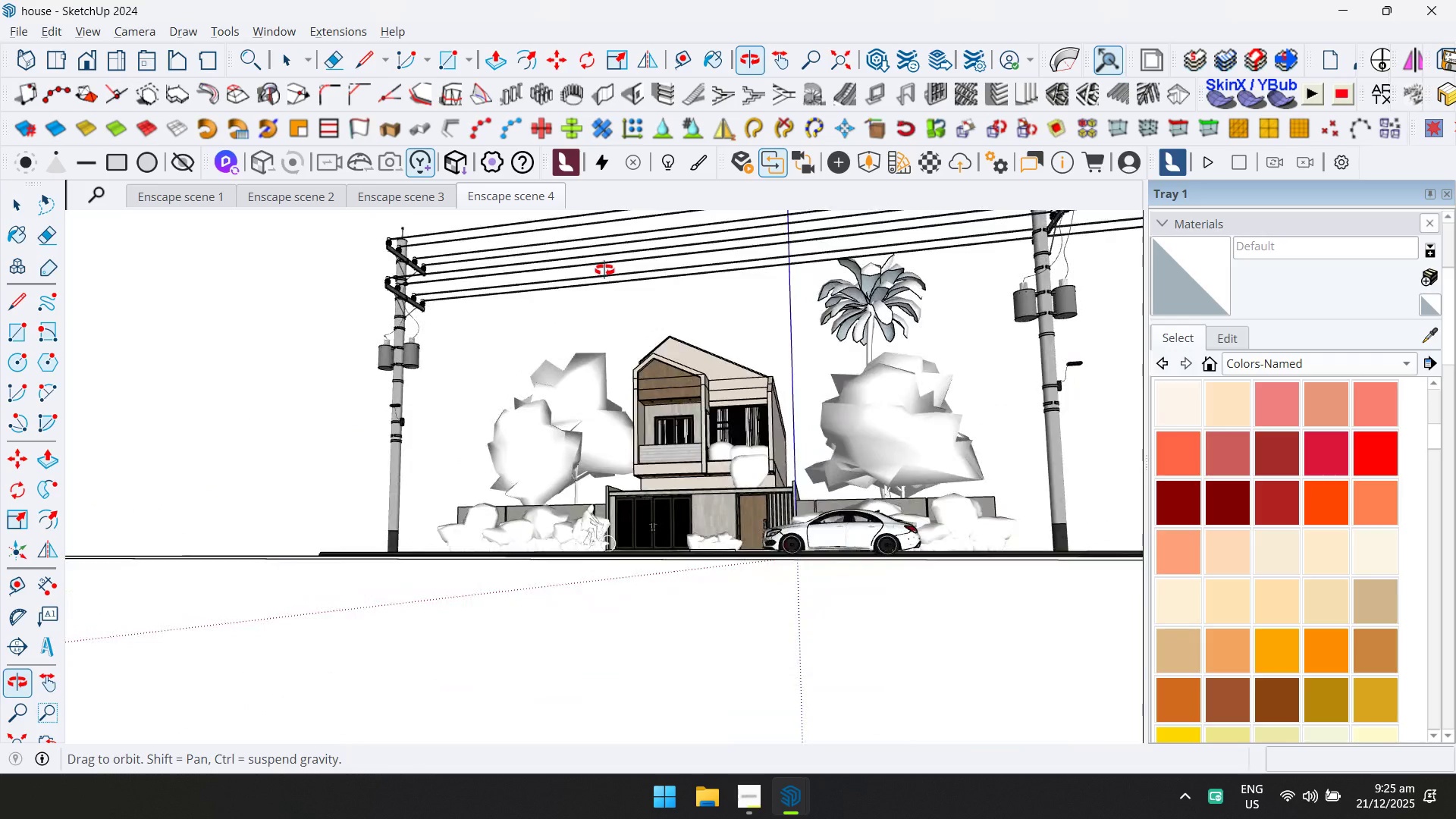 
hold_key(key=ShiftLeft, duration=0.67)
 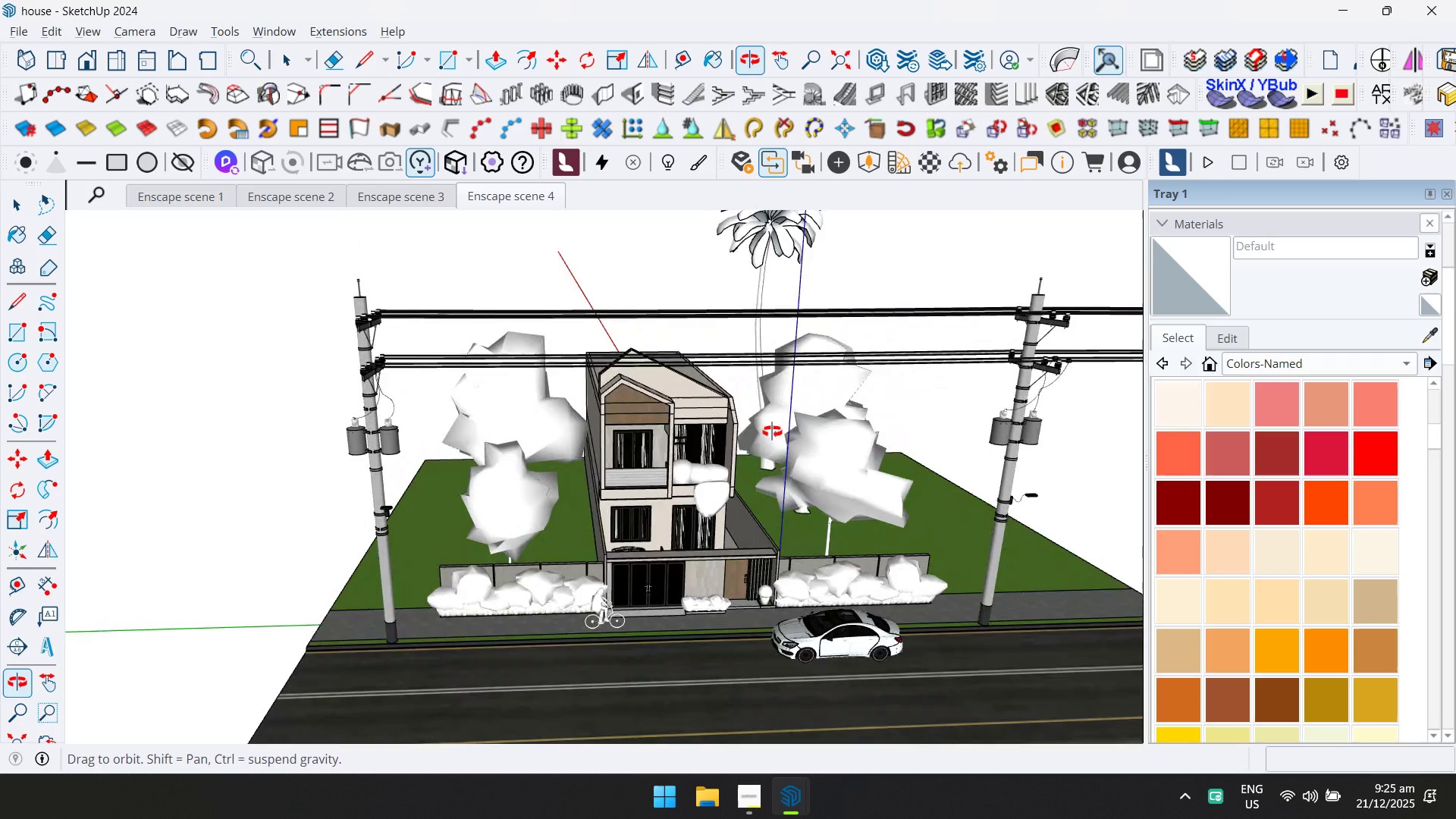 
wait(8.91)
 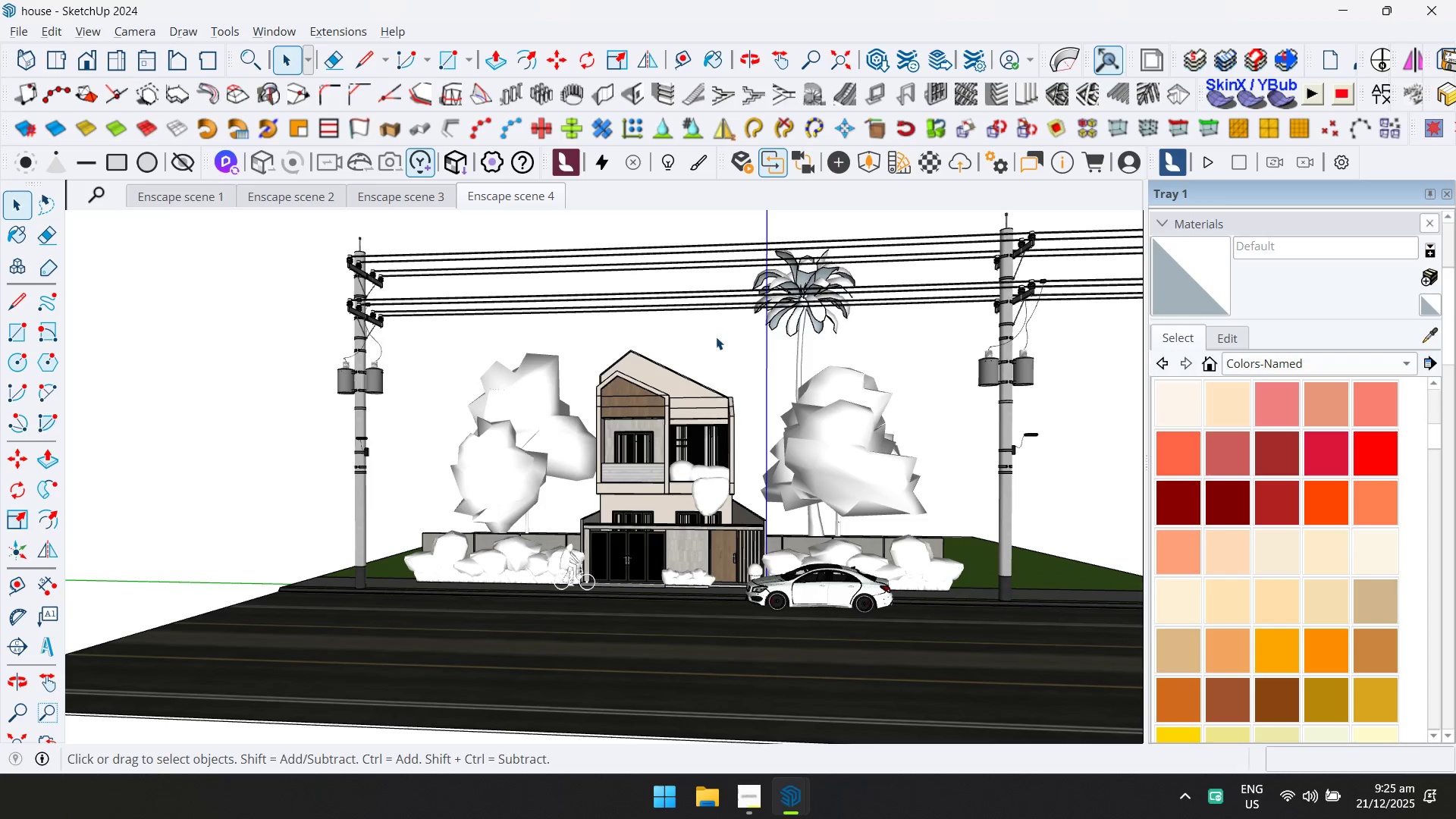 
hold_key(key=ShiftLeft, duration=0.47)
scroll: coordinate [605, 497], scroll_direction: down, amount: 8.0
 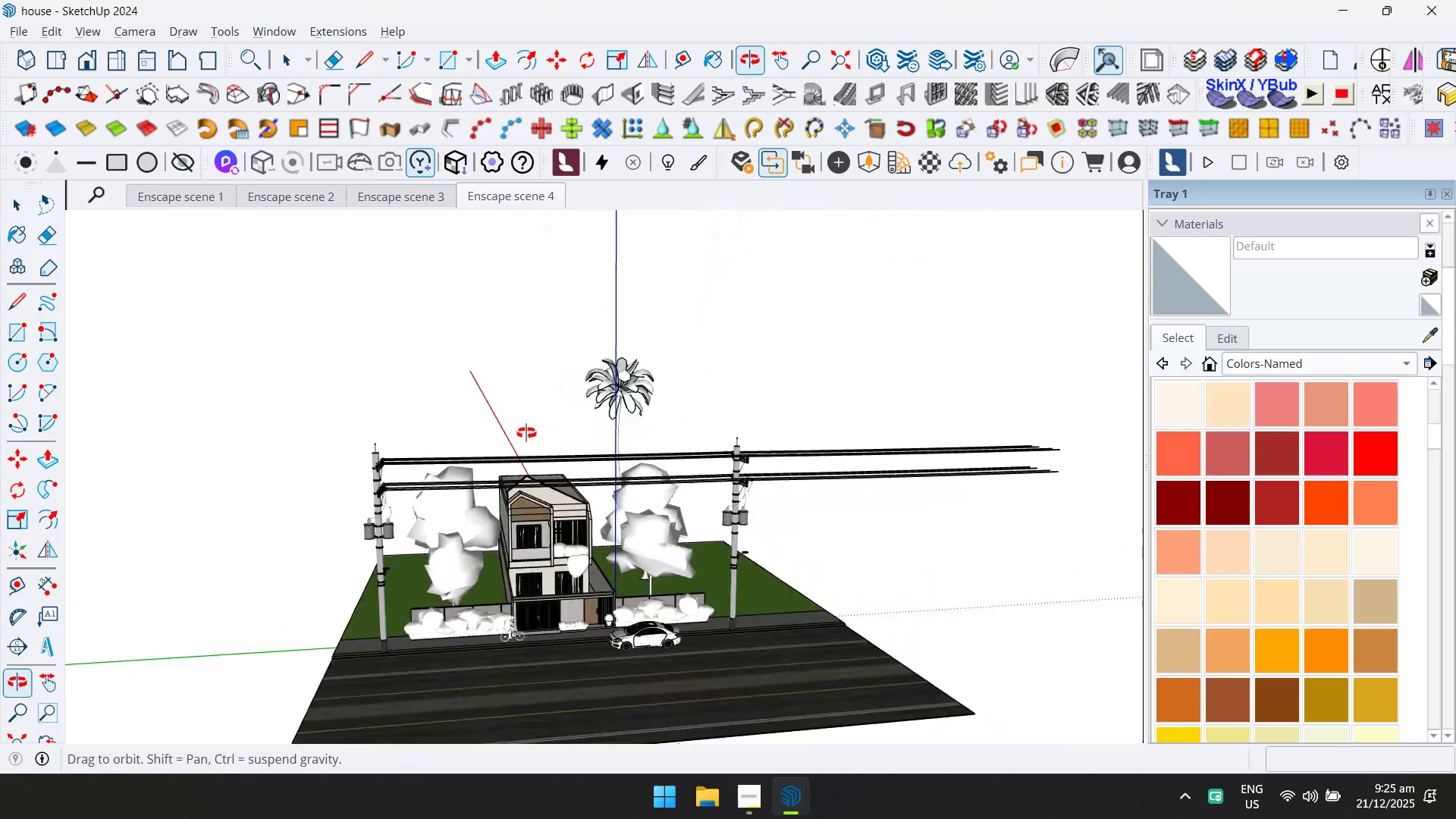 
hold_key(key=ShiftLeft, duration=0.31)
 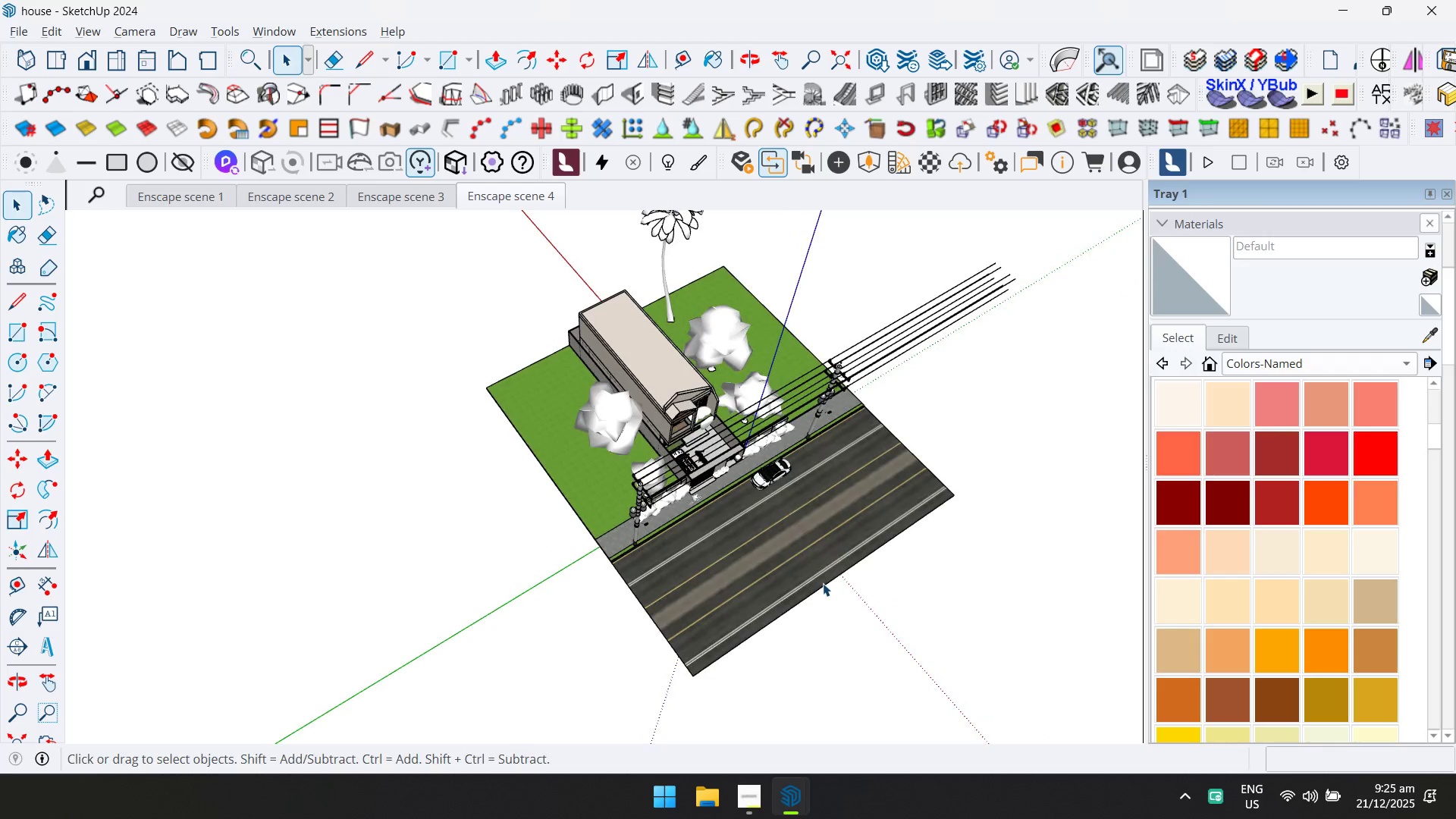 
scroll: coordinate [687, 607], scroll_direction: down, amount: 5.0
 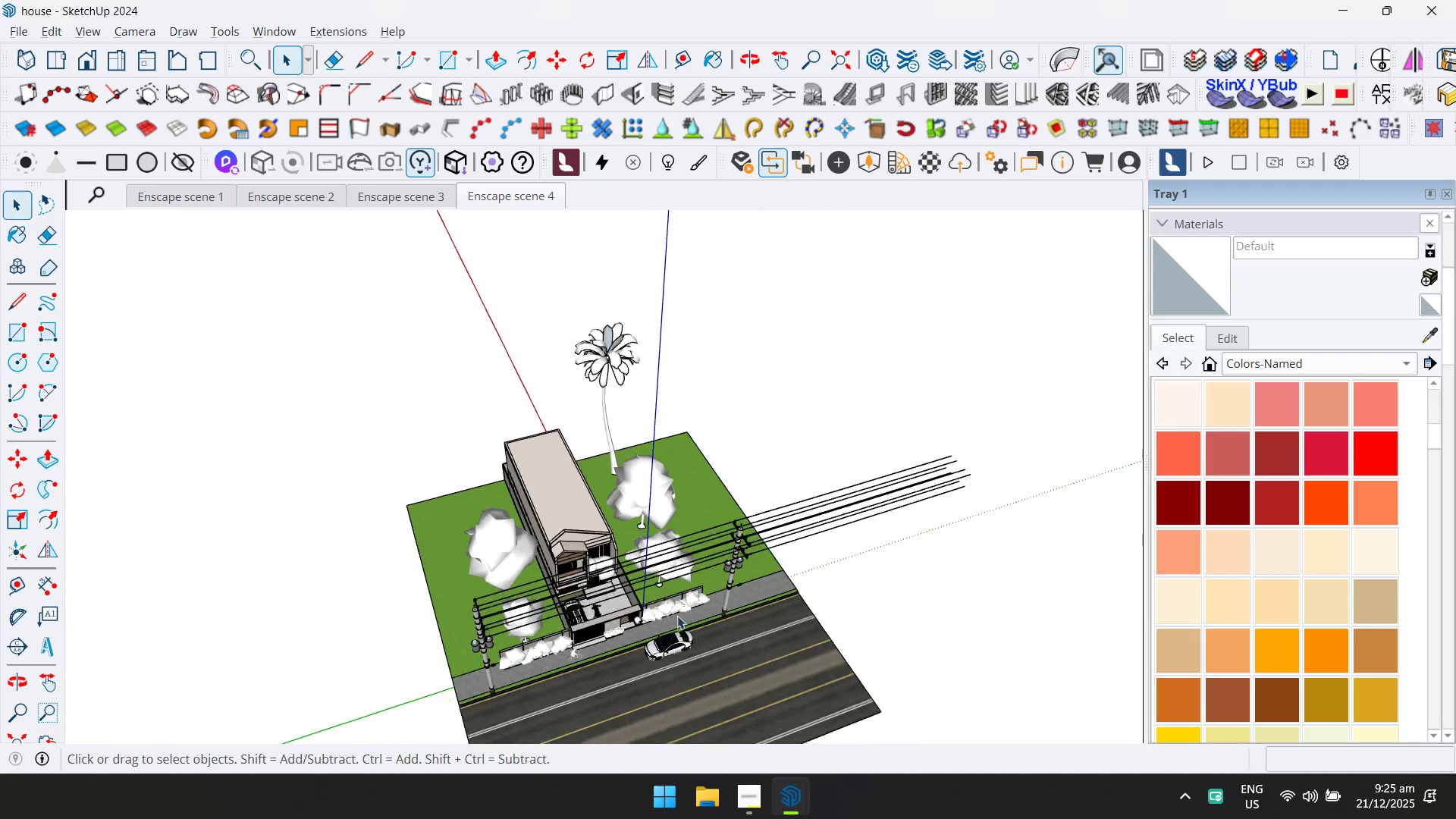 
scroll: coordinate [716, 482], scroll_direction: up, amount: 17.0
 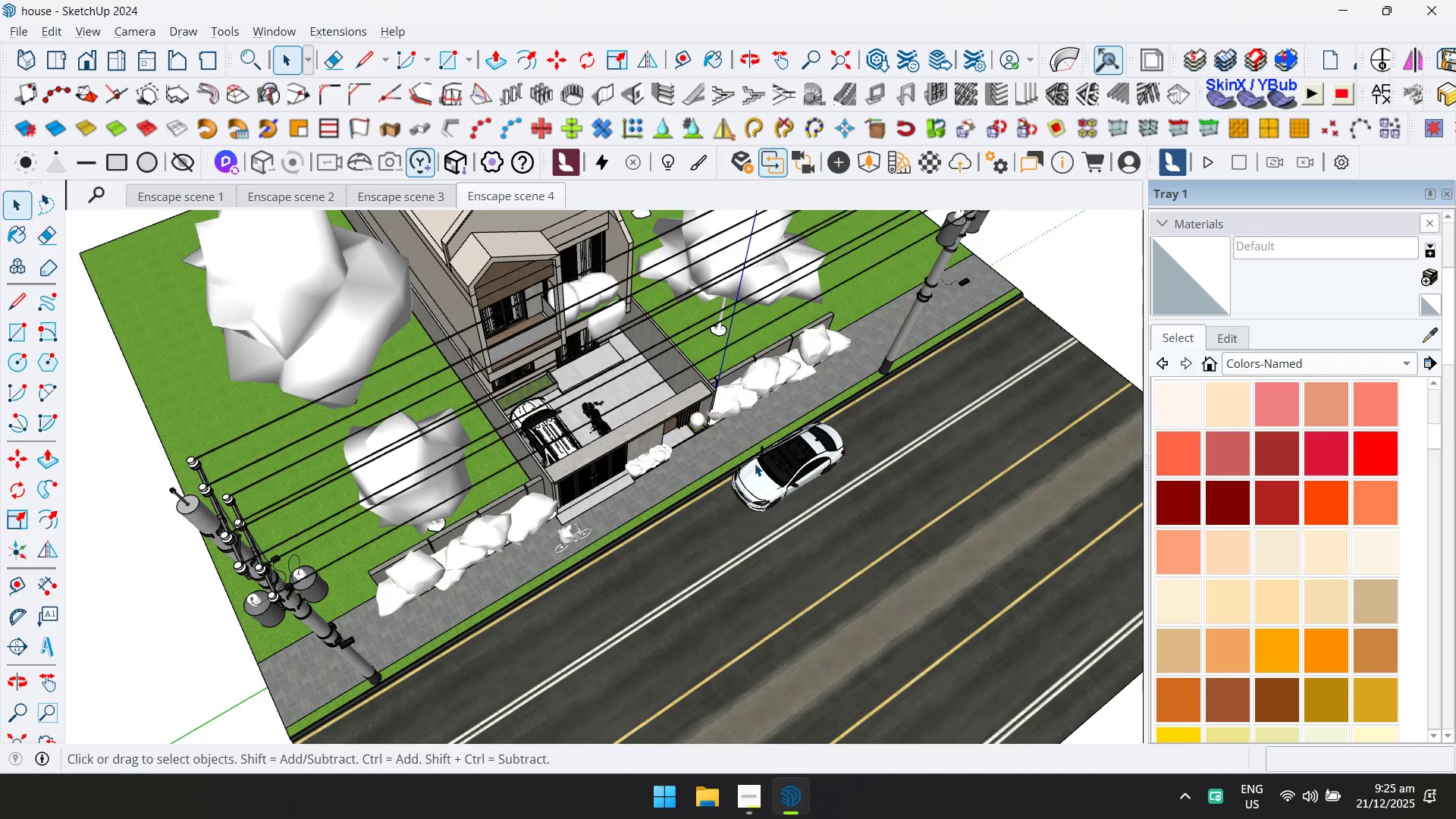 
scroll: coordinate [727, 430], scroll_direction: down, amount: 20.0
 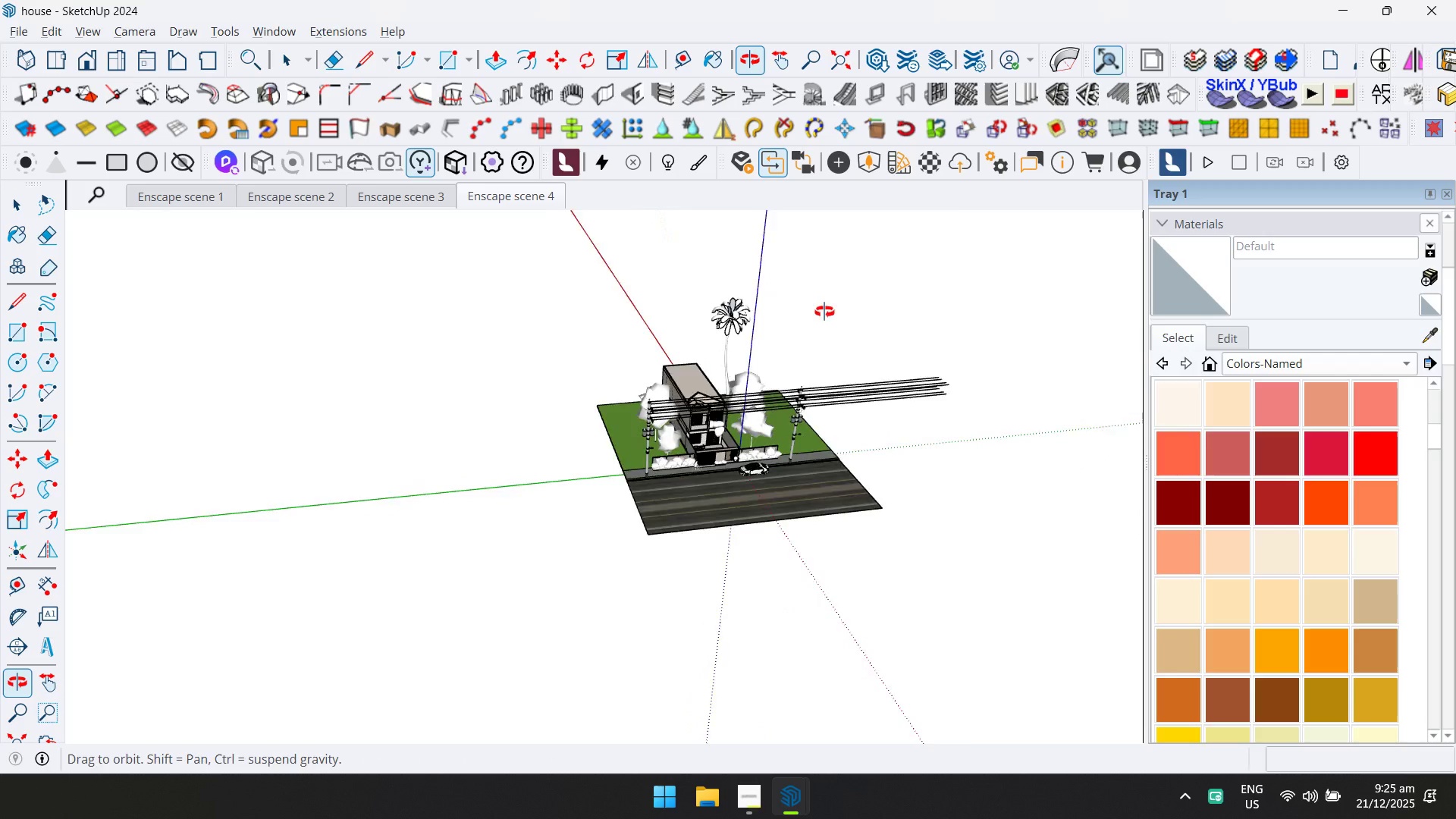 
scroll: coordinate [713, 493], scroll_direction: up, amount: 15.0
 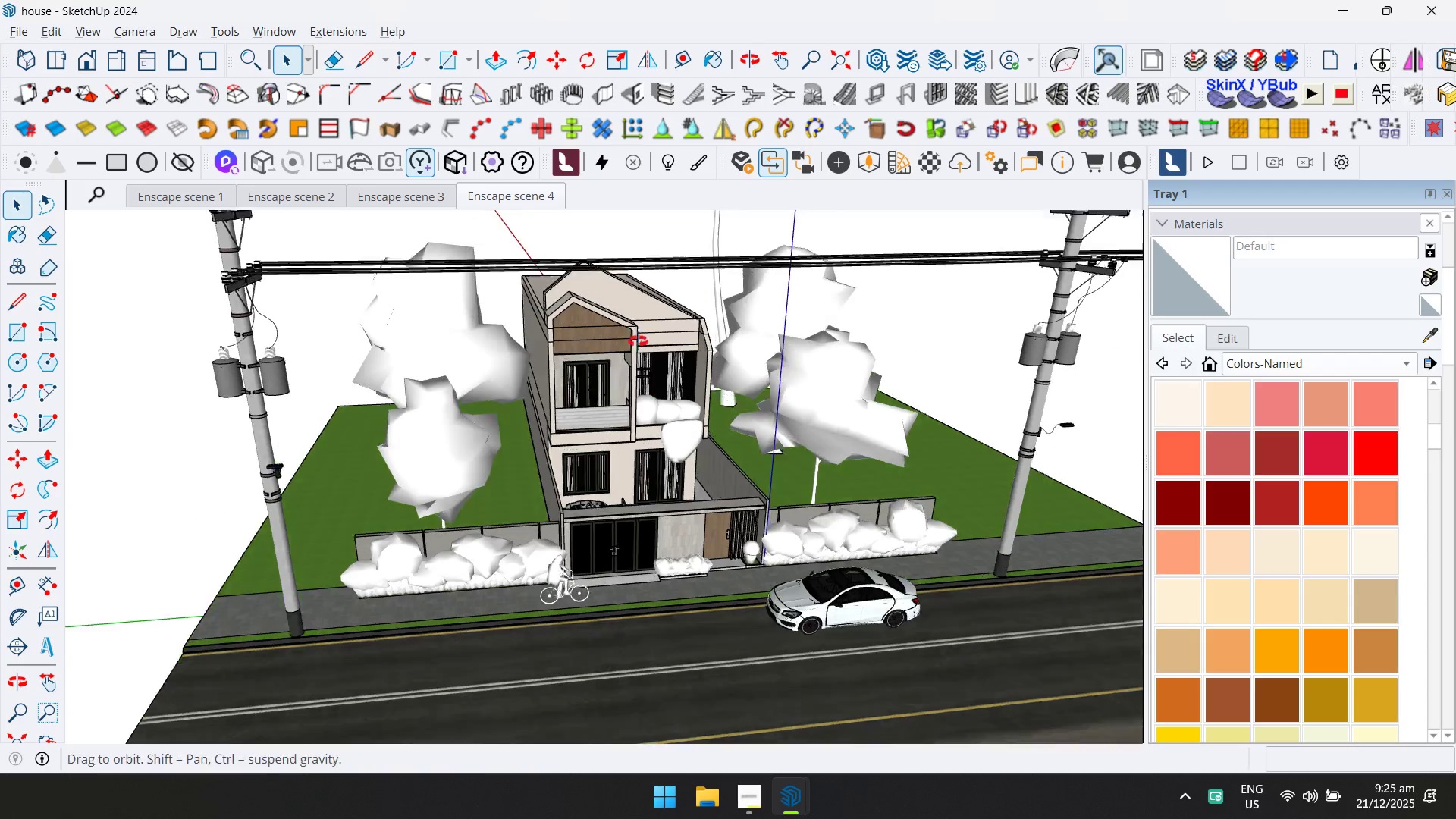 
hold_key(key=ShiftLeft, duration=0.62)
 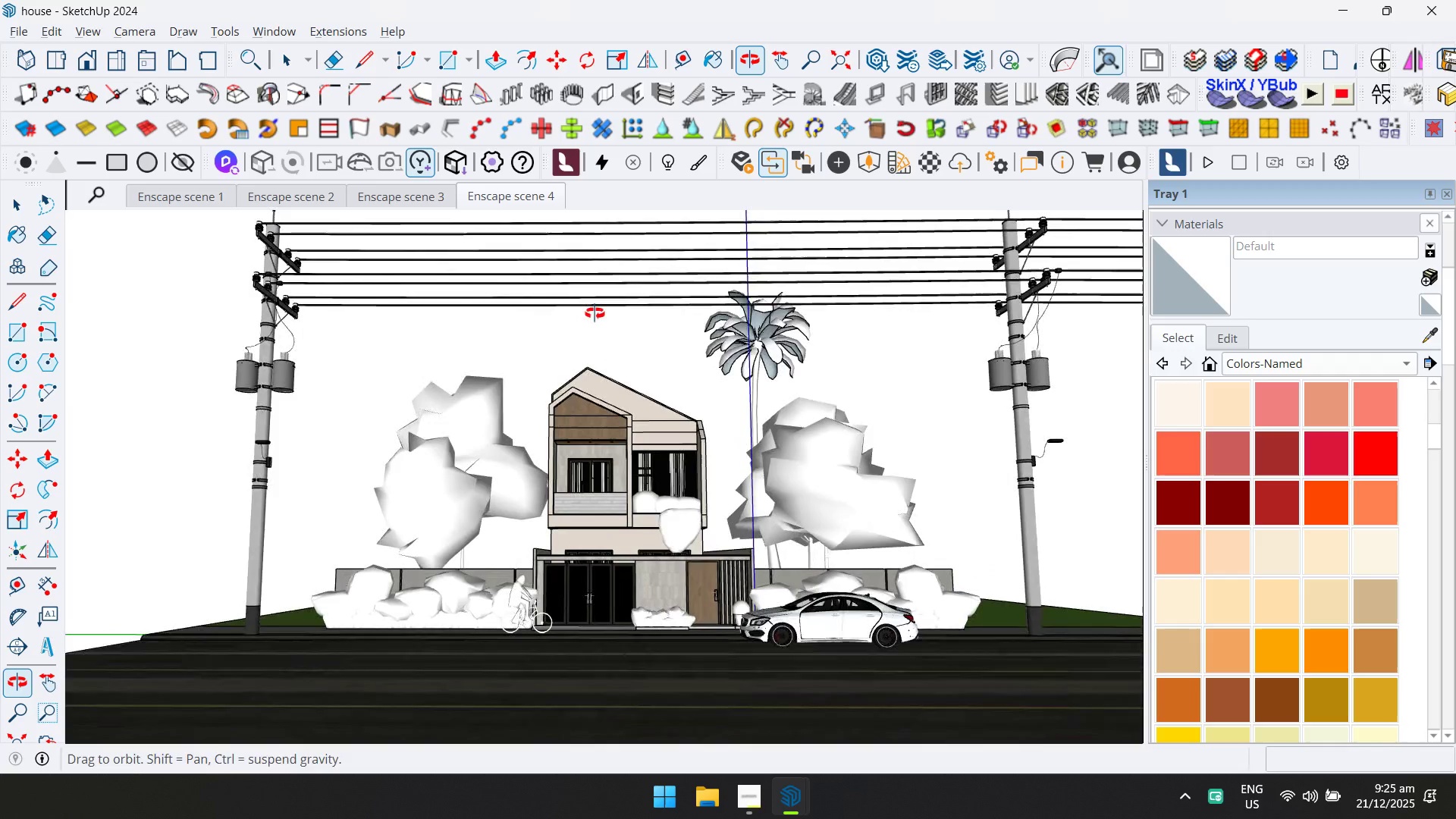 
scroll: coordinate [637, 358], scroll_direction: down, amount: 16.0
 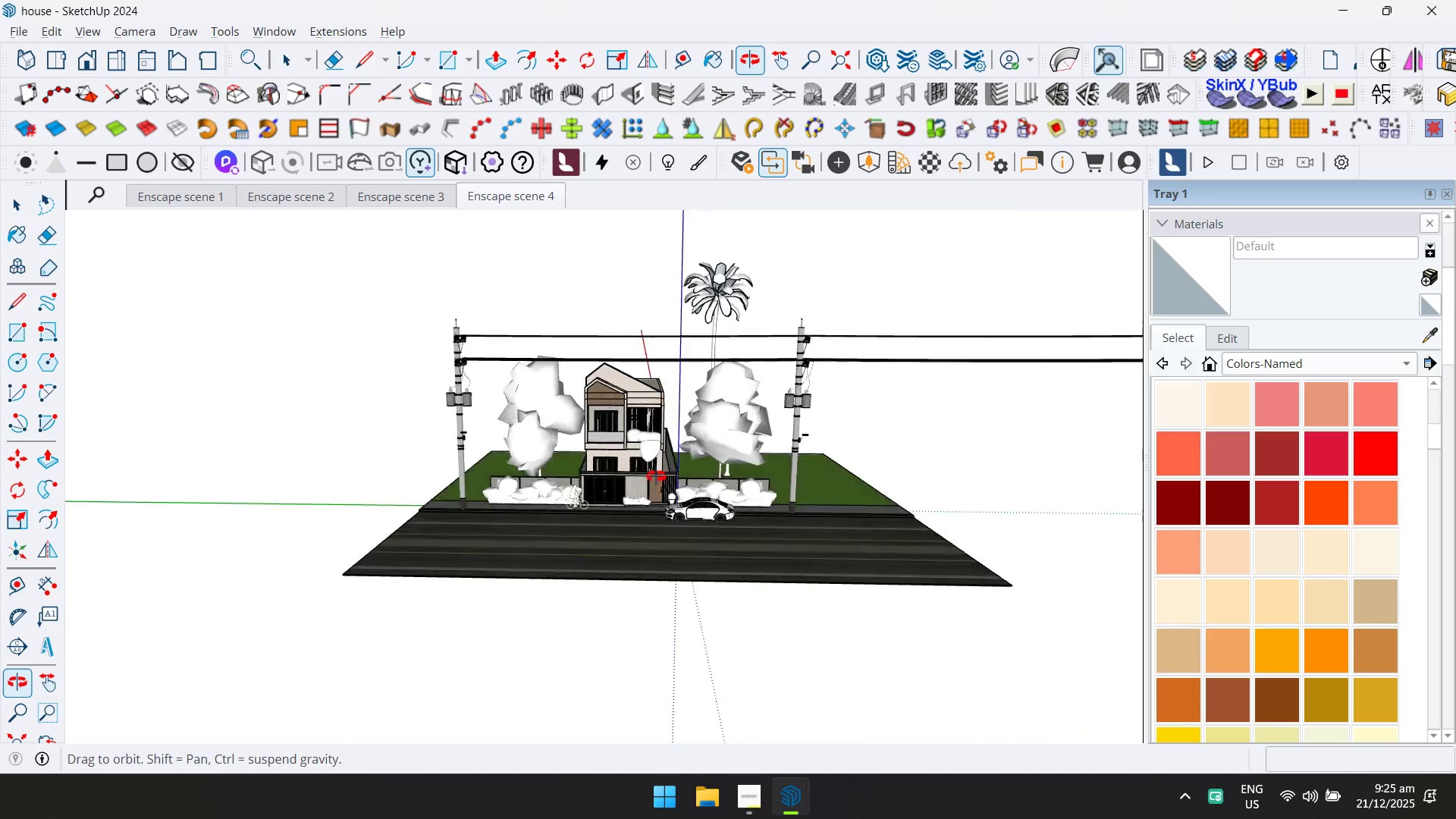 
scroll: coordinate [500, 559], scroll_direction: up, amount: 11.0
 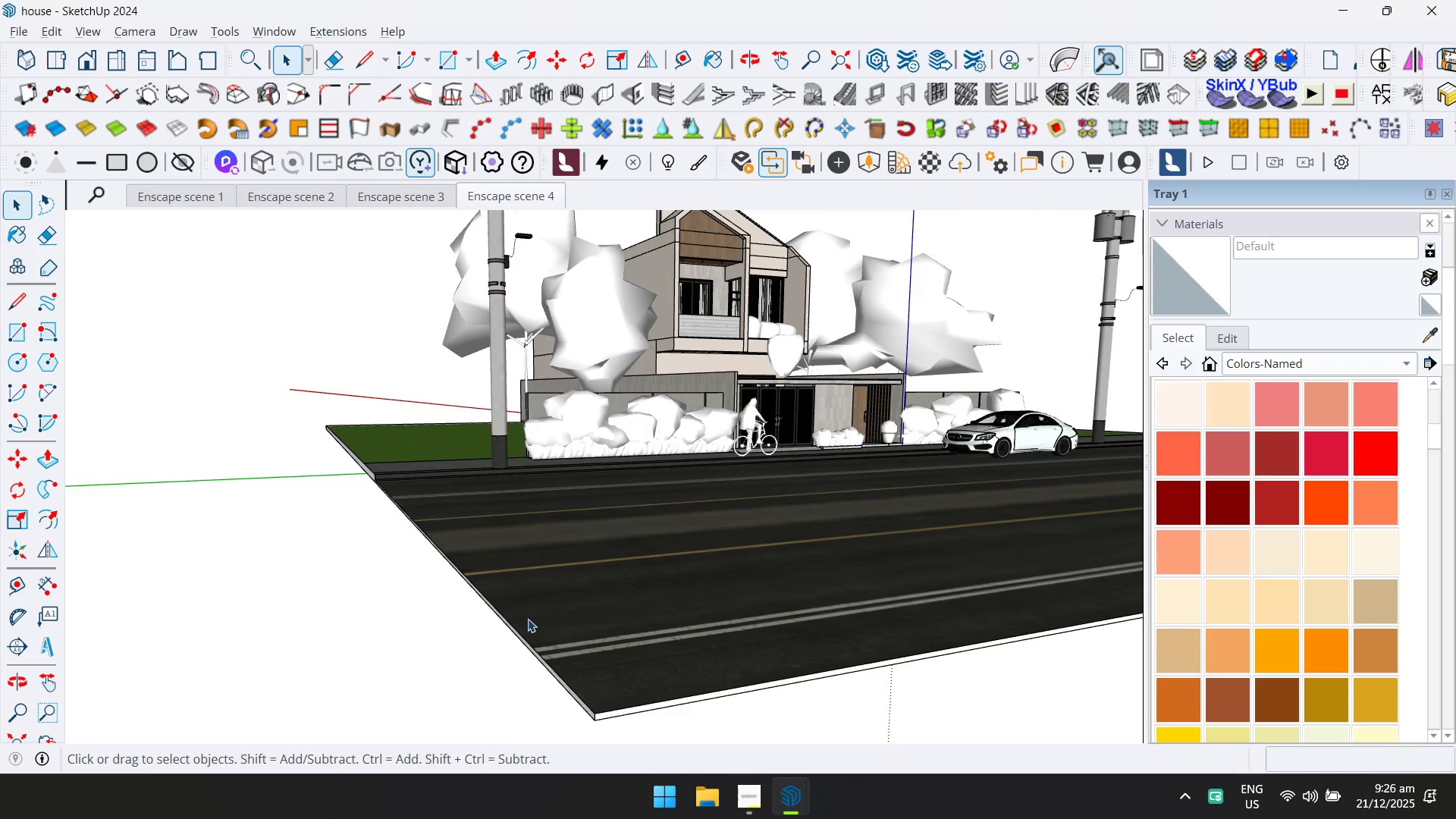 
hold_key(key=ShiftLeft, duration=0.47)
scroll: coordinate [687, 389], scroll_direction: down, amount: 6.0
 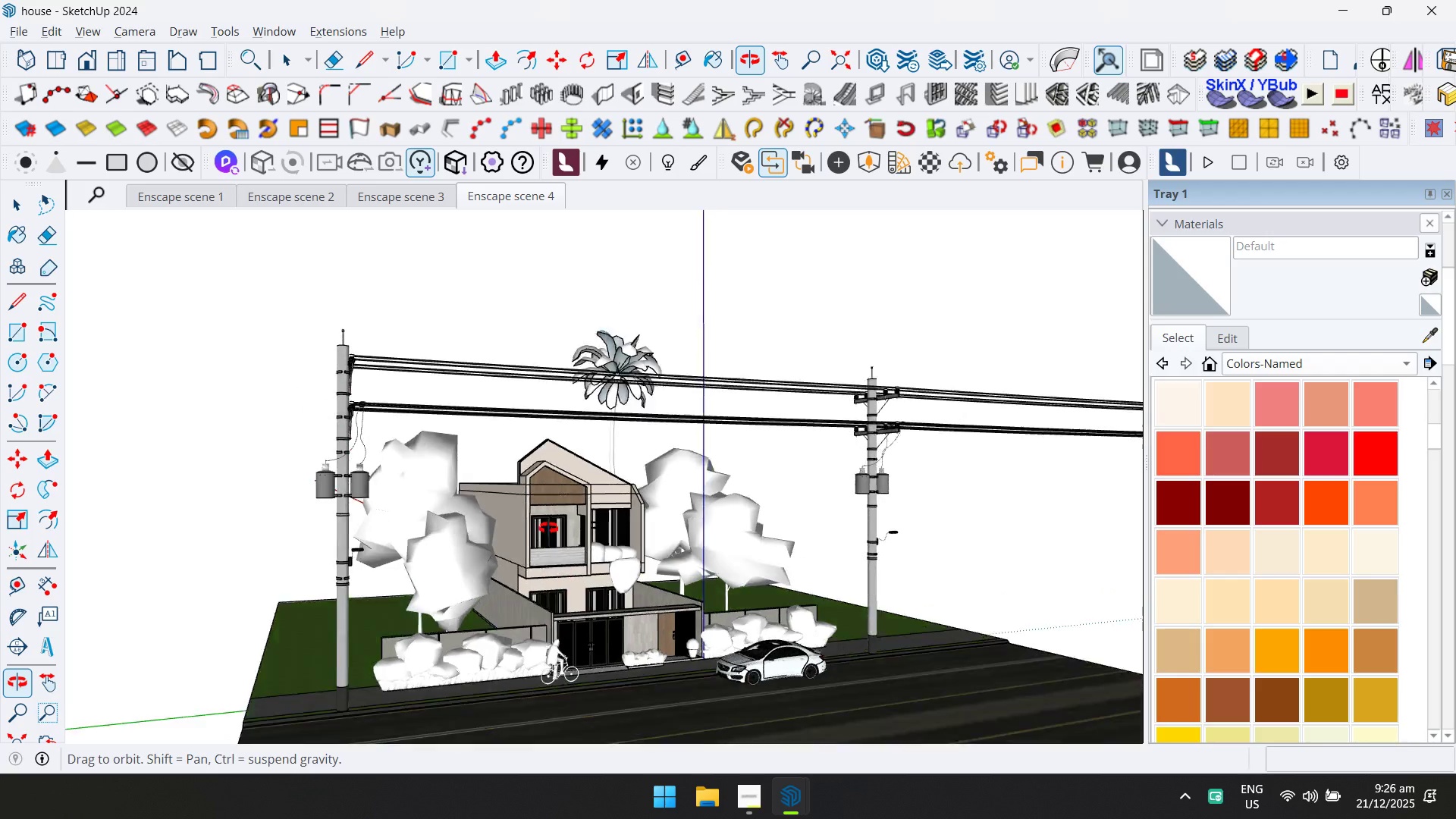 
scroll: coordinate [450, 593], scroll_direction: up, amount: 2.0
 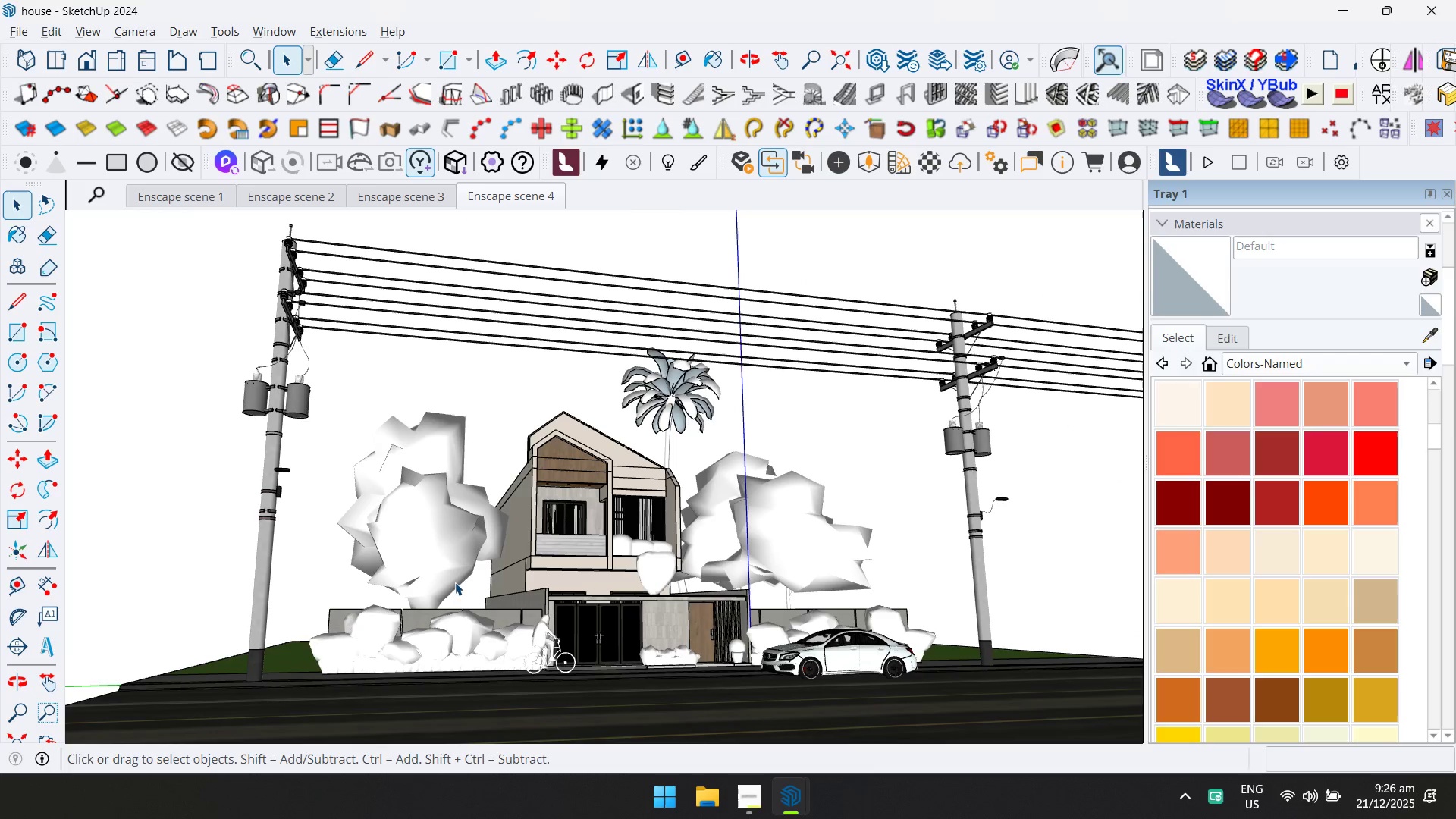 
hold_key(key=ShiftLeft, duration=1.05)
 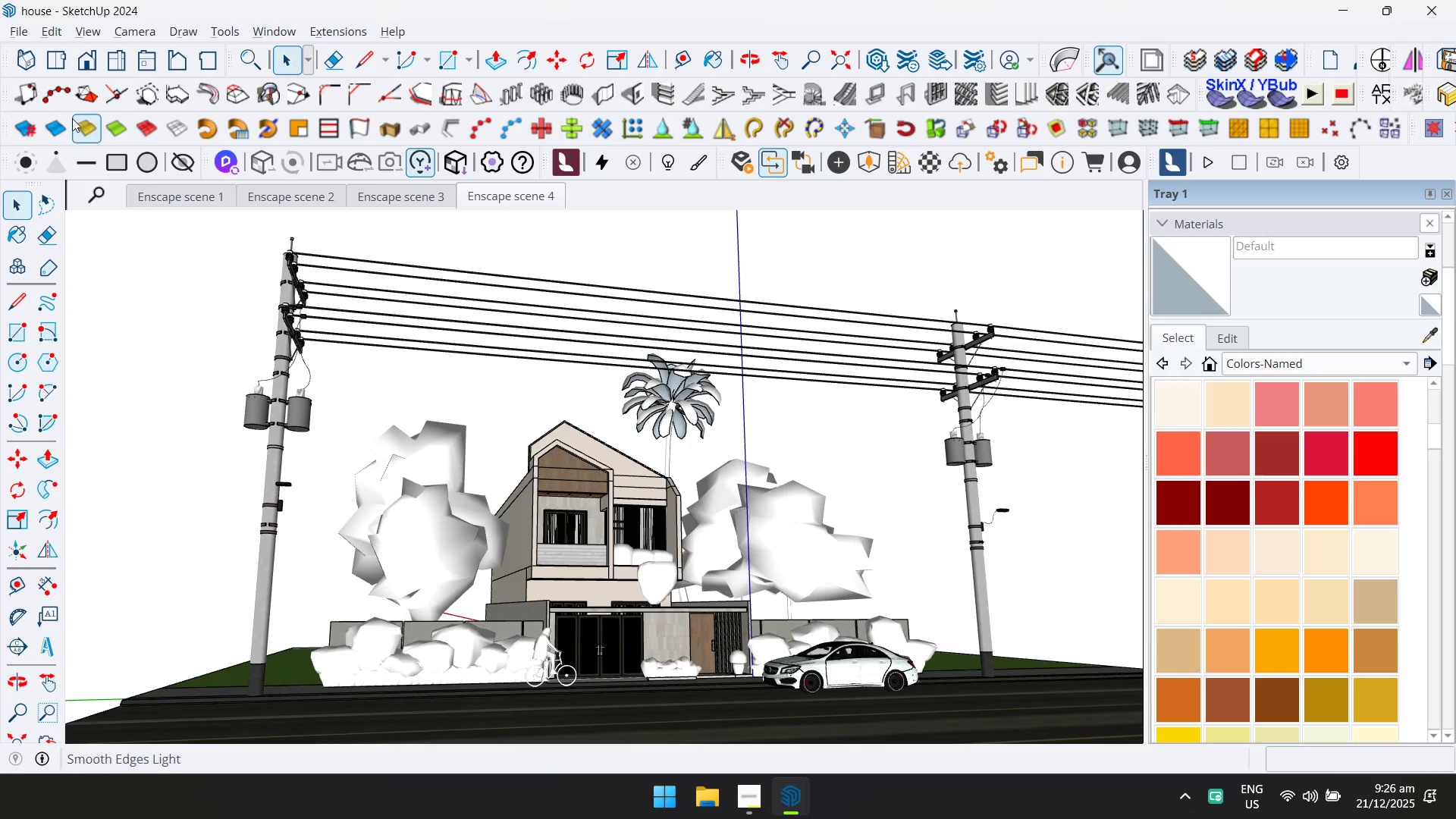 
left_click([134, 24])
 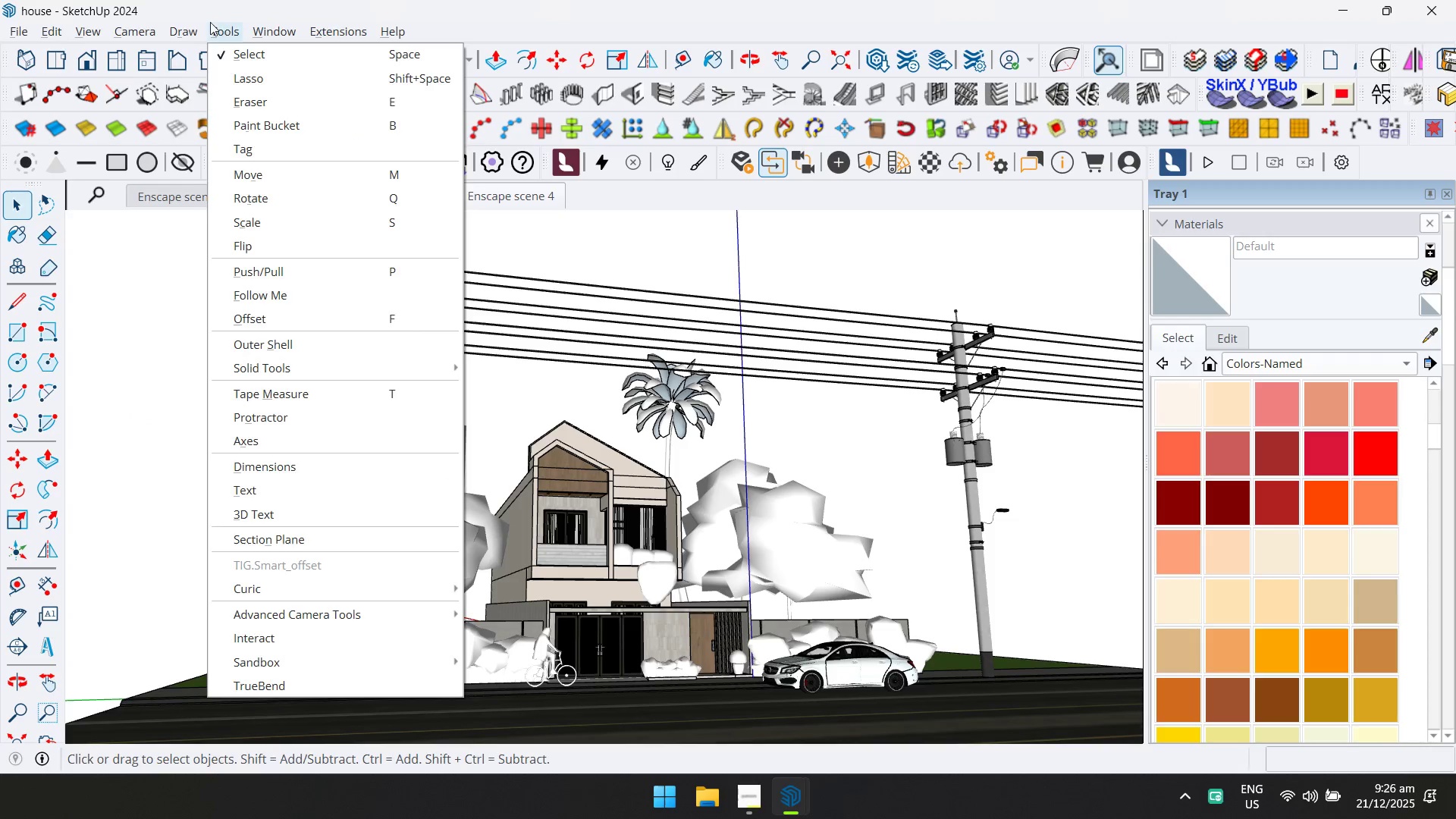 
wait(6.17)
 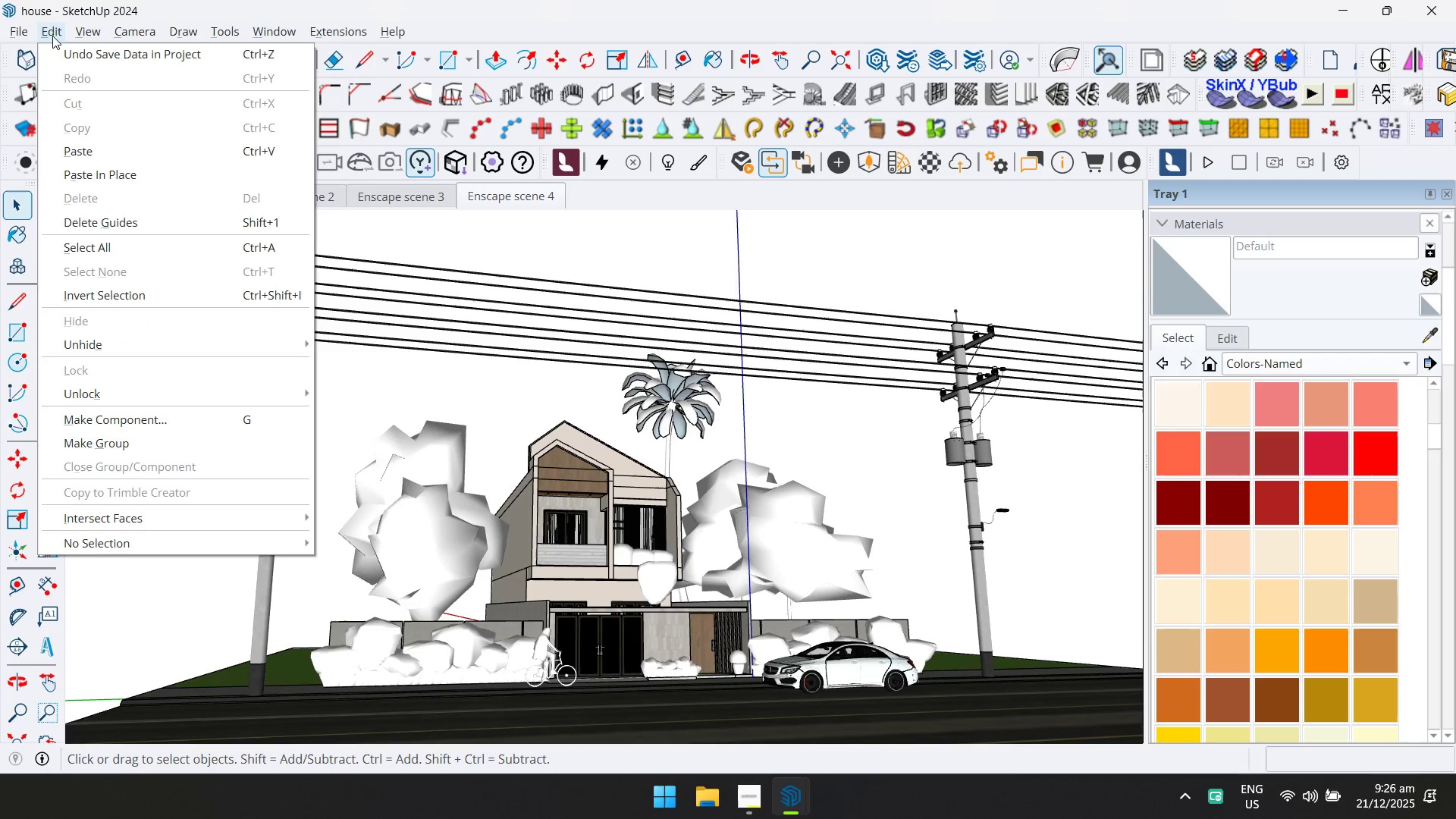 
left_click([172, 136])
 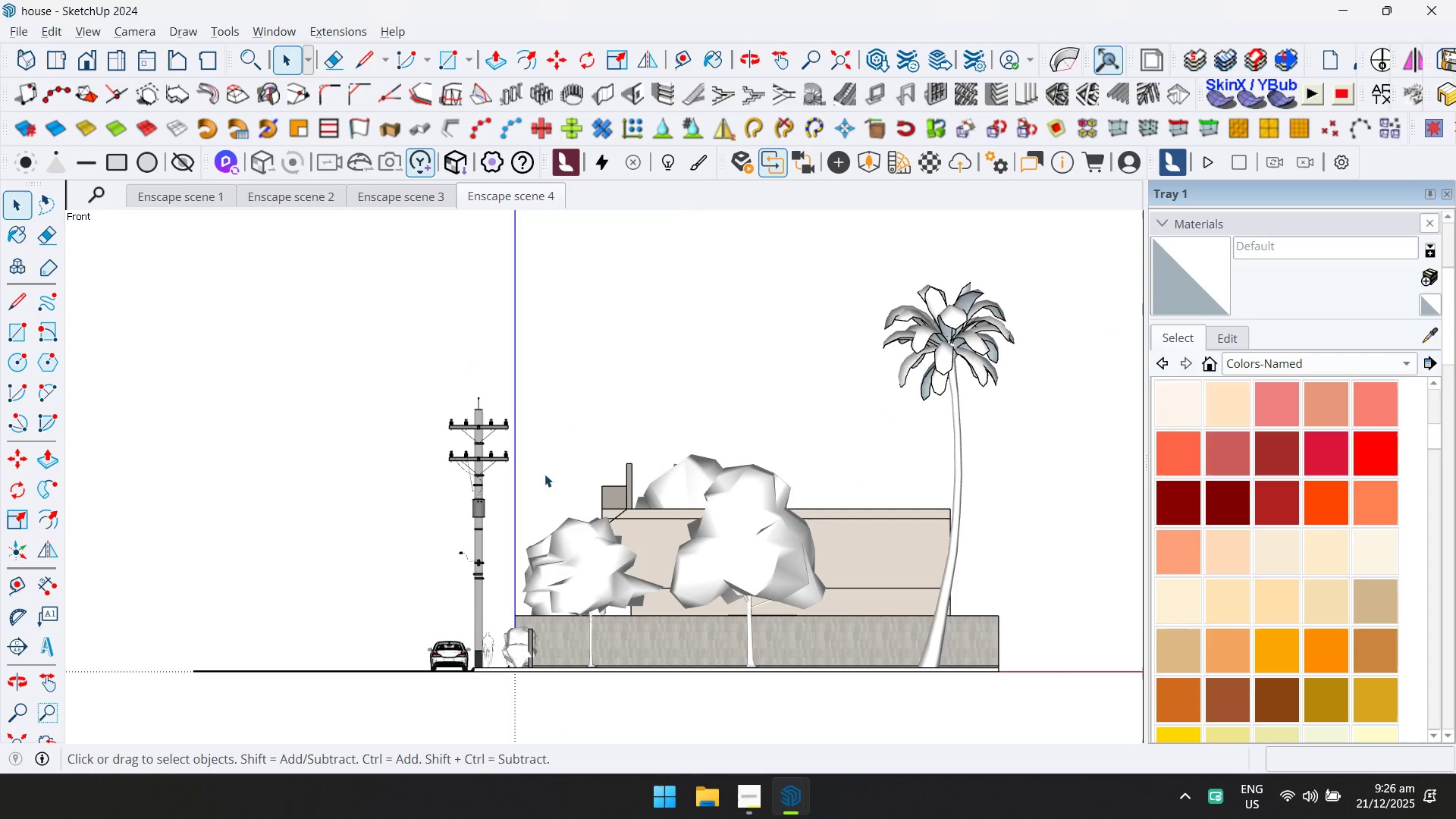 
left_click([81, 61])
 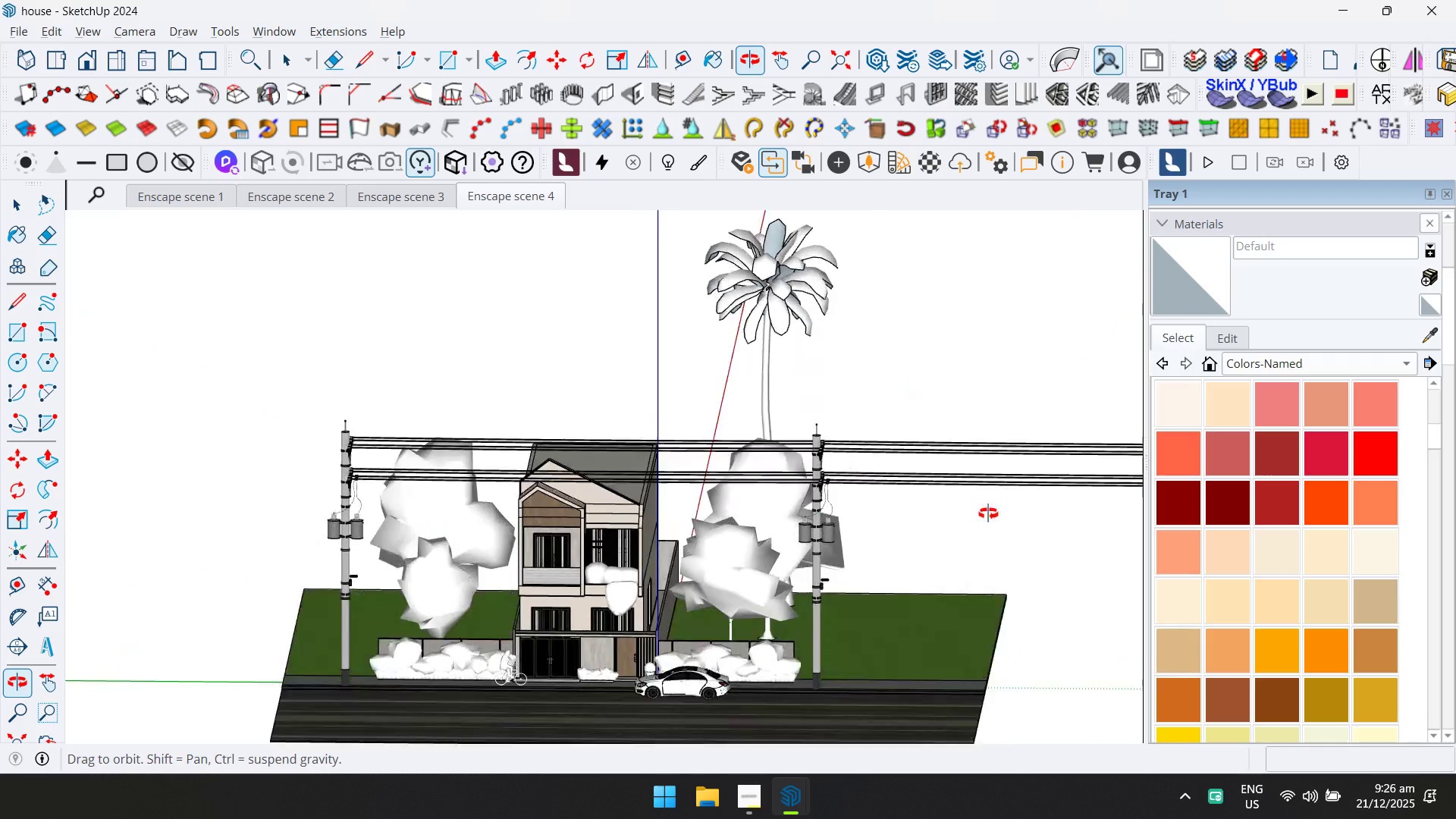 
key(Tab)
 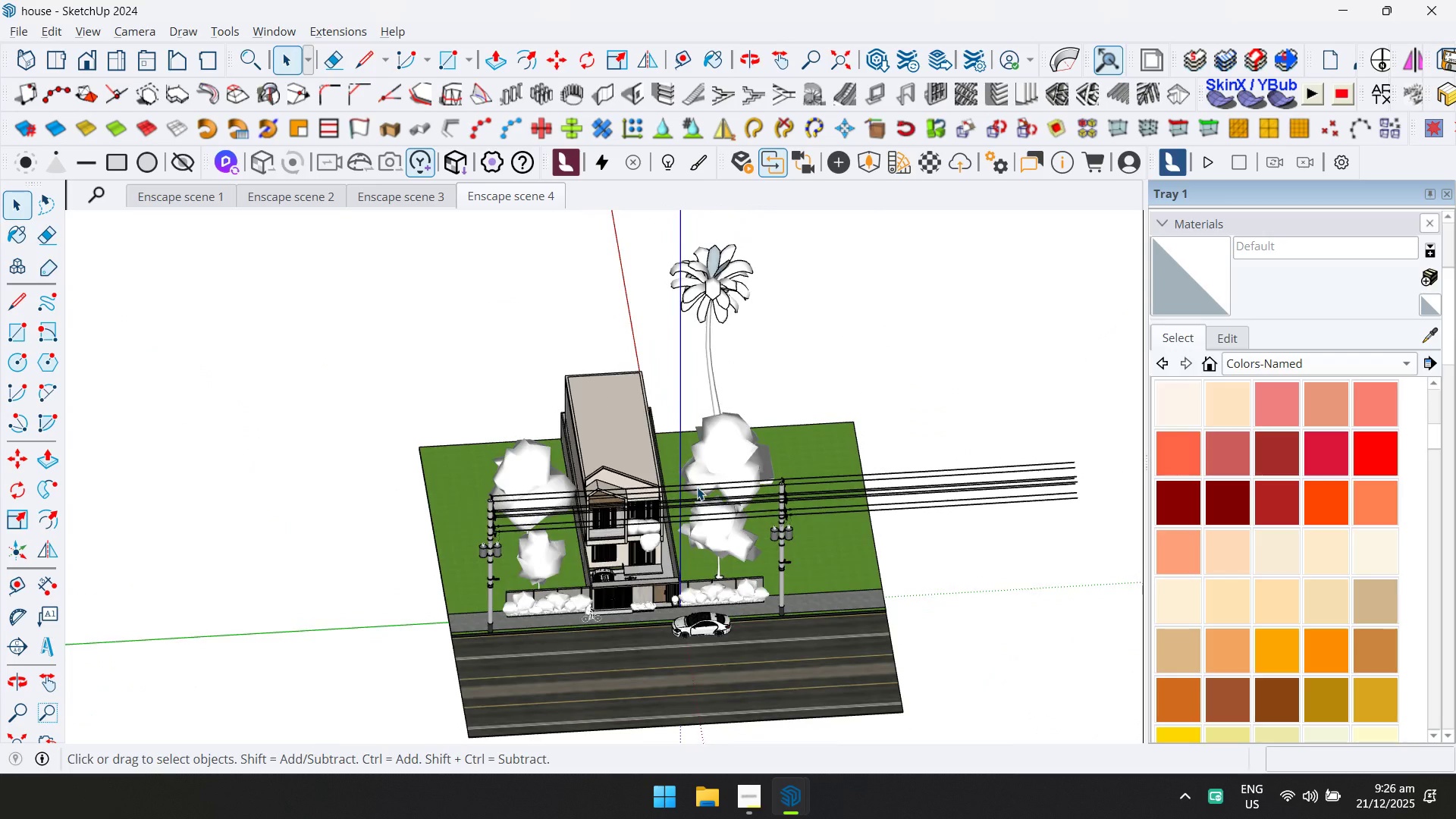 
scroll: coordinate [697, 487], scroll_direction: down, amount: 5.0
 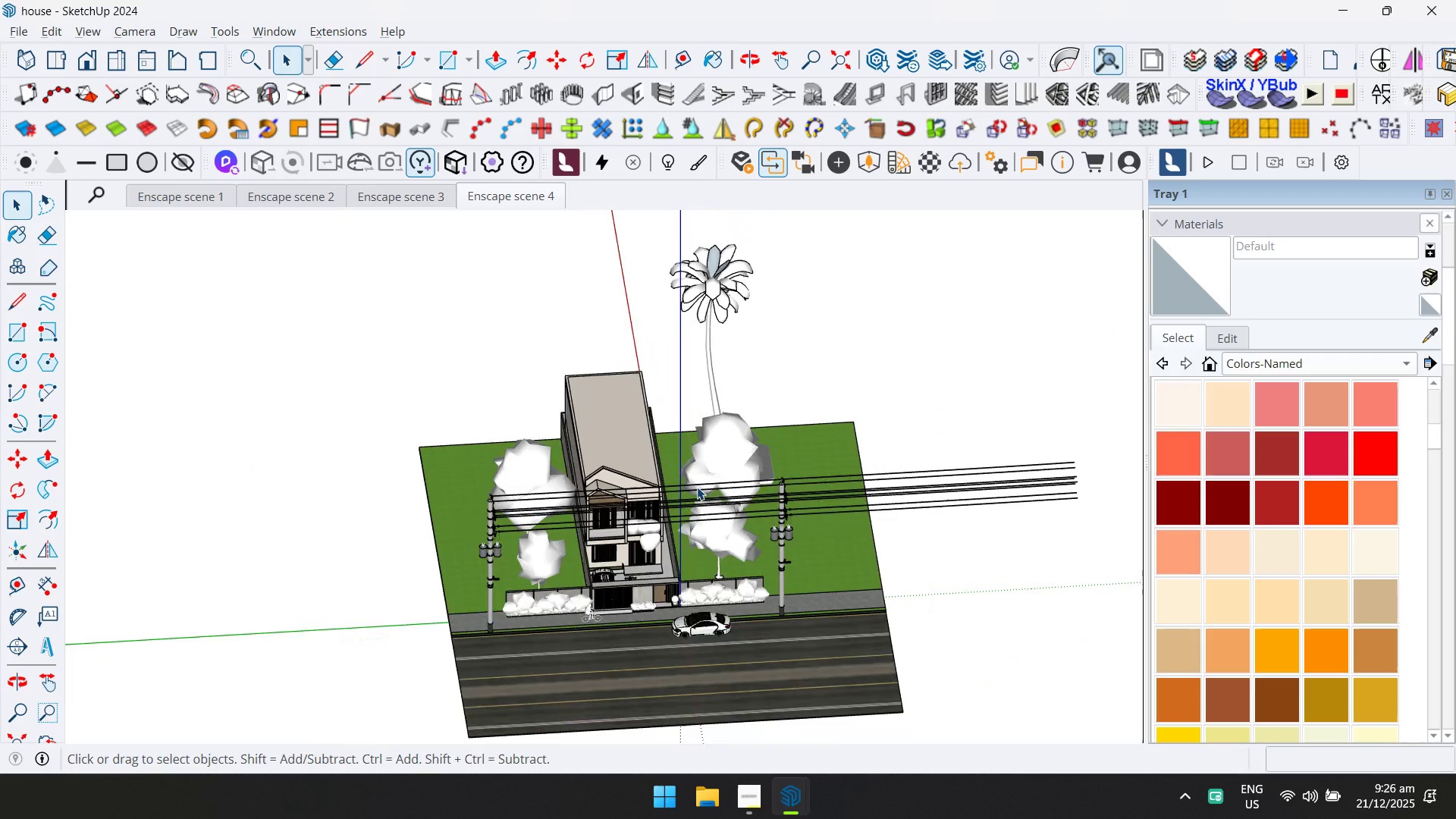 
key(Alt+AltLeft)
 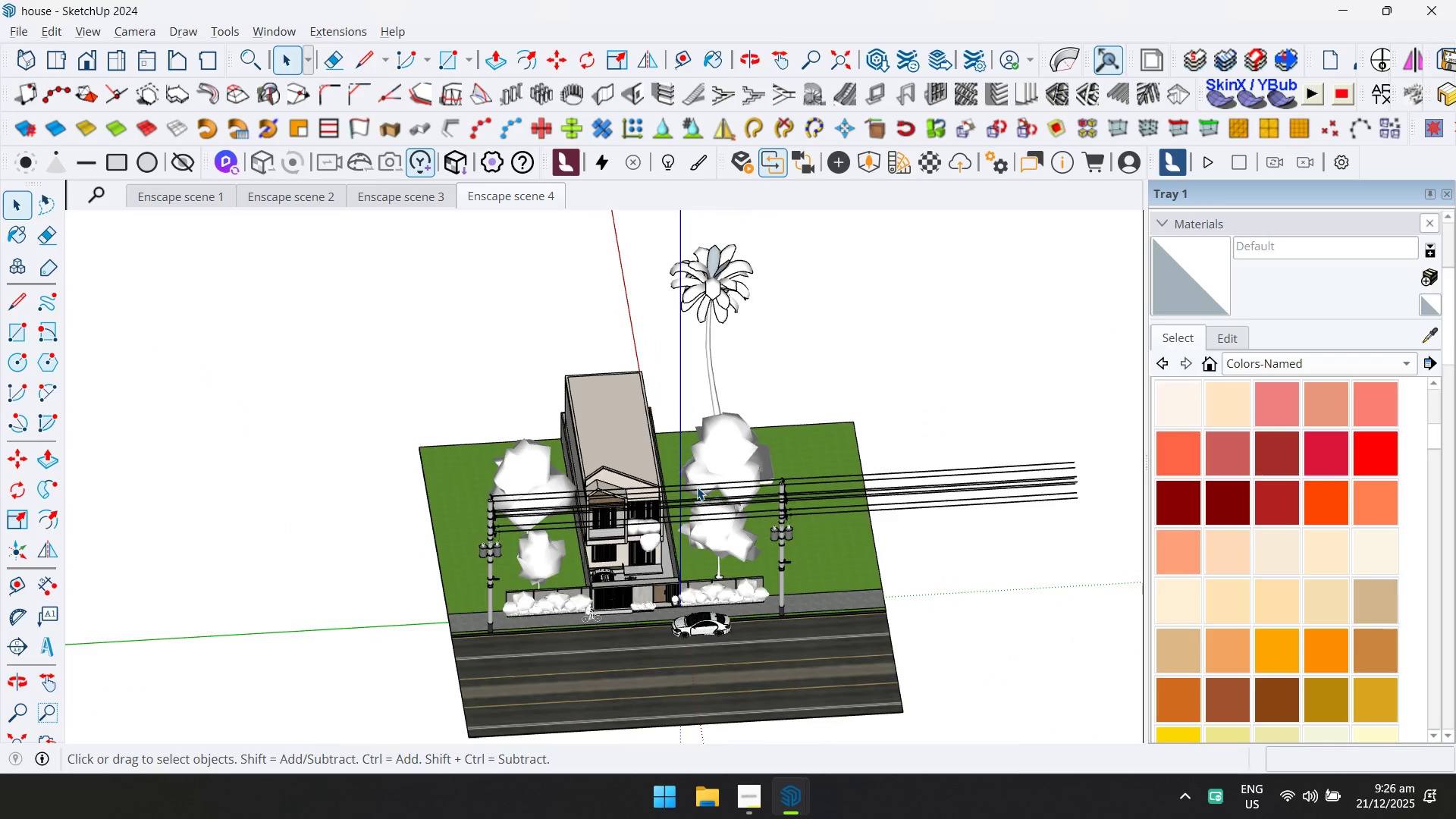 
key(Alt+Tab)
 